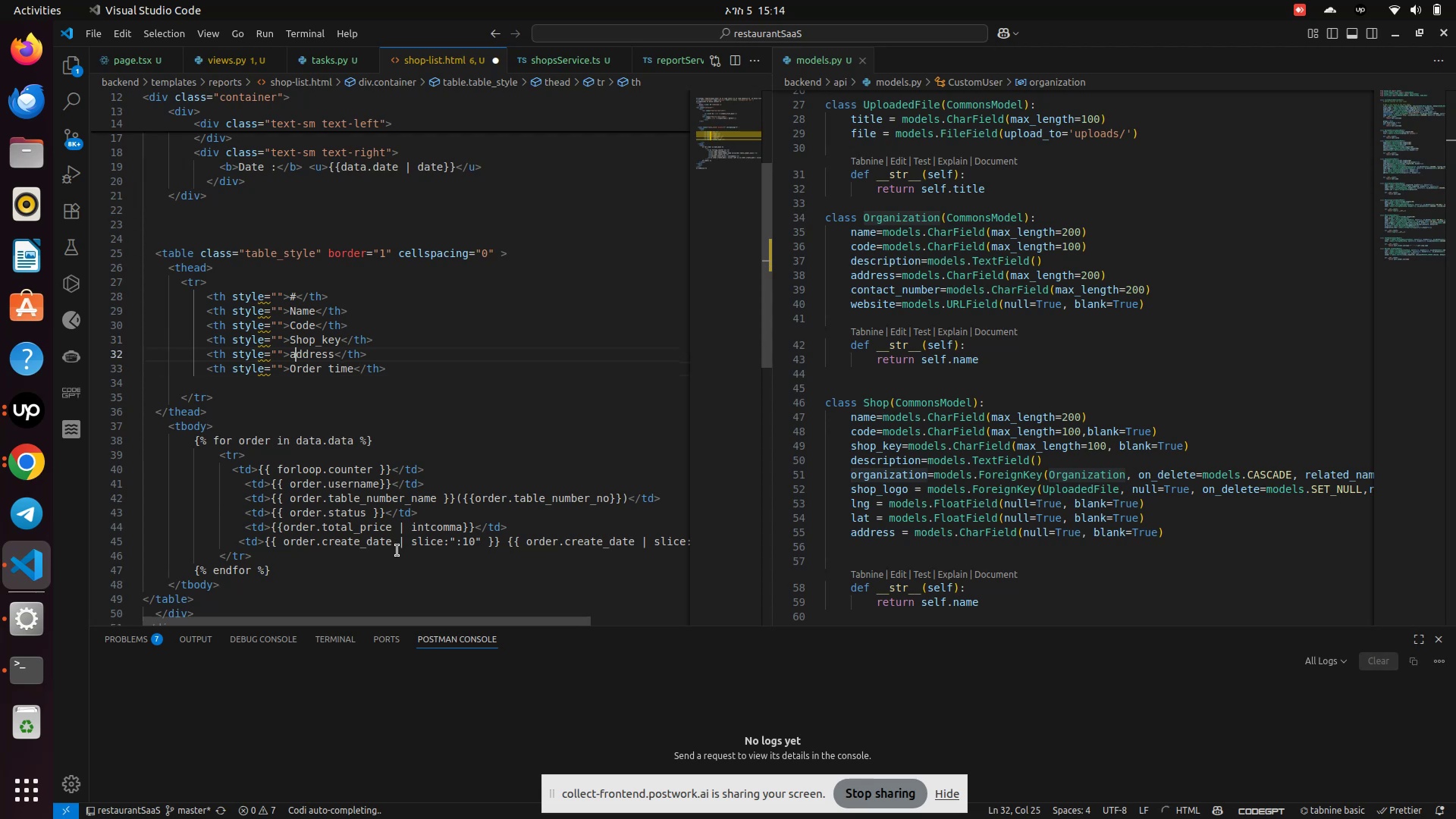 
key(Backspace)
 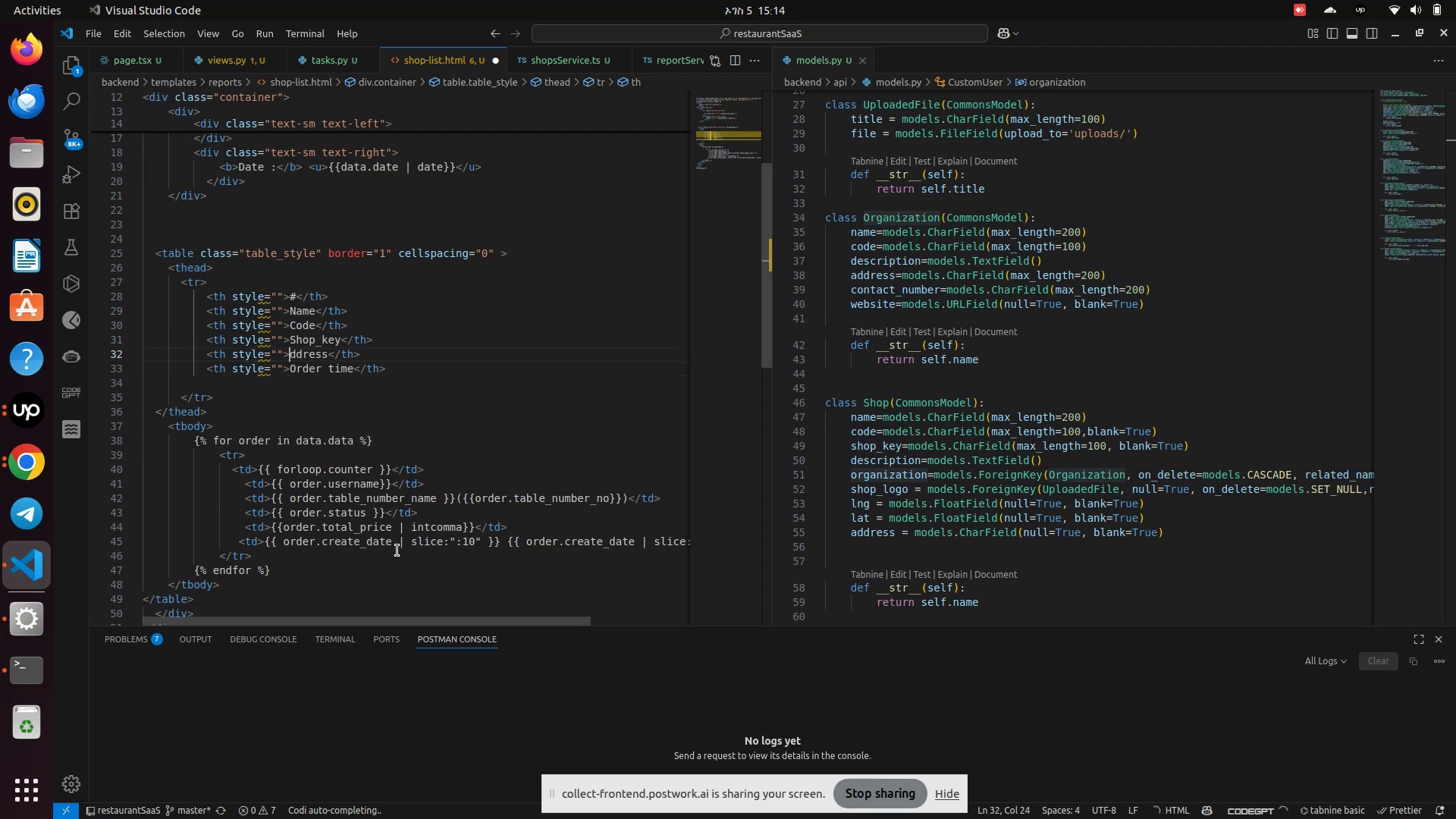 
key(Shift+ShiftRight)
 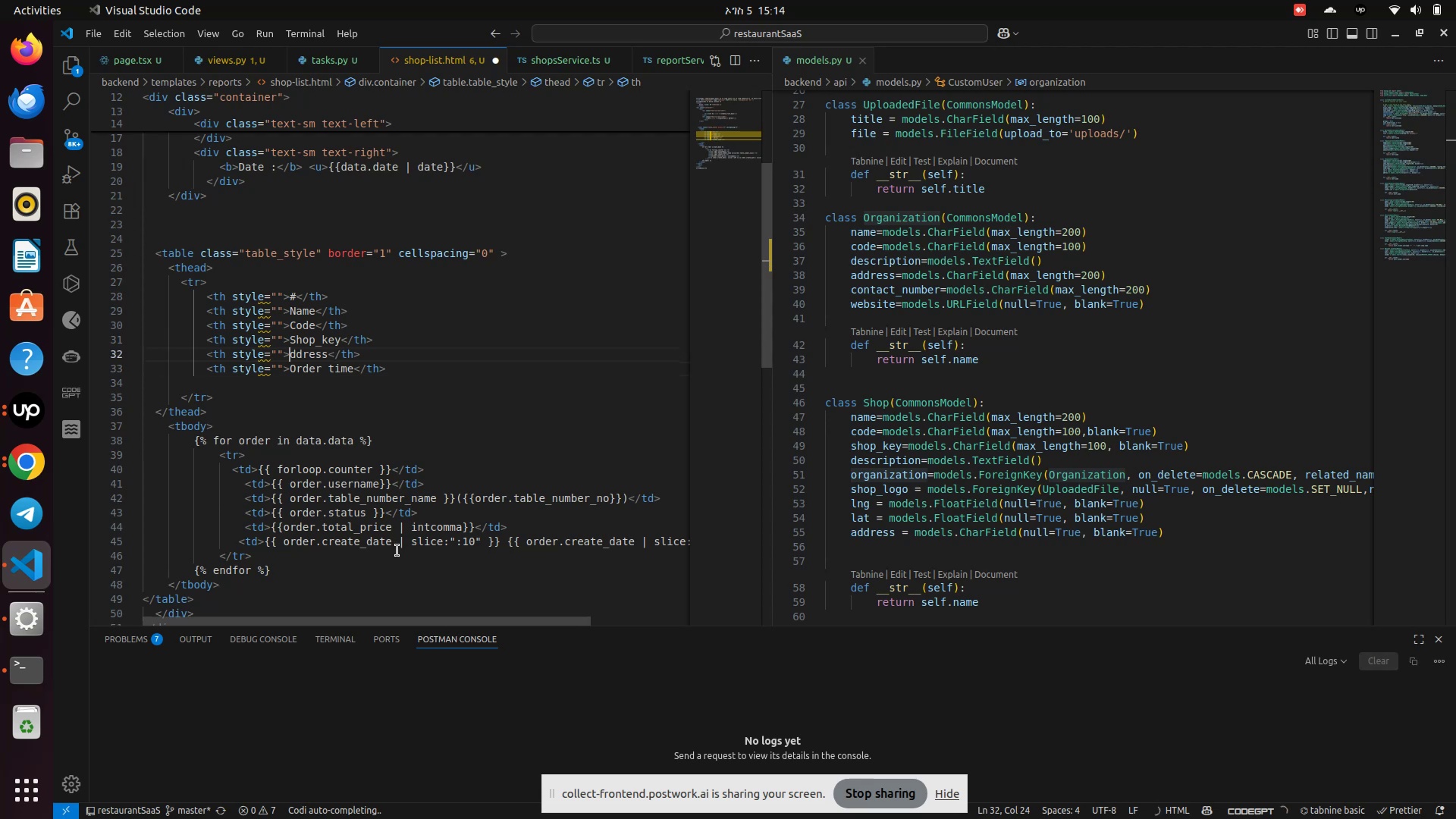 
key(Shift+S)
 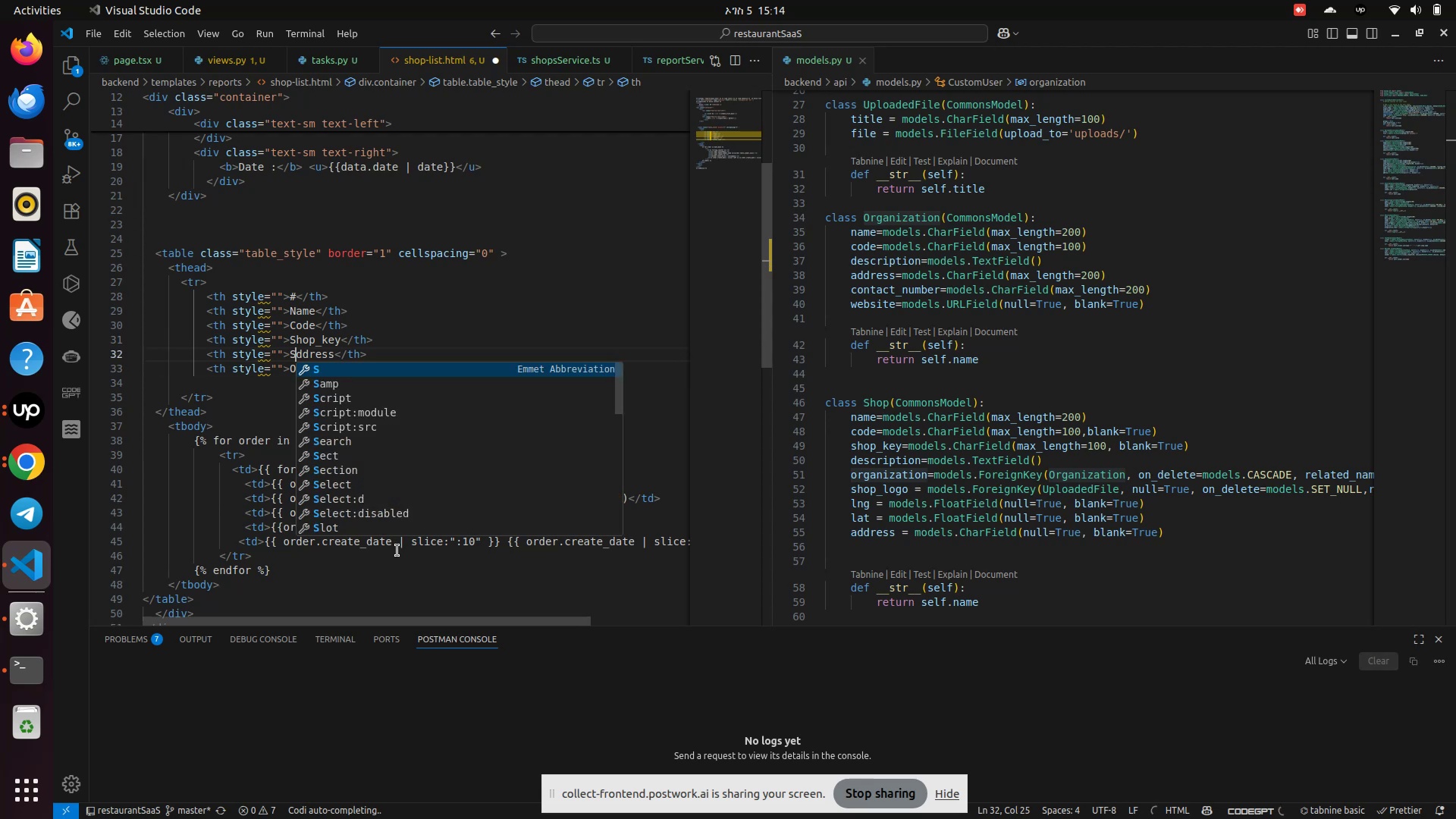 
left_click_drag(start_coordinate=[397, 551], to_coordinate=[420, 547])
 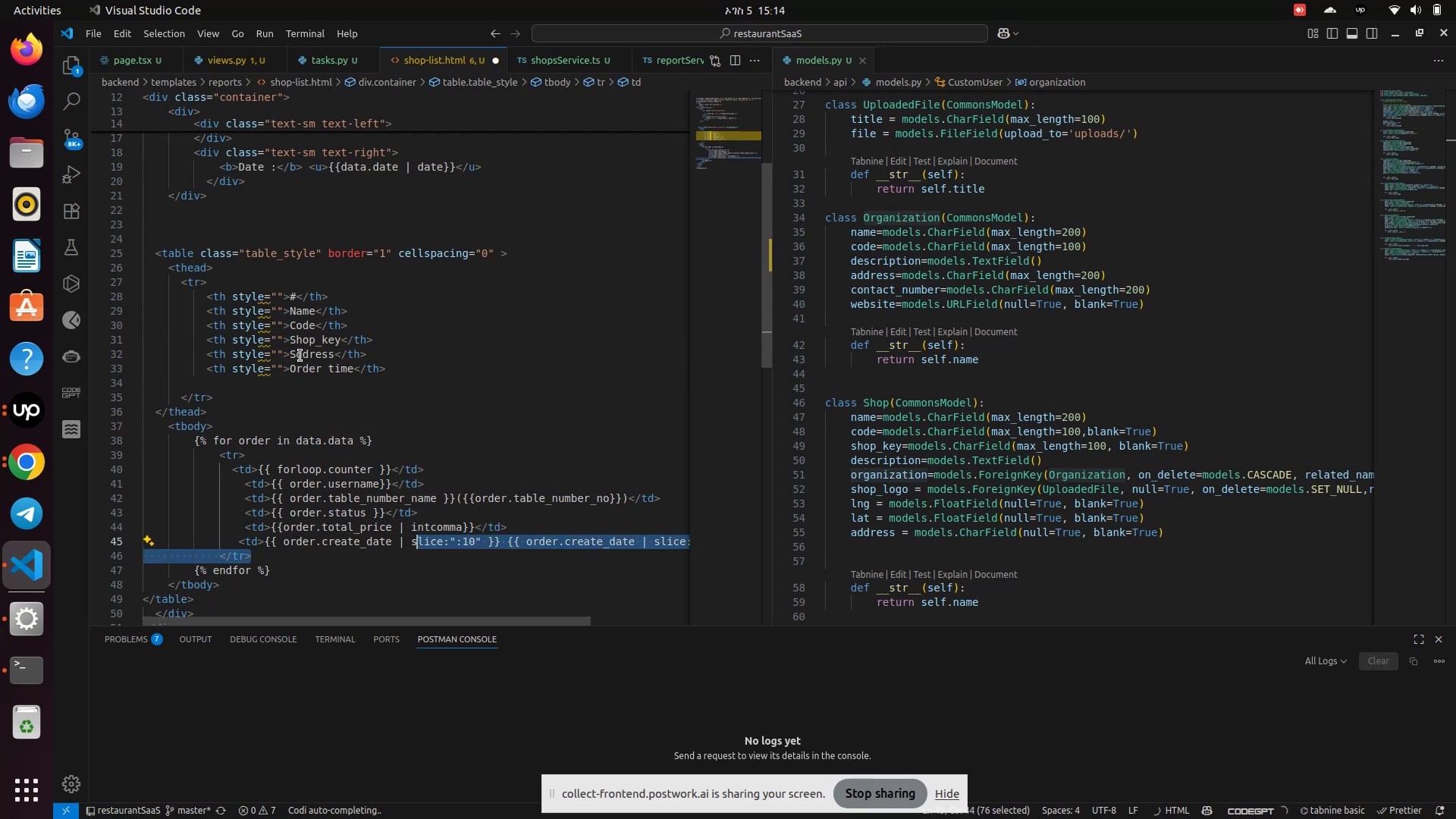 
left_click([298, 354])
 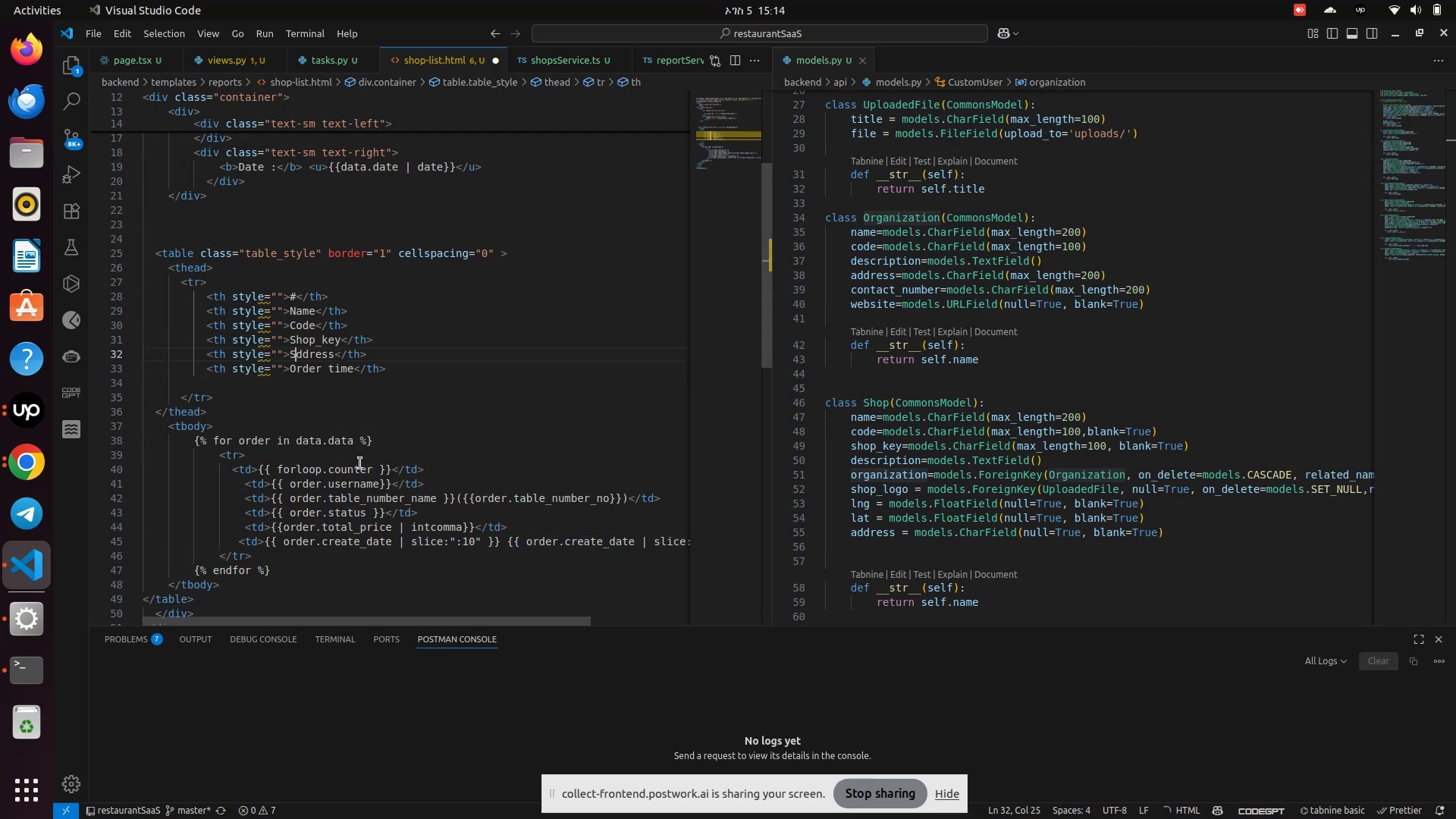 
key(Backspace)
 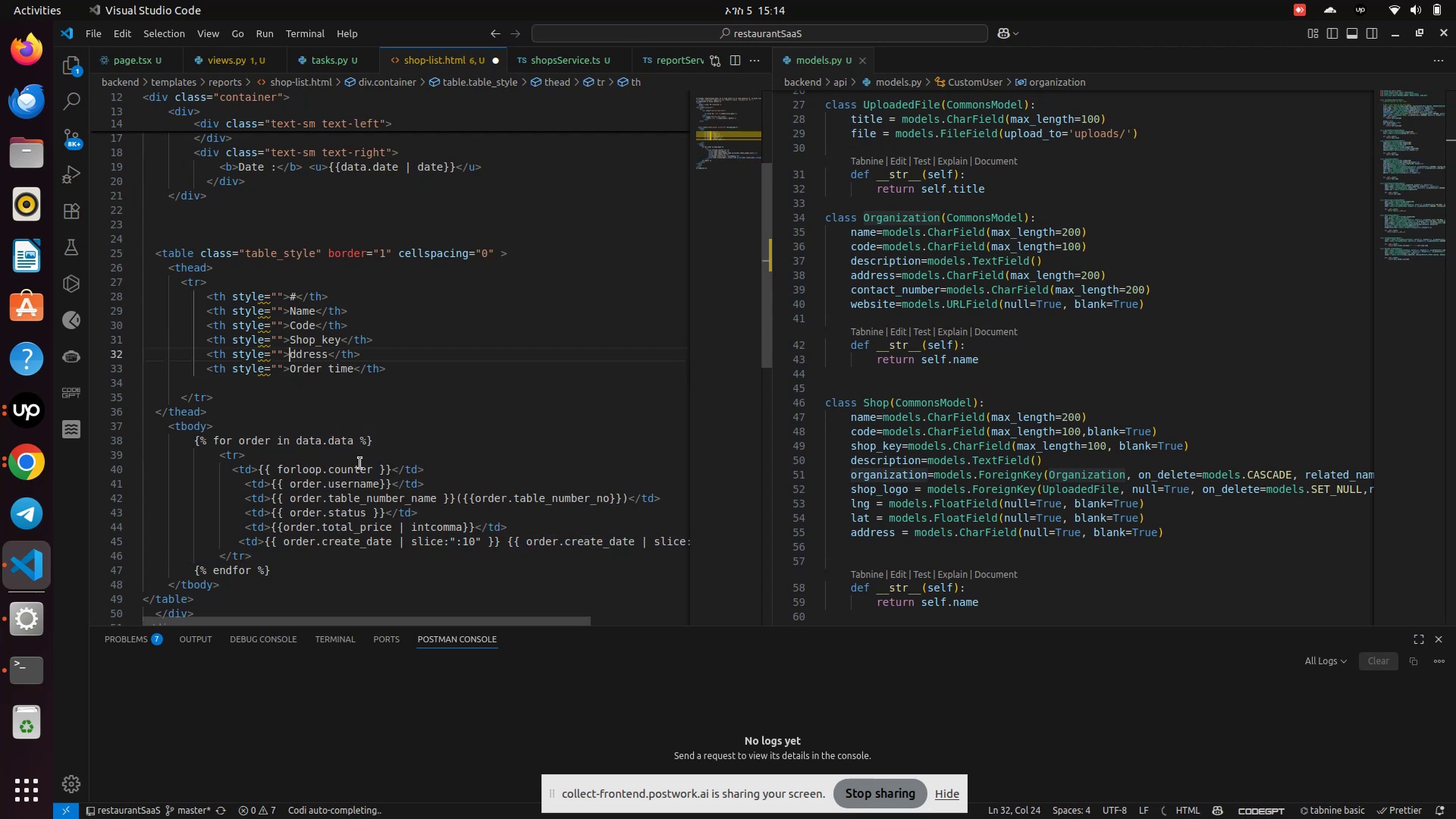 
key(Shift+A)
 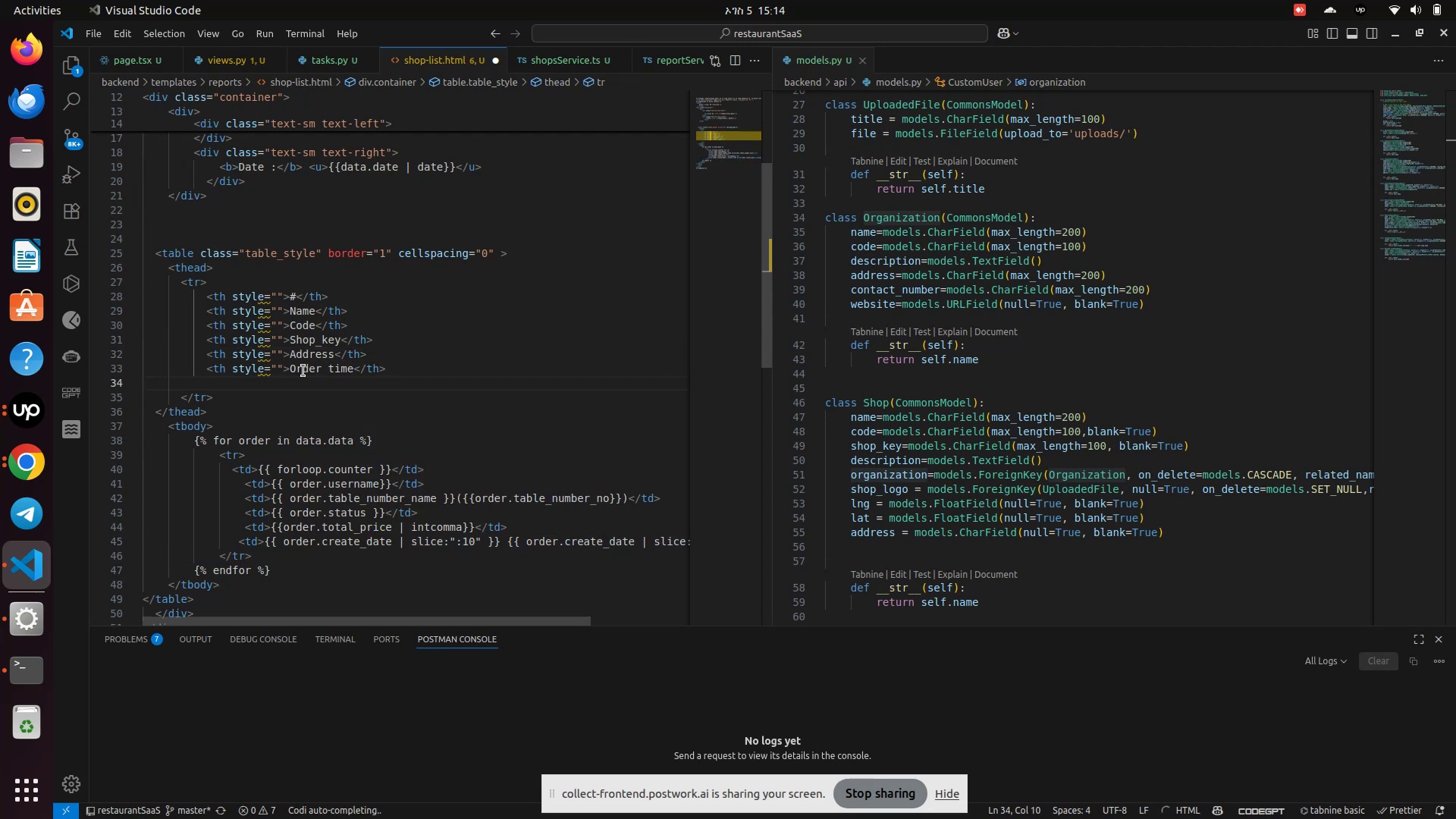 
left_click([297, 369])
 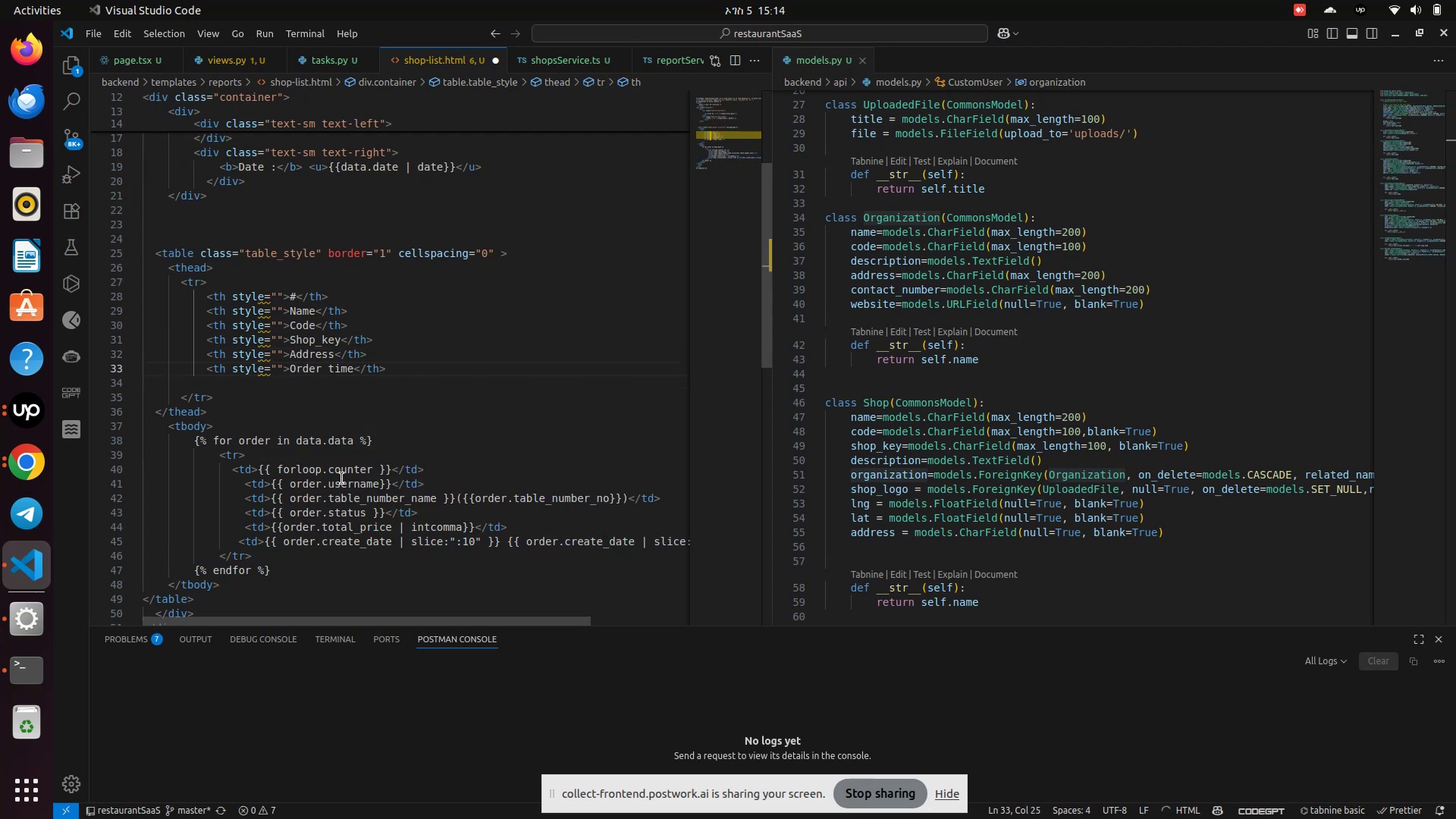 
key(Backspace)
 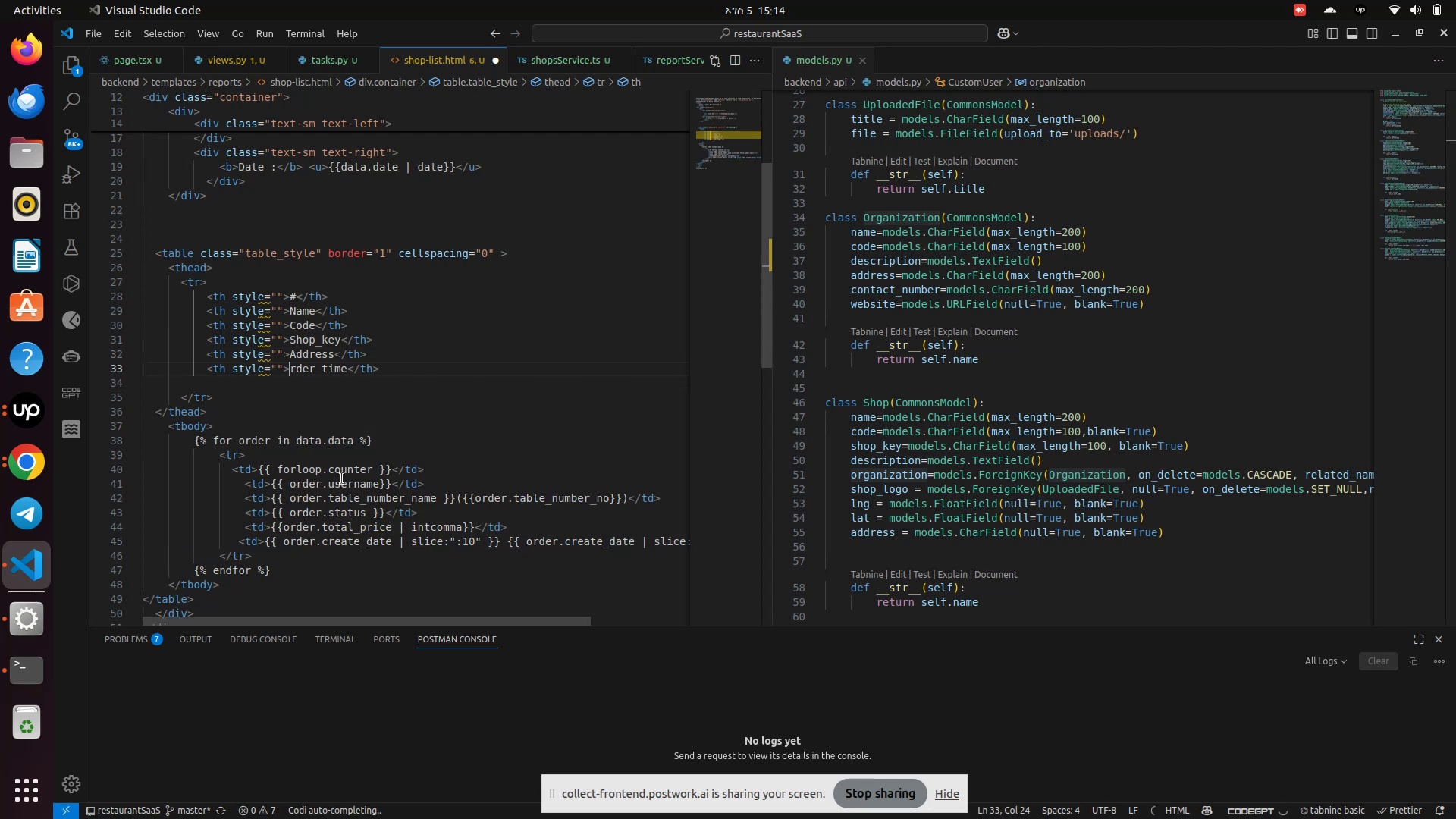 
key(Shift+O)
 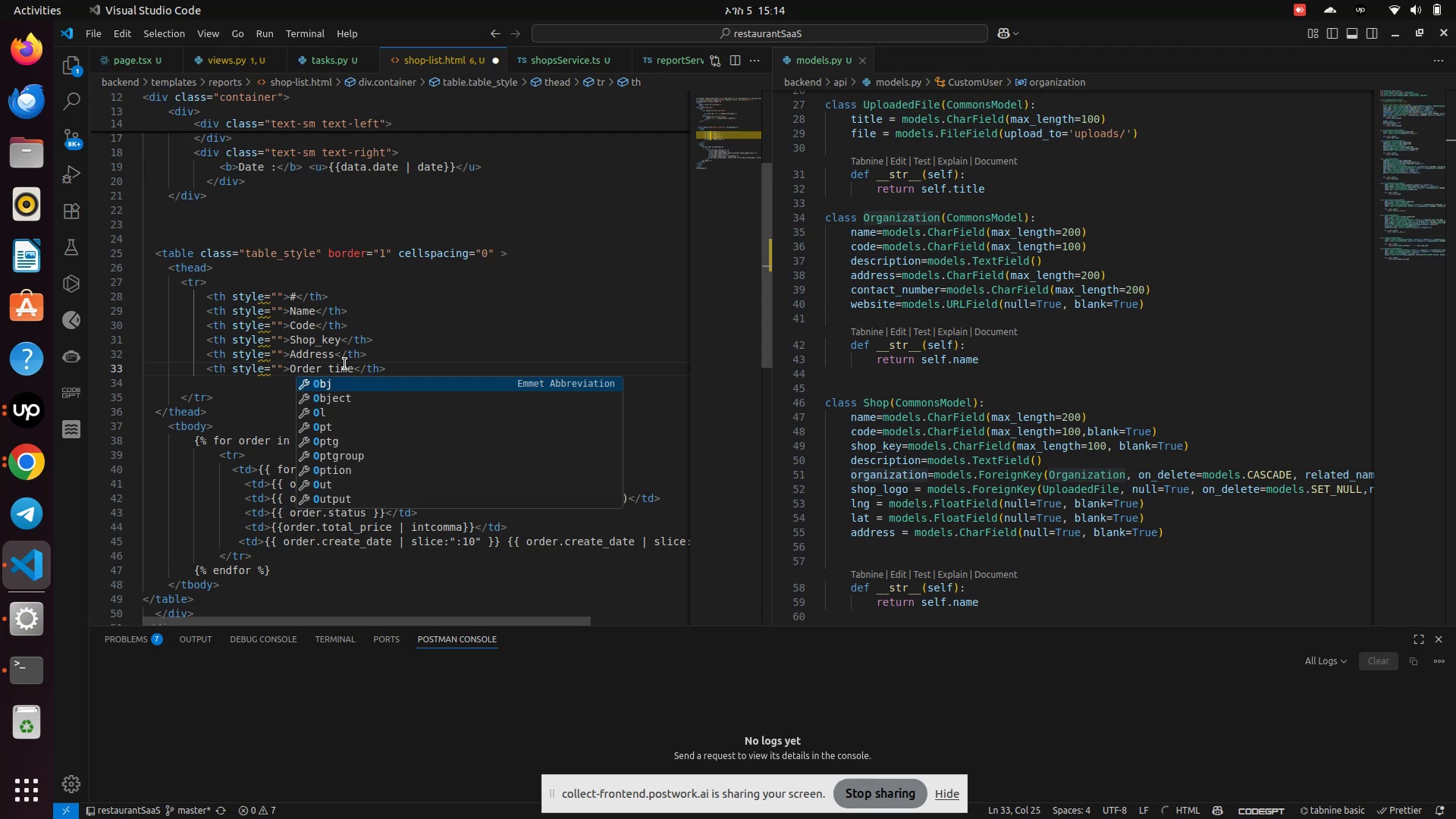 
double_click([345, 364])
 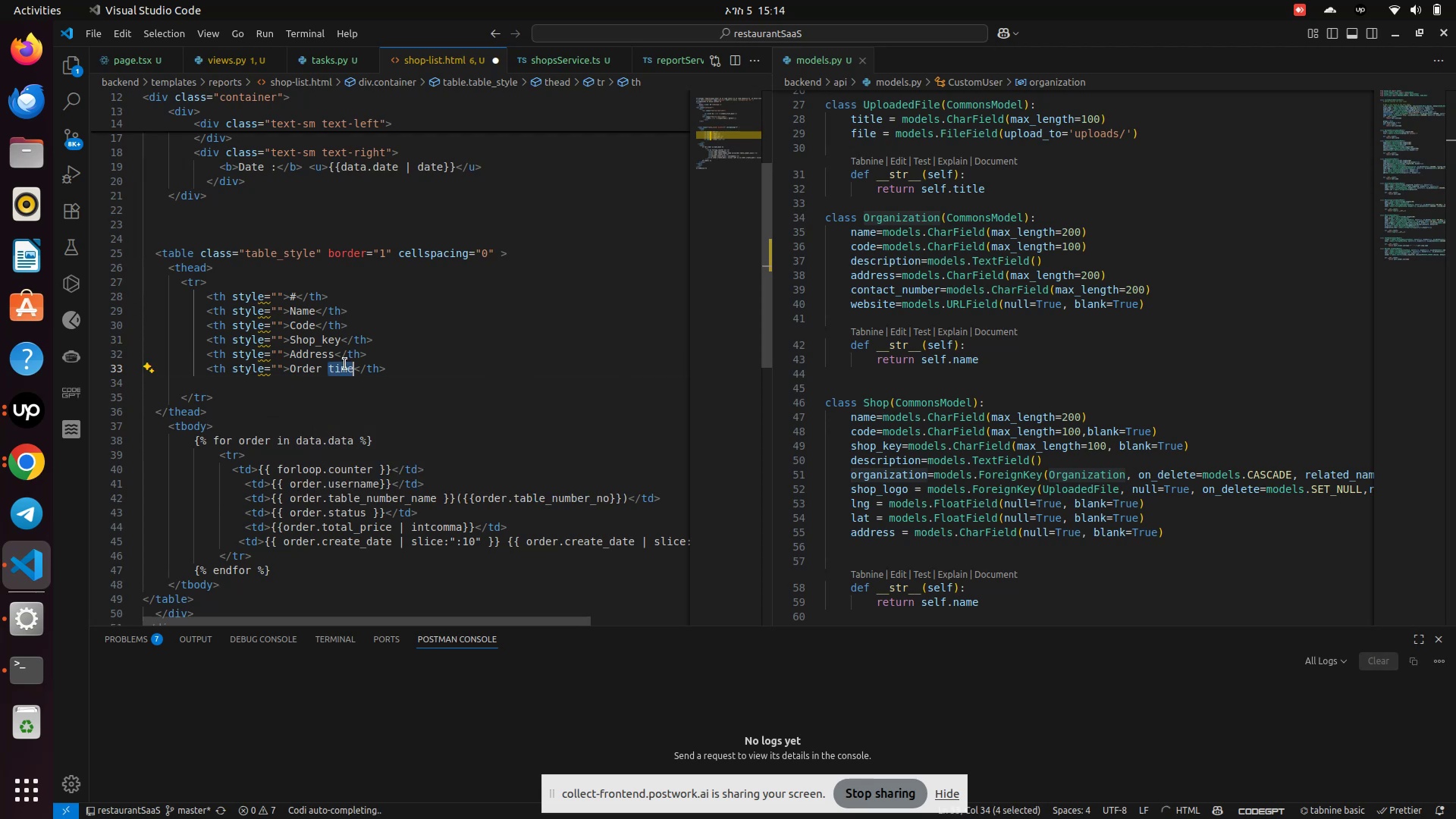 
hold_key(key=Backspace, duration=0.61)
 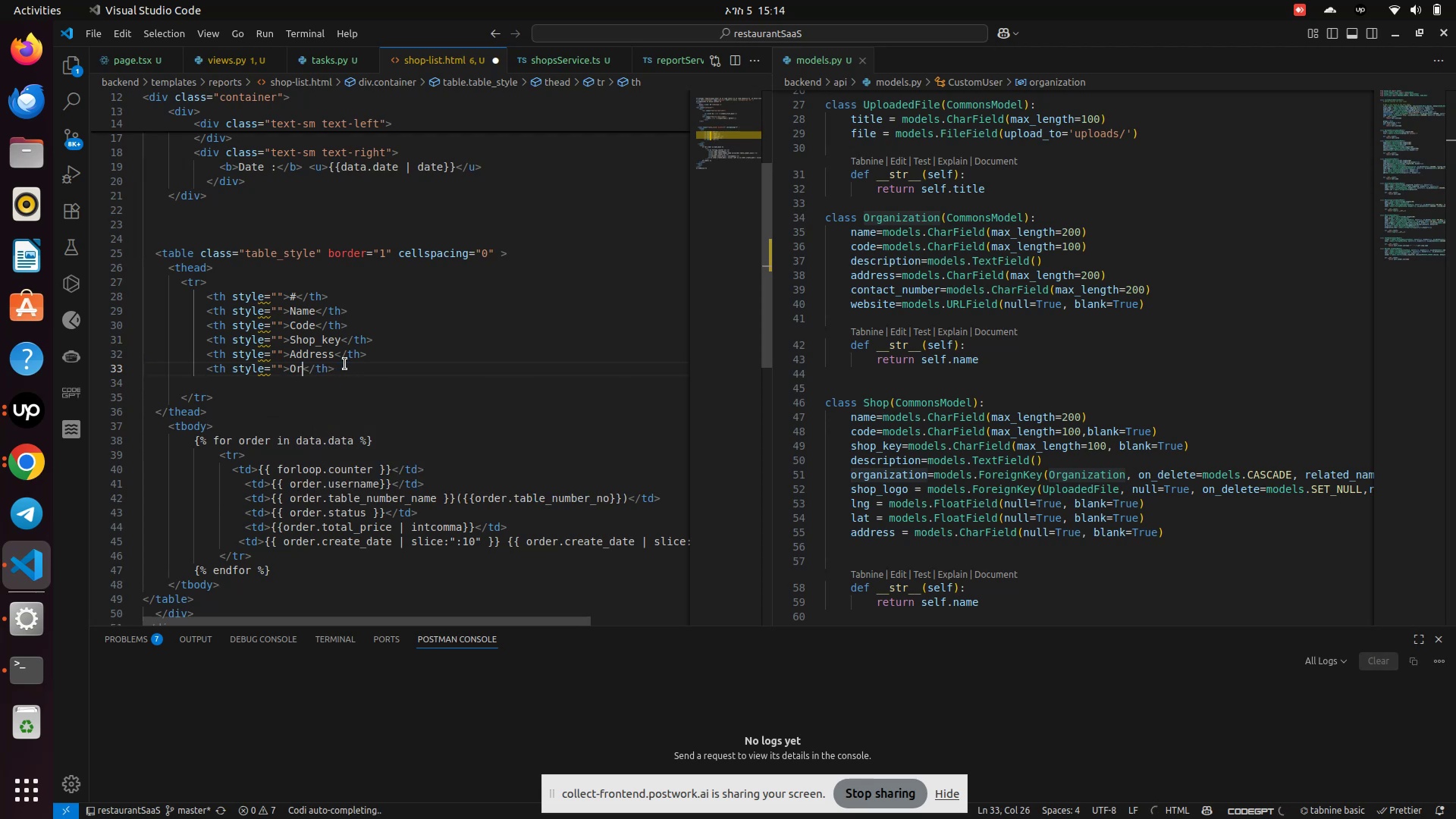 
key(Backspace)
key(Backspace)
type(Location [])
 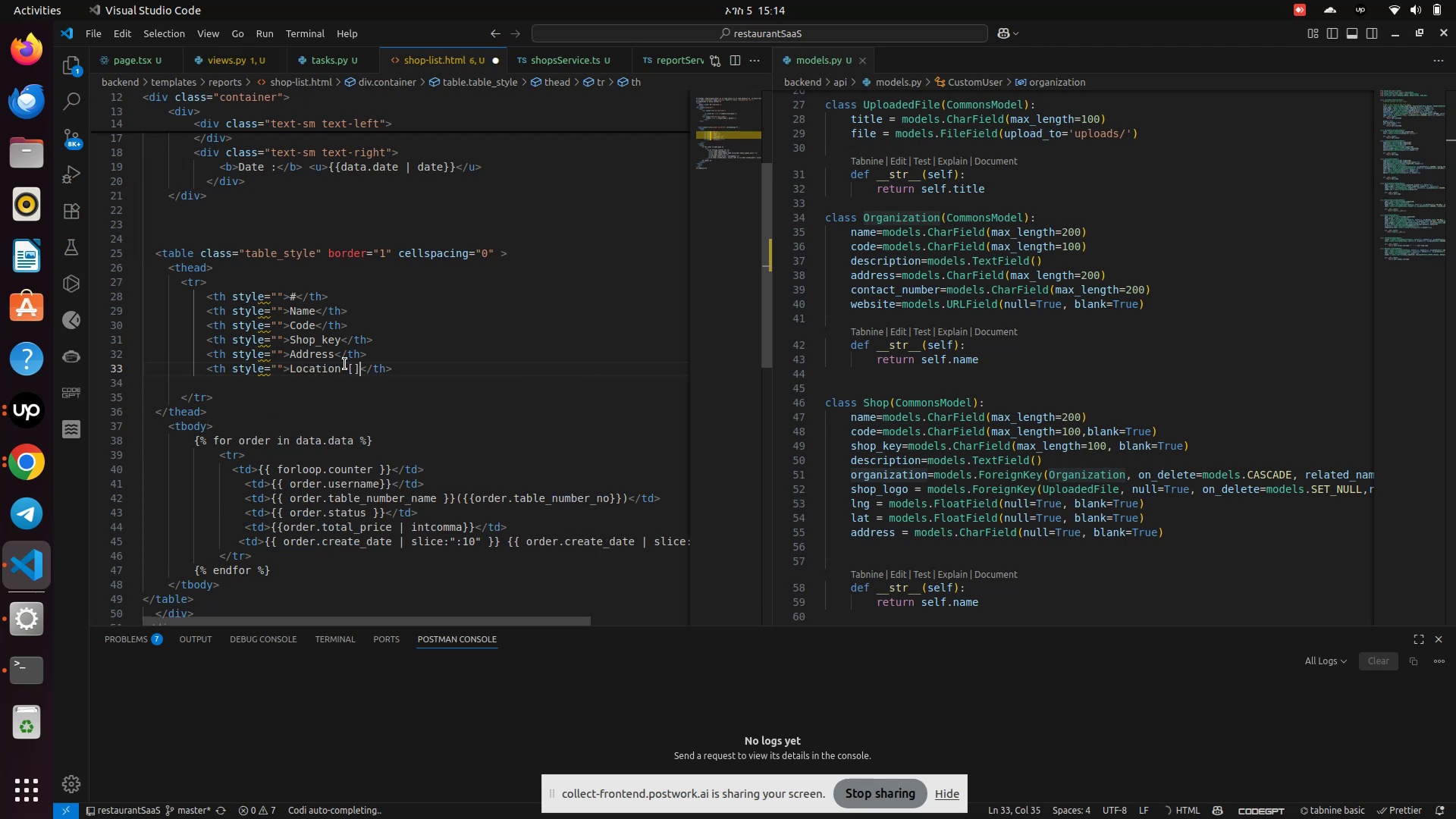 
 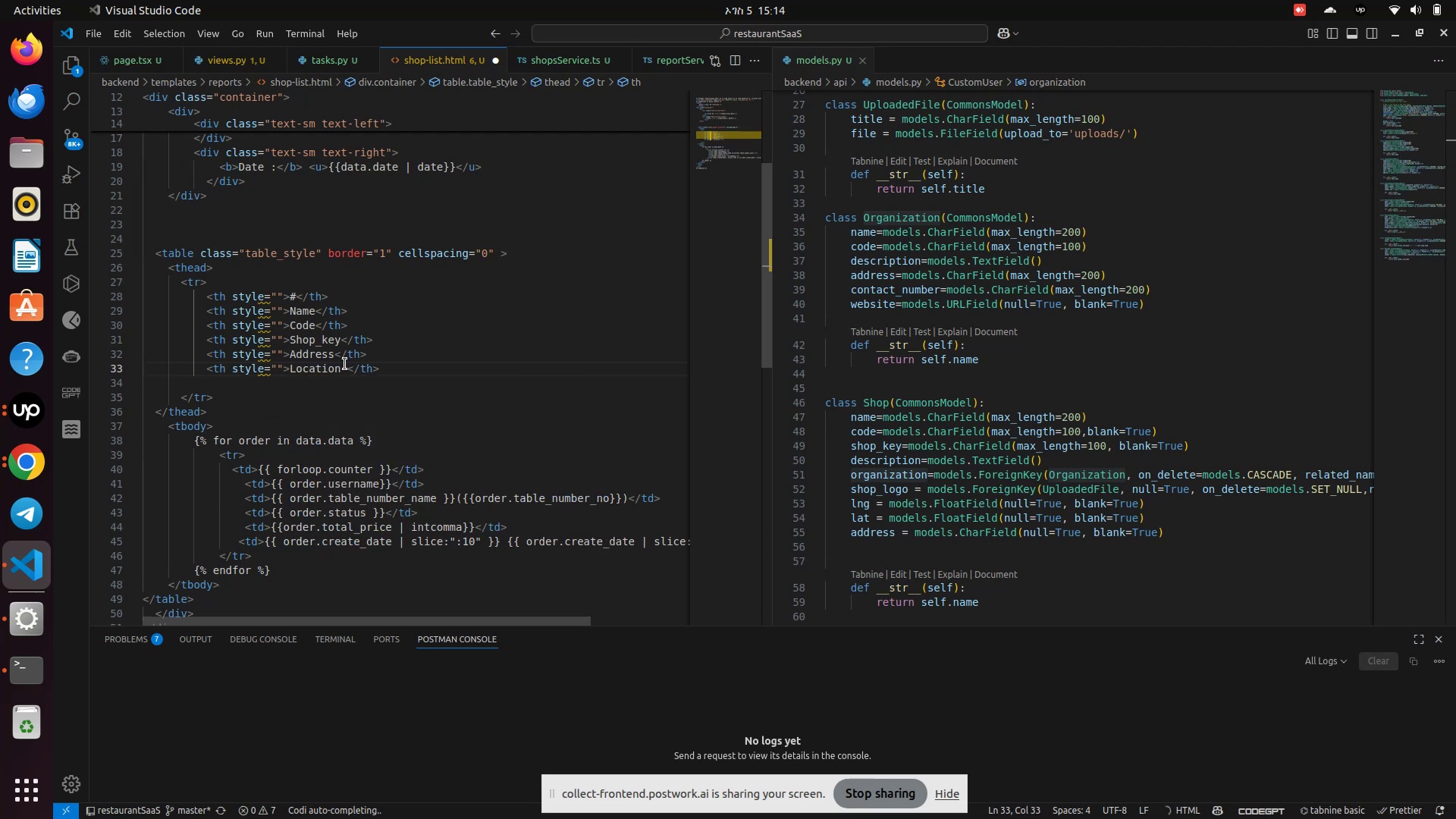 
key(ArrowLeft)
 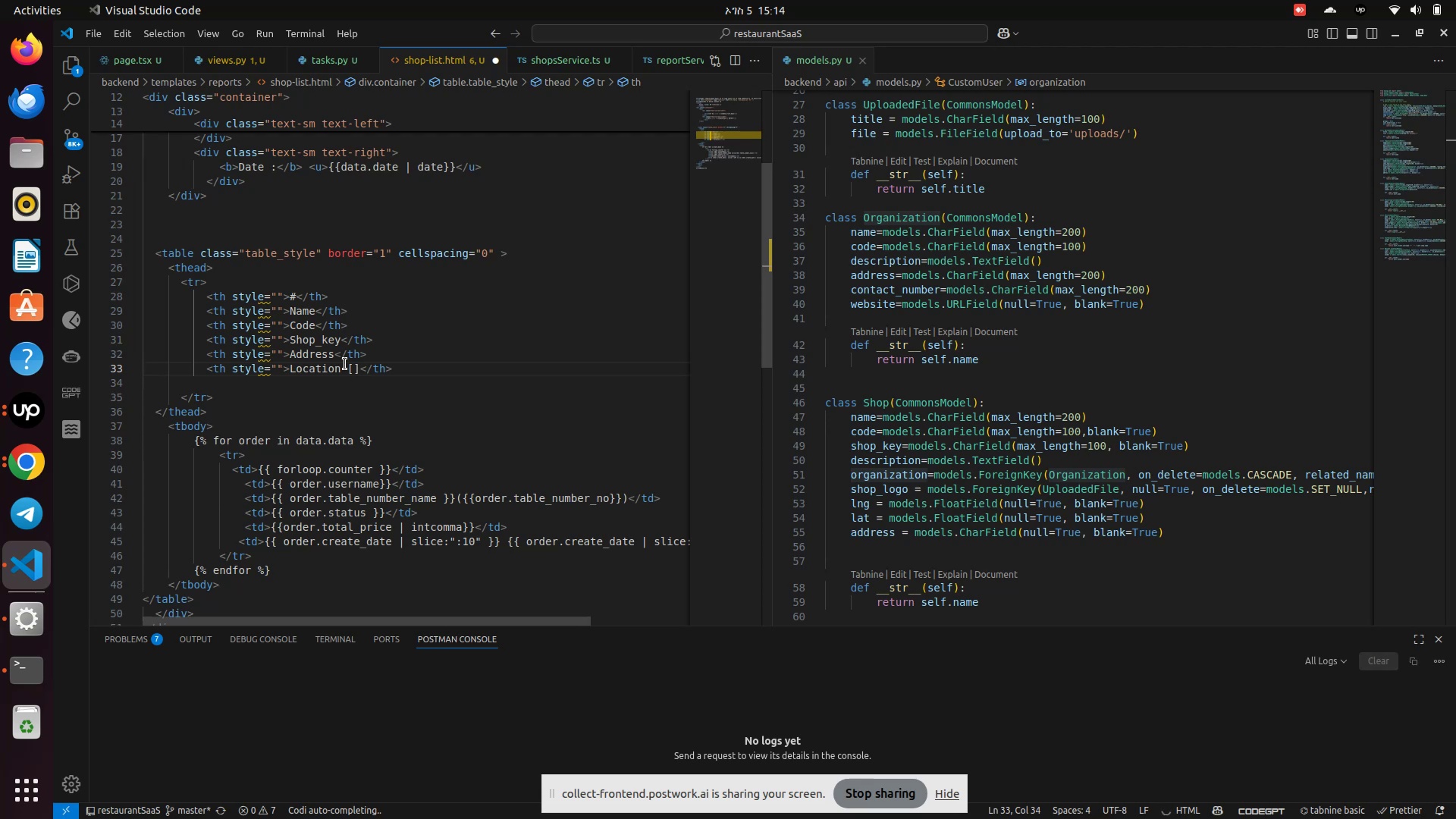 
type(lat, log)
 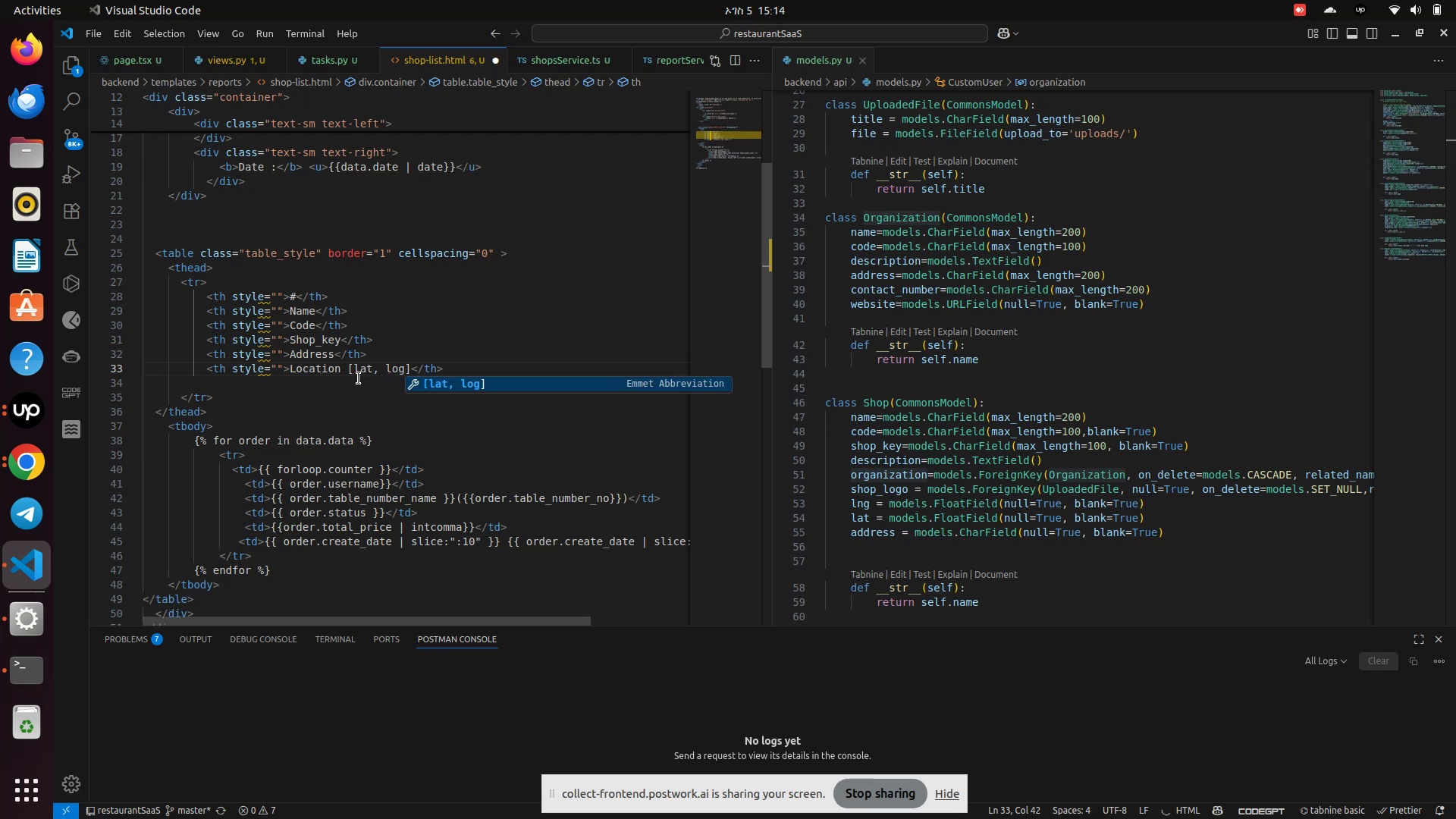 
key(Backspace)
key(Backspace)
type(ng)
 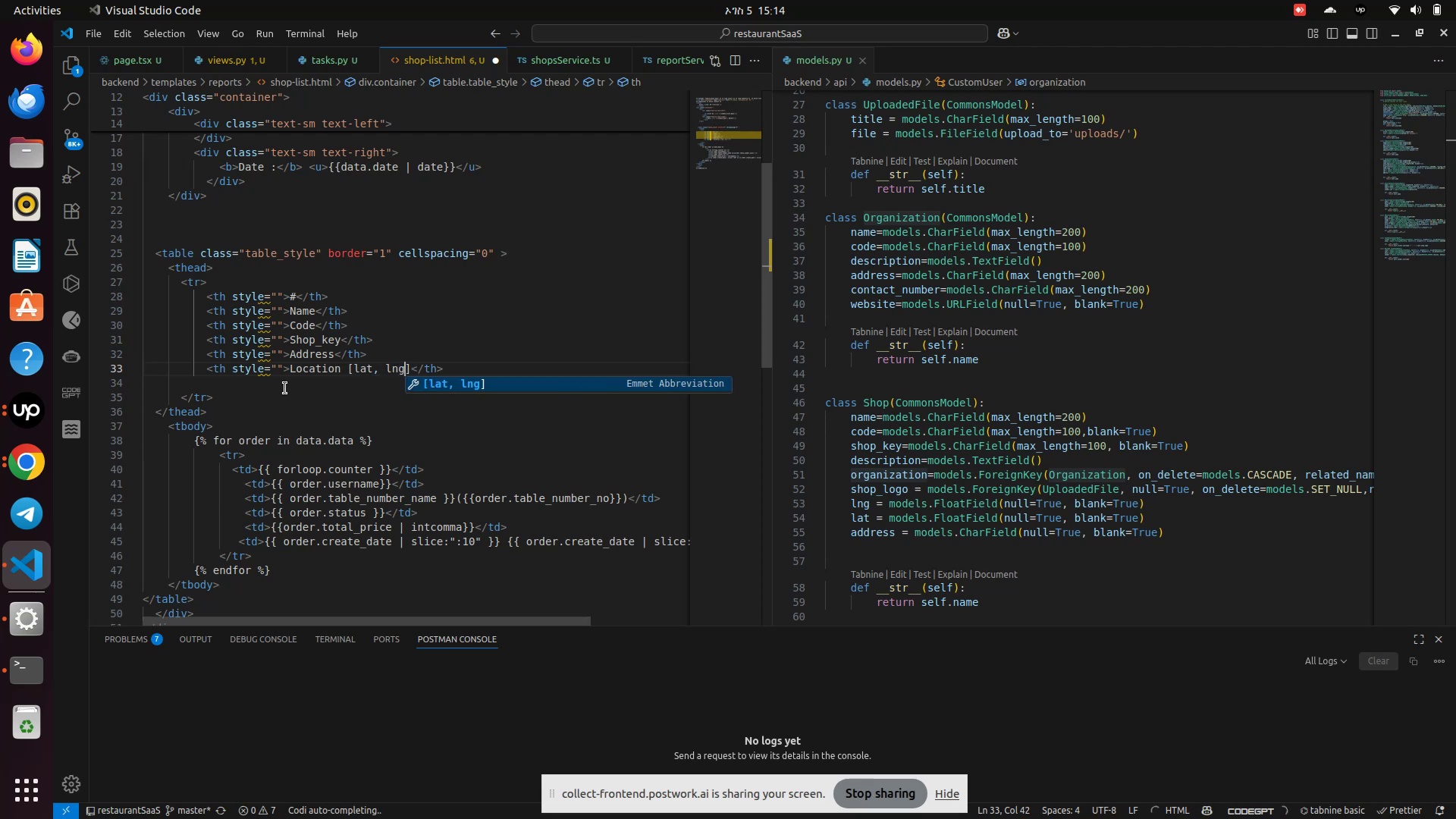 
left_click([285, 388])
 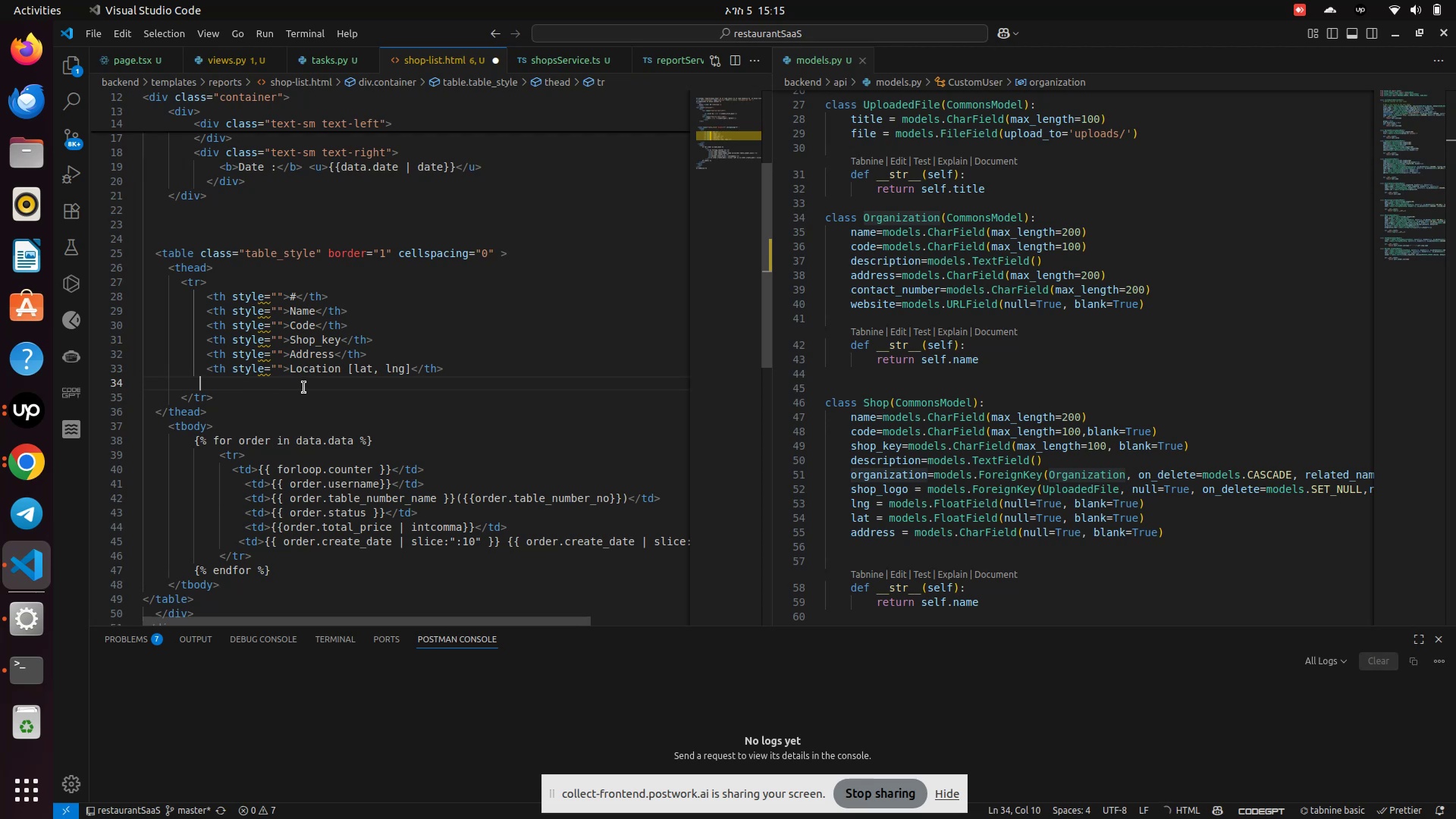 
key(Control+S)
 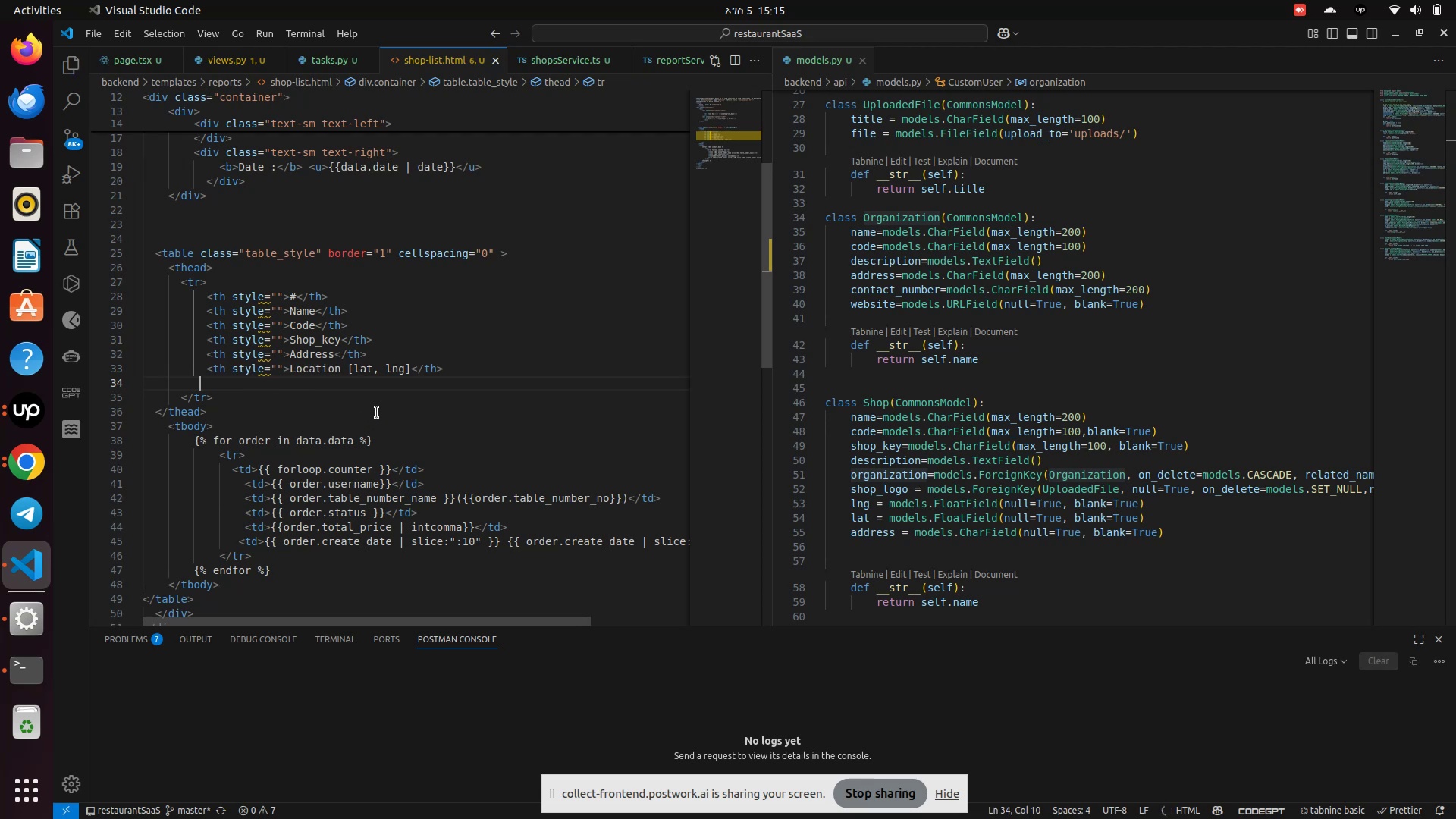 
left_click([377, 413])
 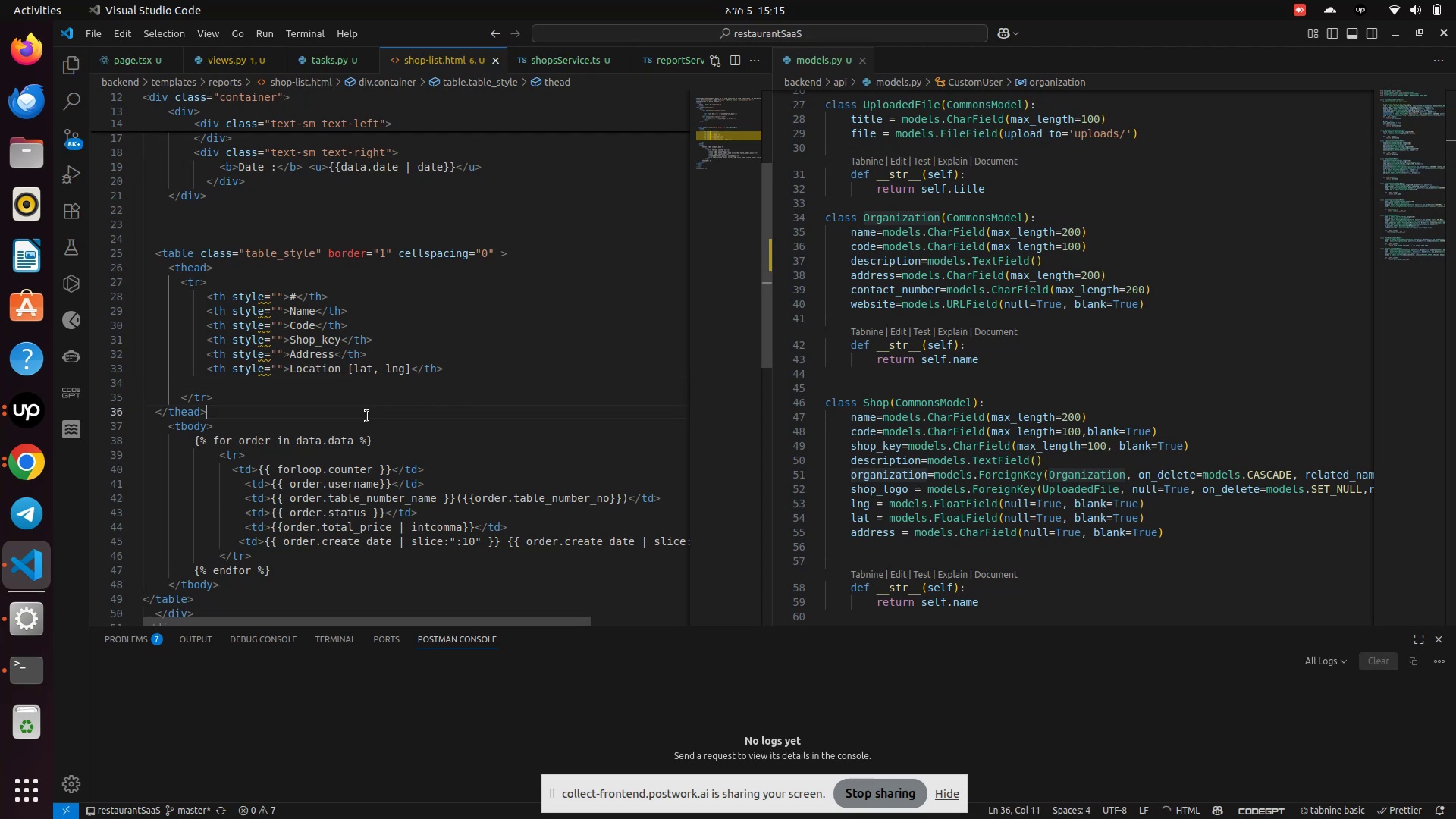 
wait(8.16)
 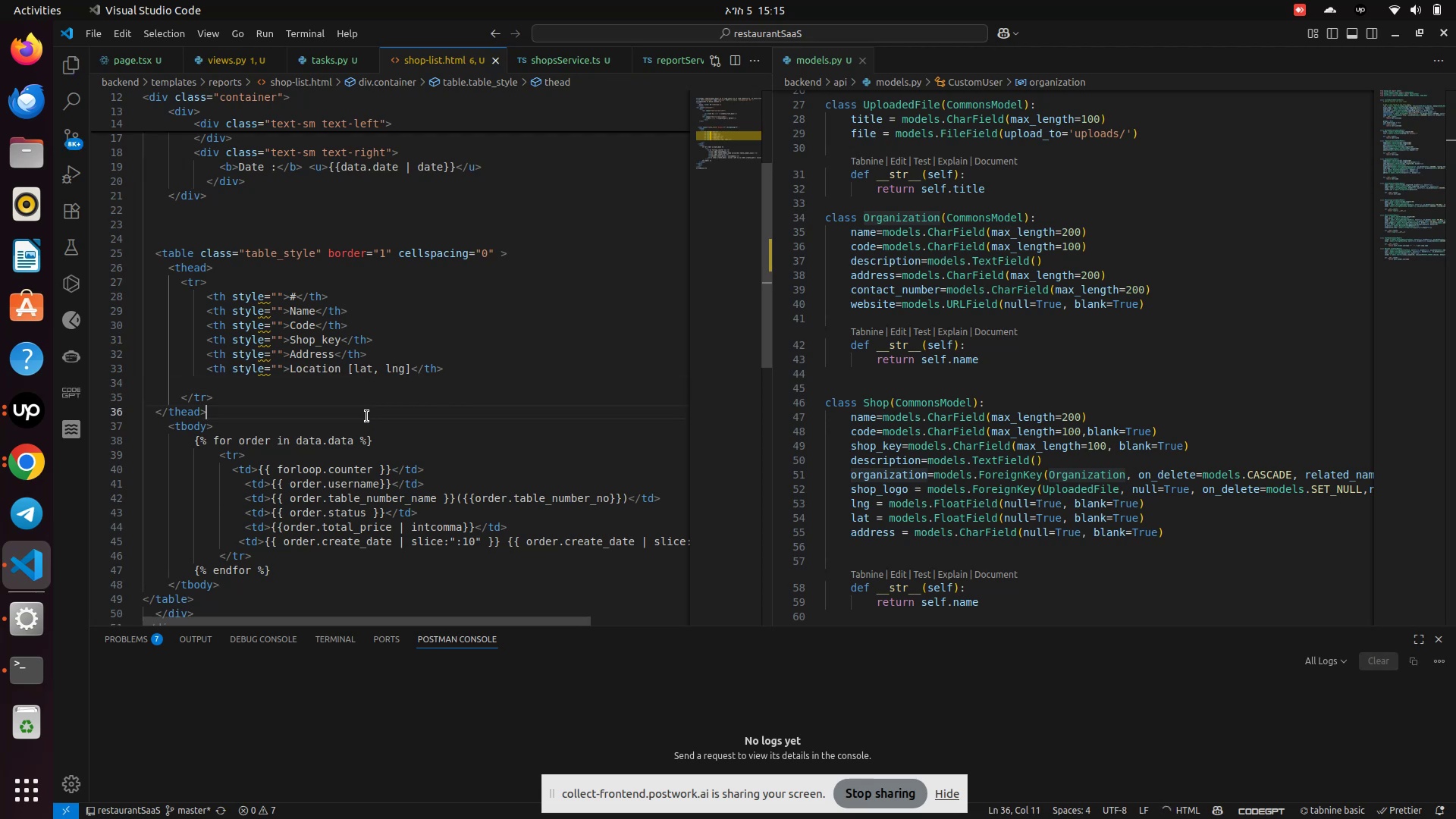 
left_click([247, 384])
 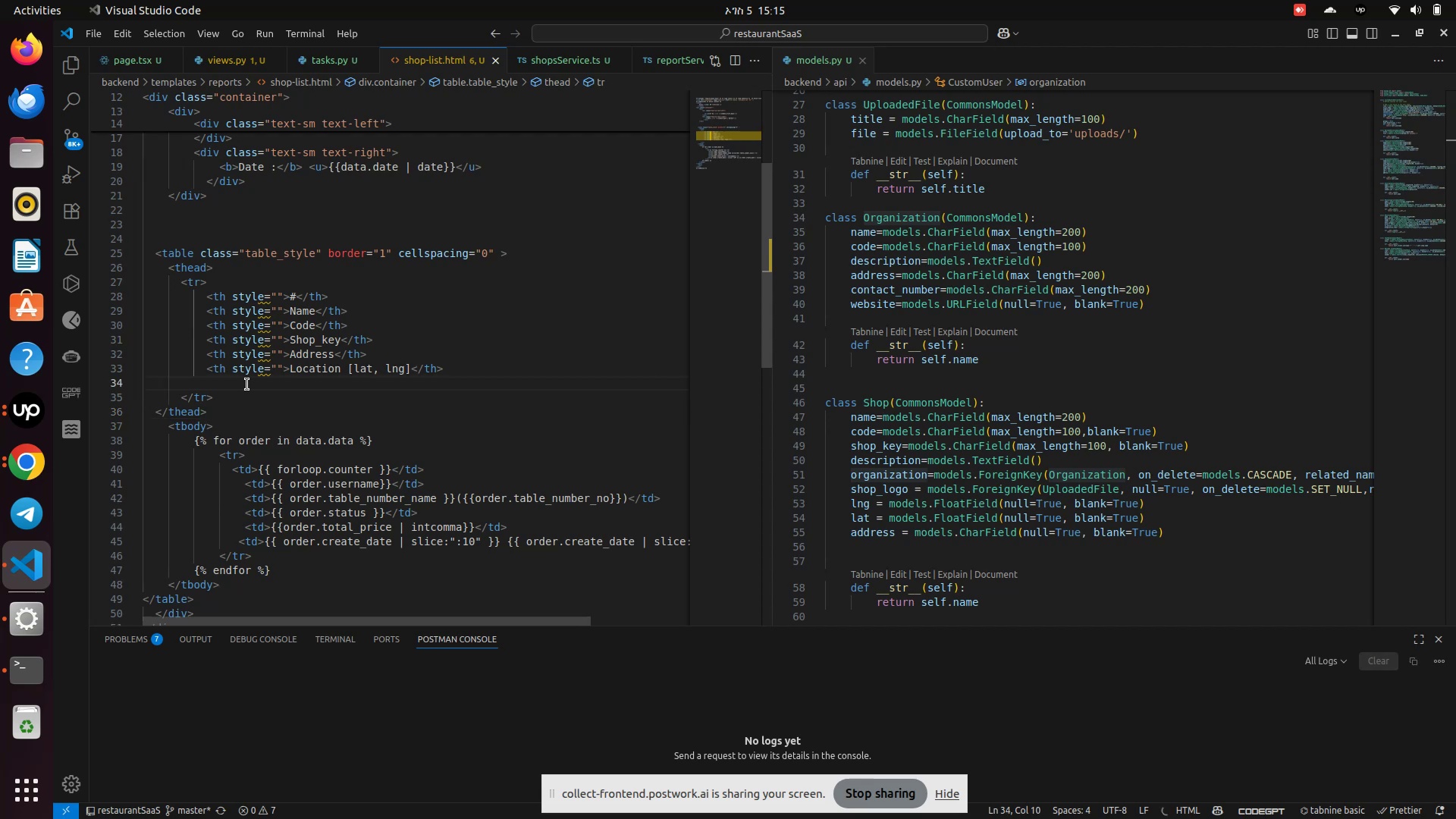 
key(Backspace)
 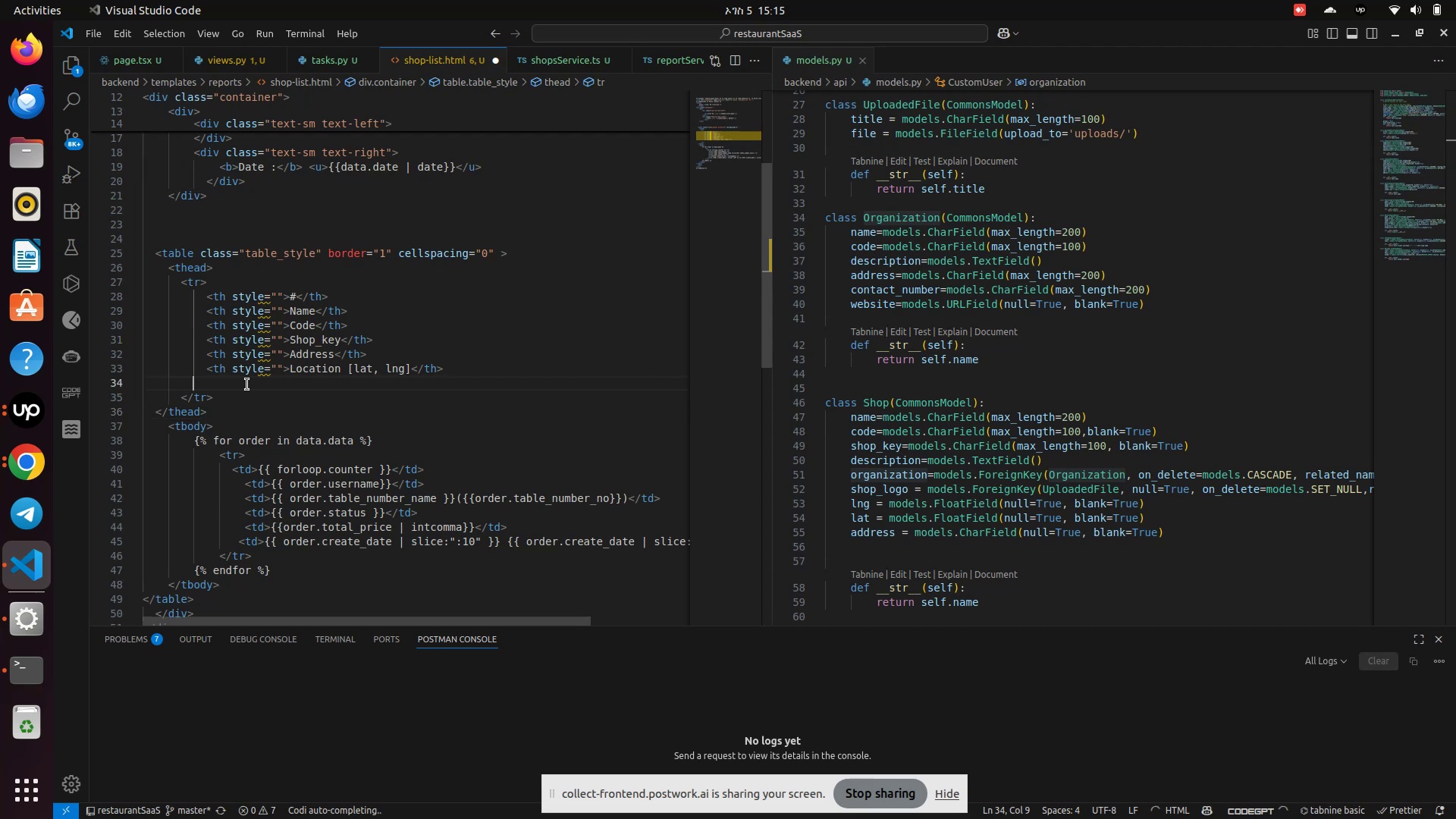 
key(Backspace)
 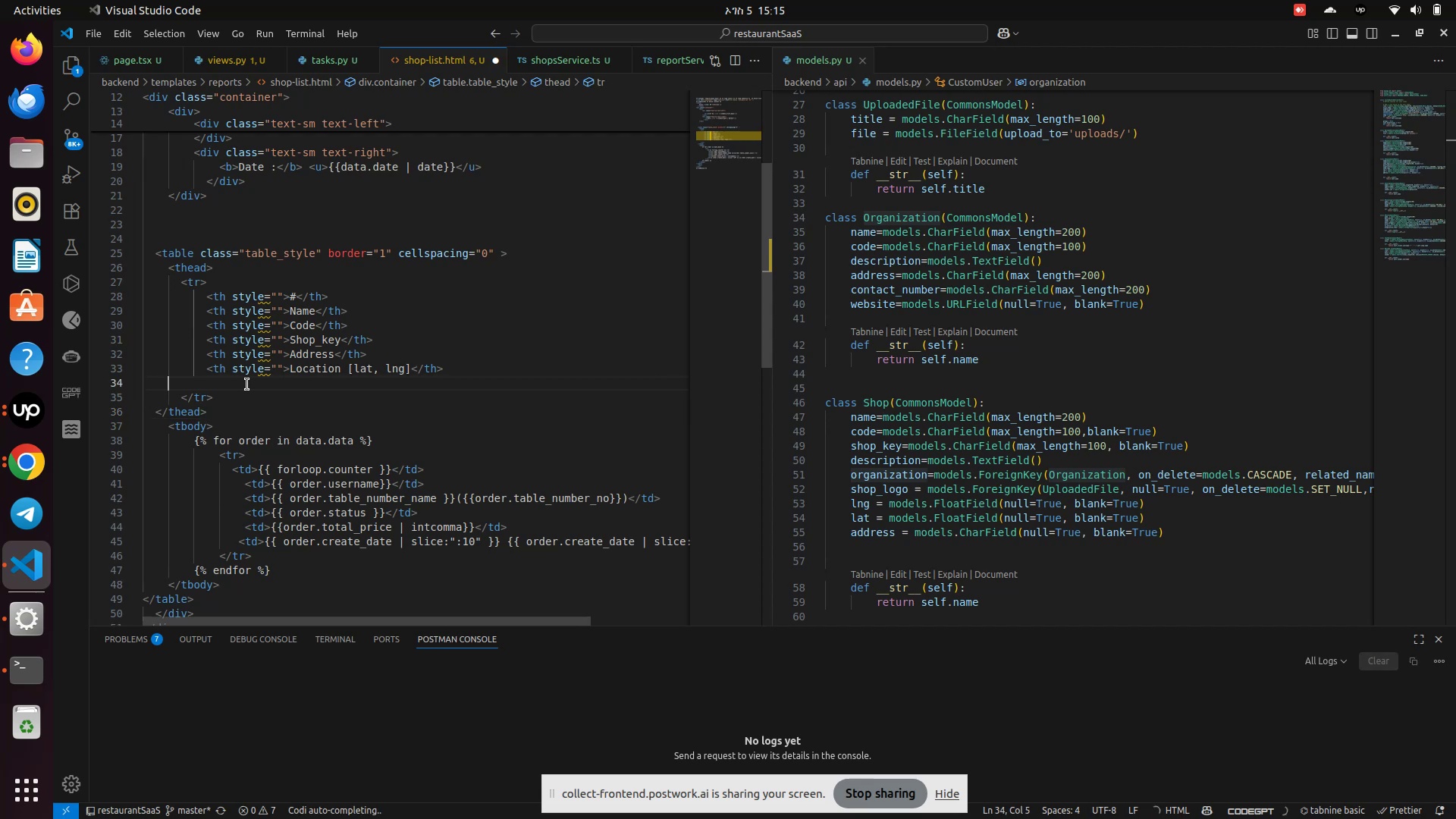 
key(Backspace)
 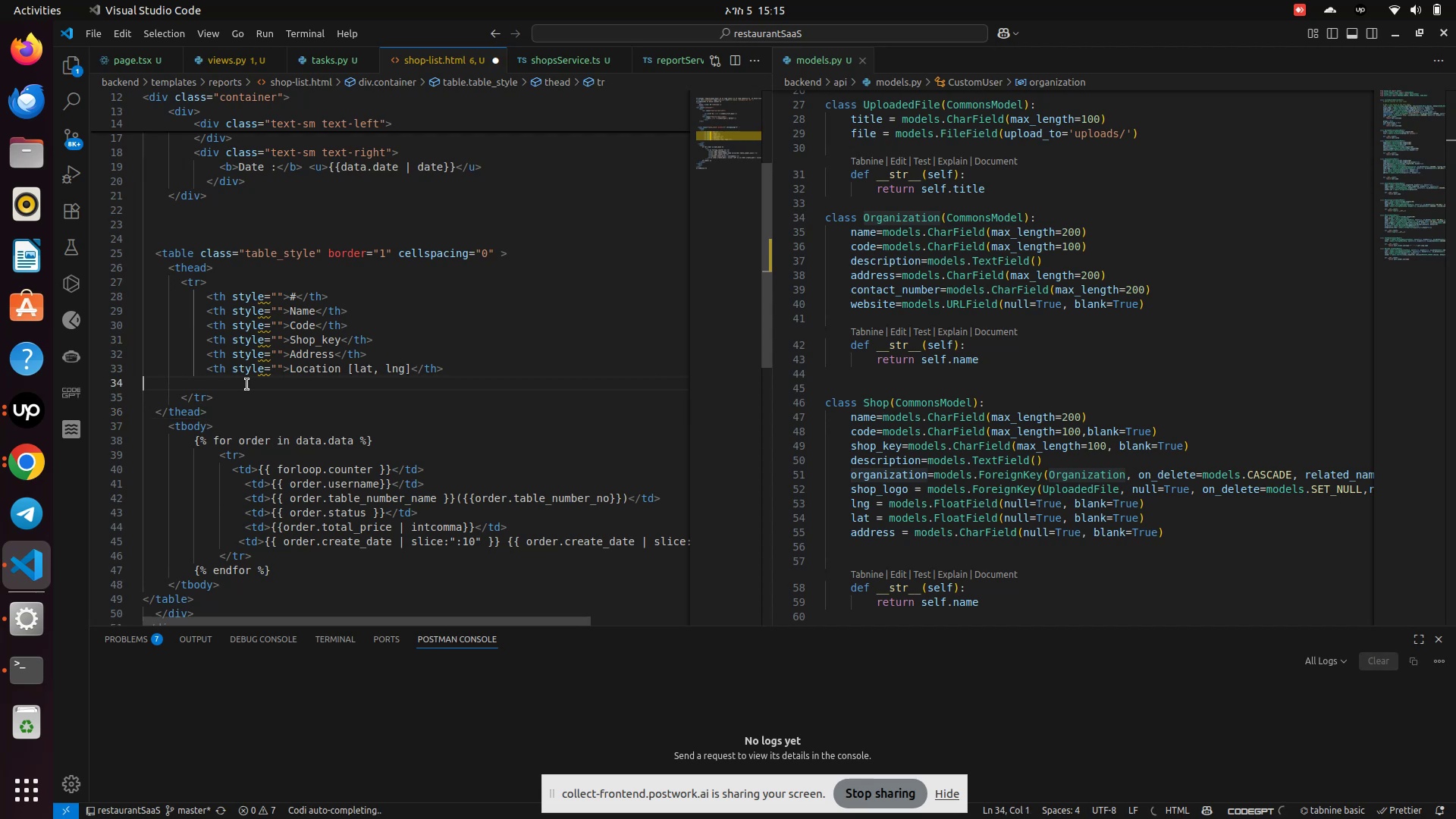 
key(Backspace)
 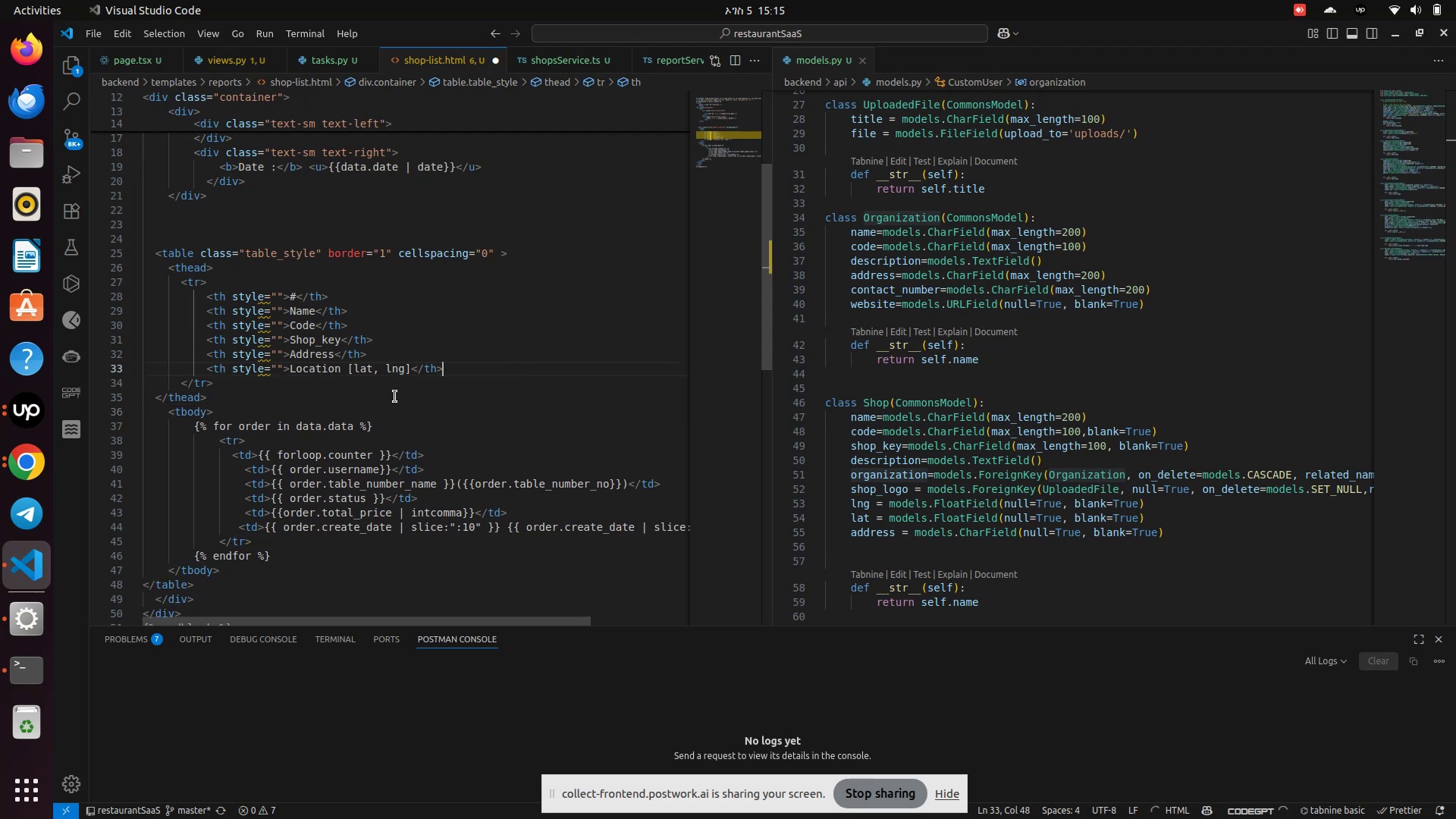 
left_click([388, 398])
 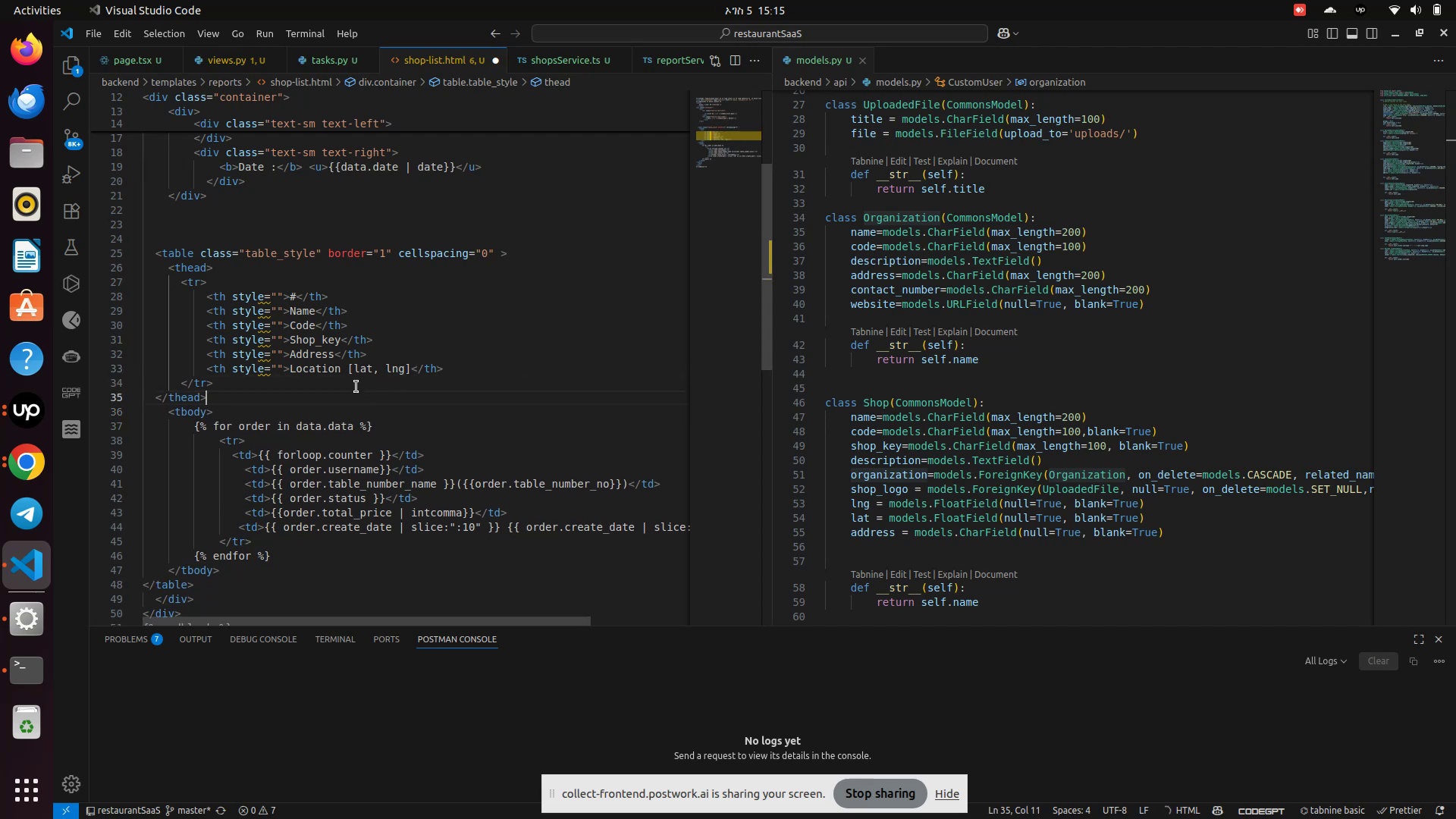 
double_click([322, 376])
 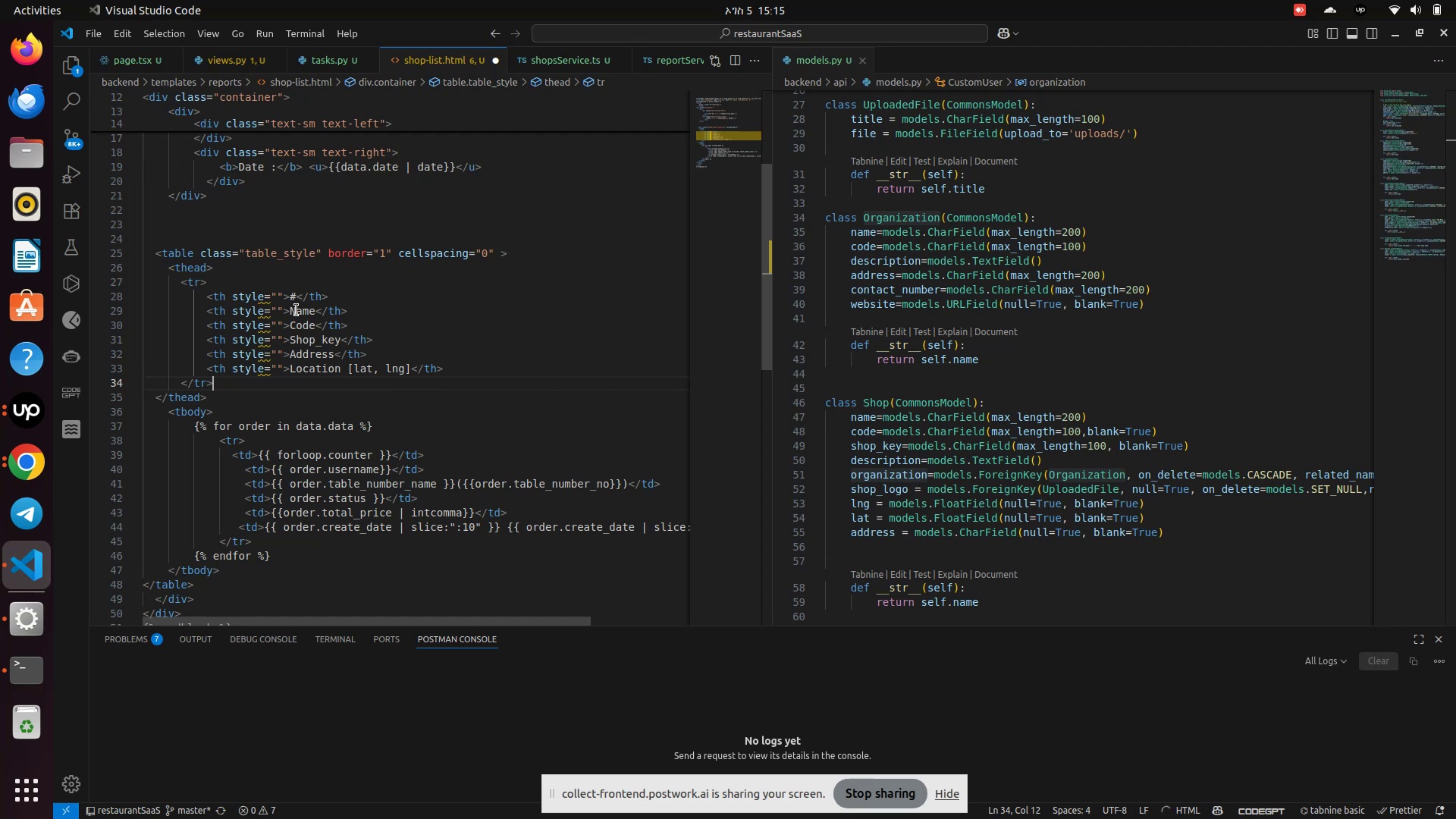 
double_click([297, 310])
 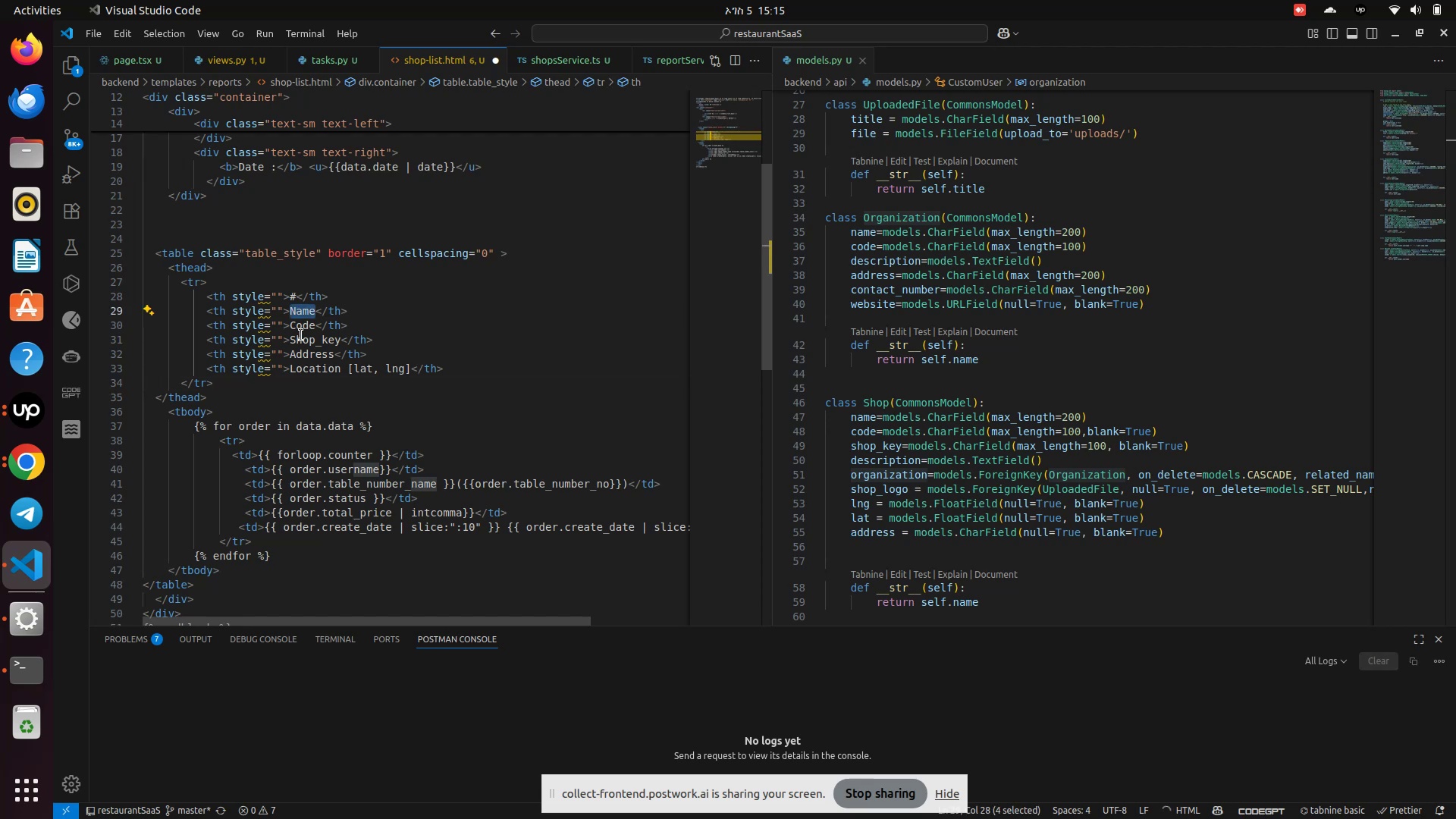 
double_click([301, 335])
 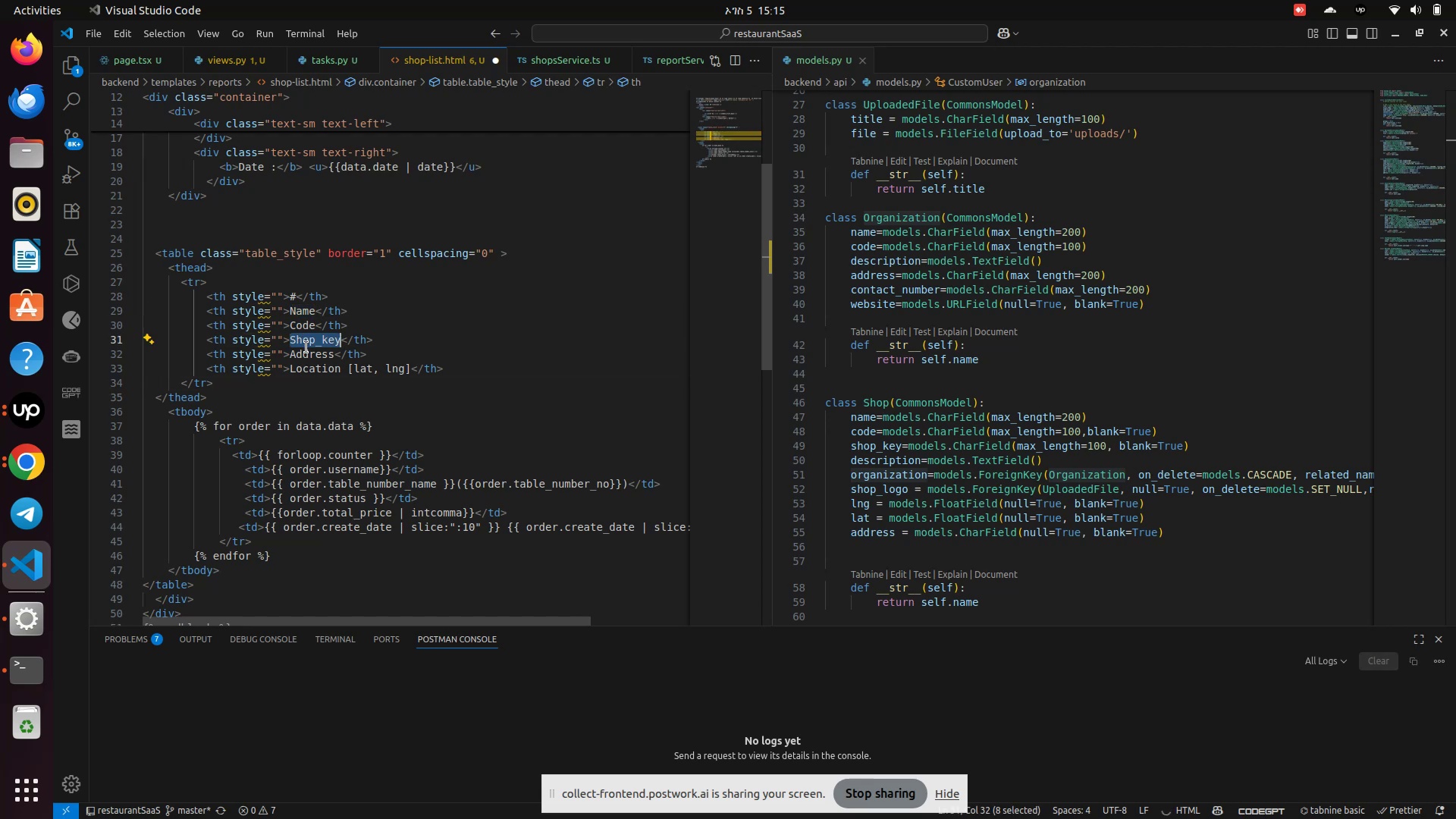 
double_click([306, 347])
 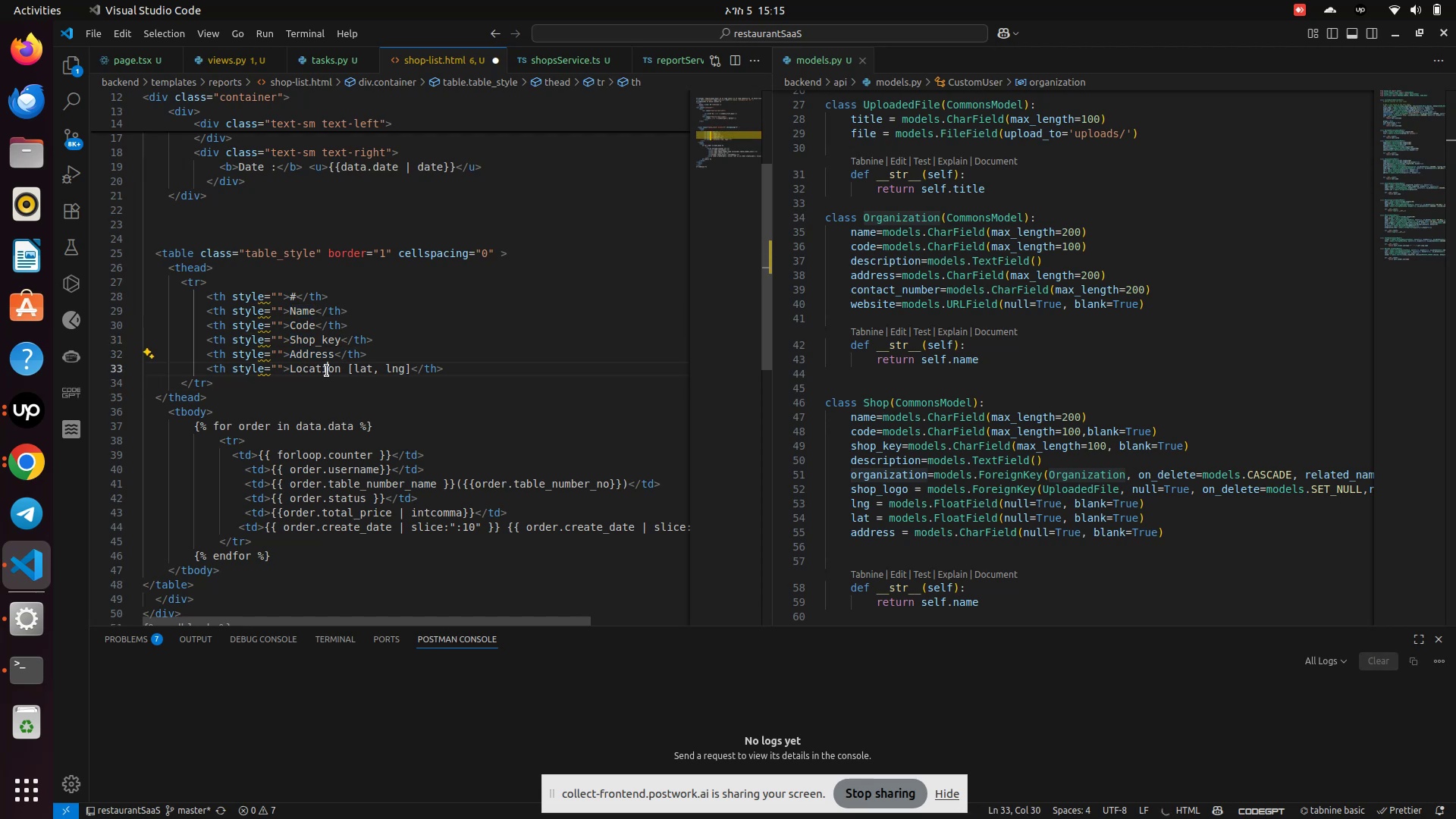 
double_click([327, 371])
 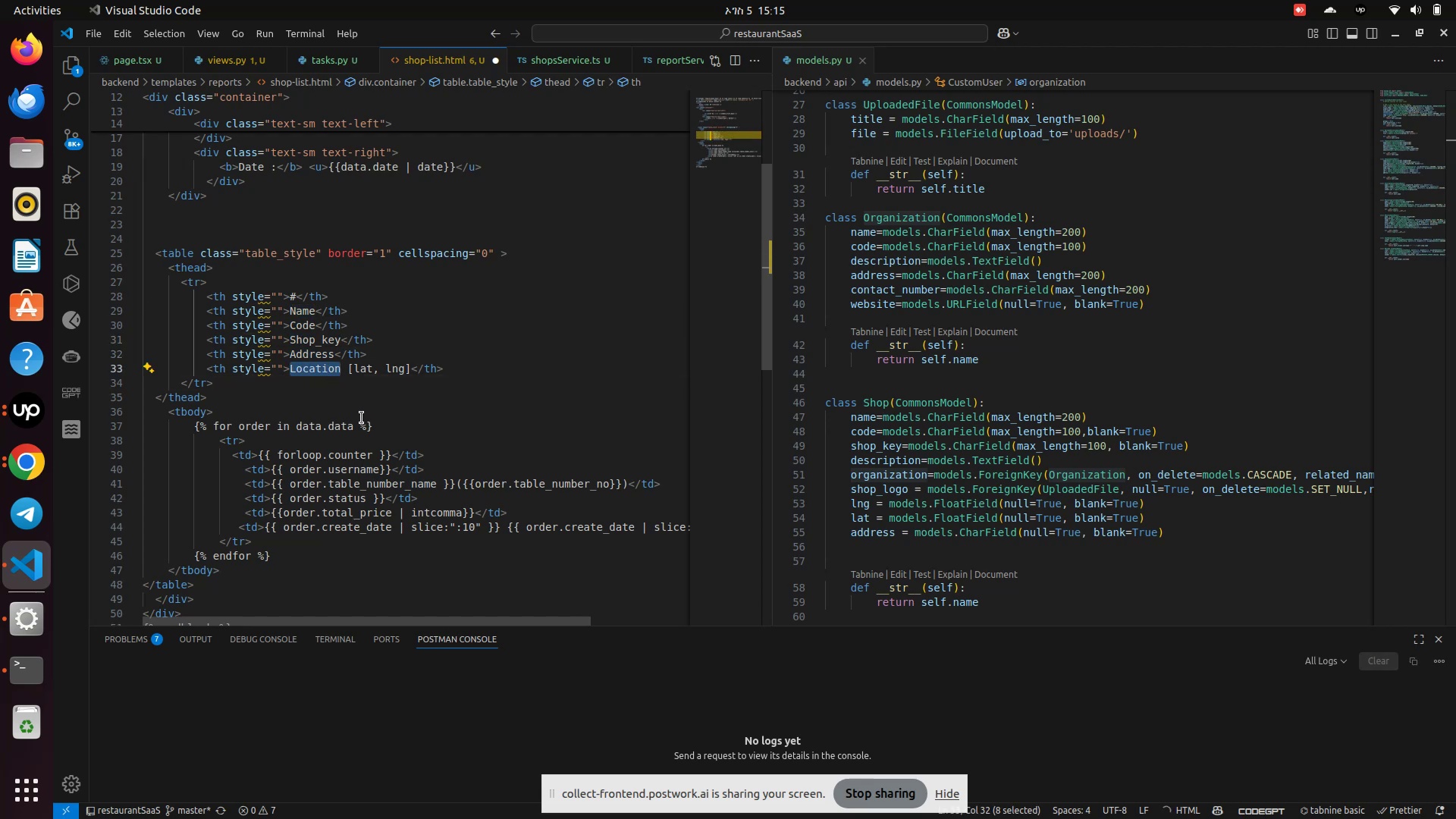 
left_click([355, 456])
 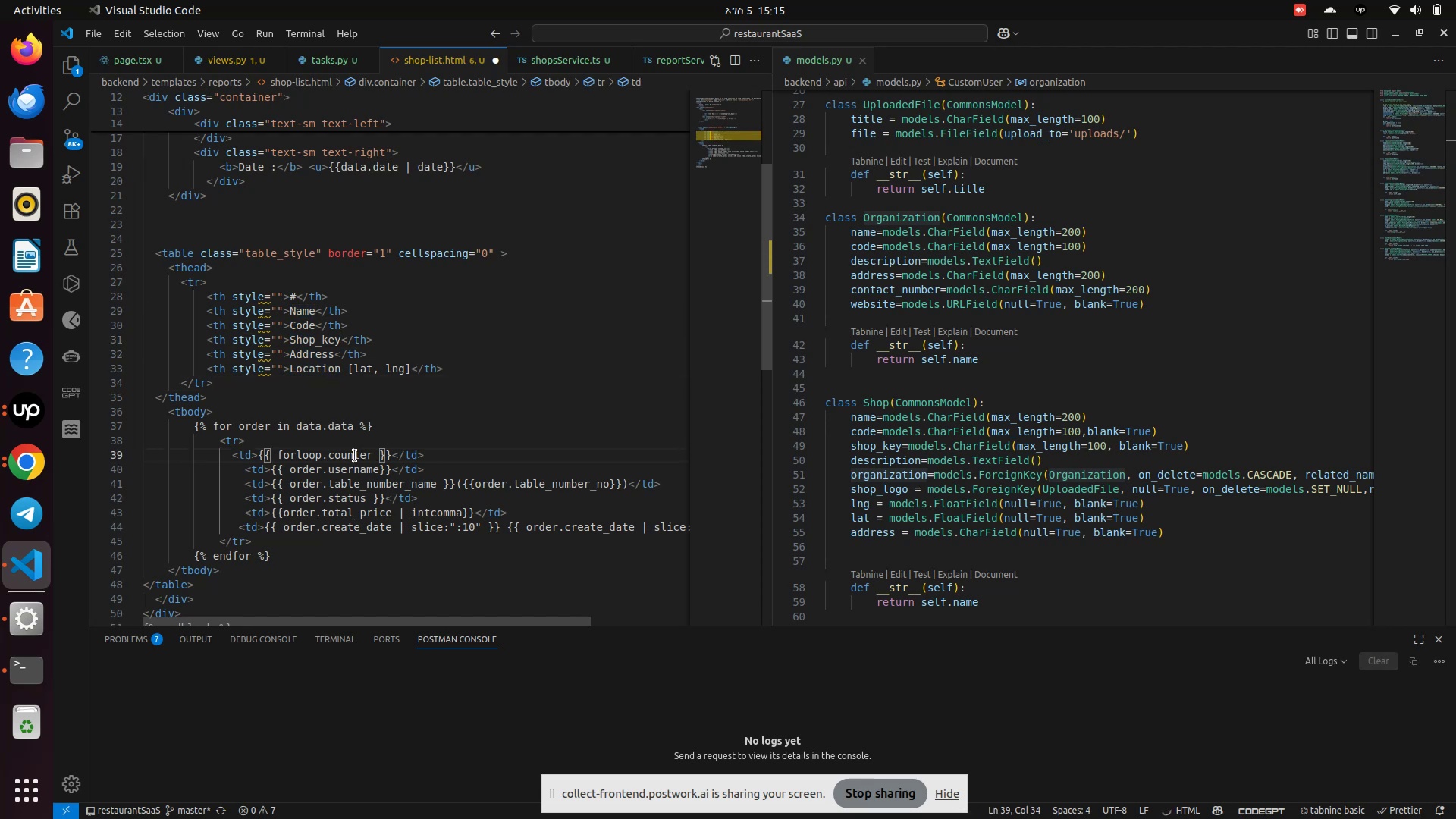 
left_click([355, 456])
 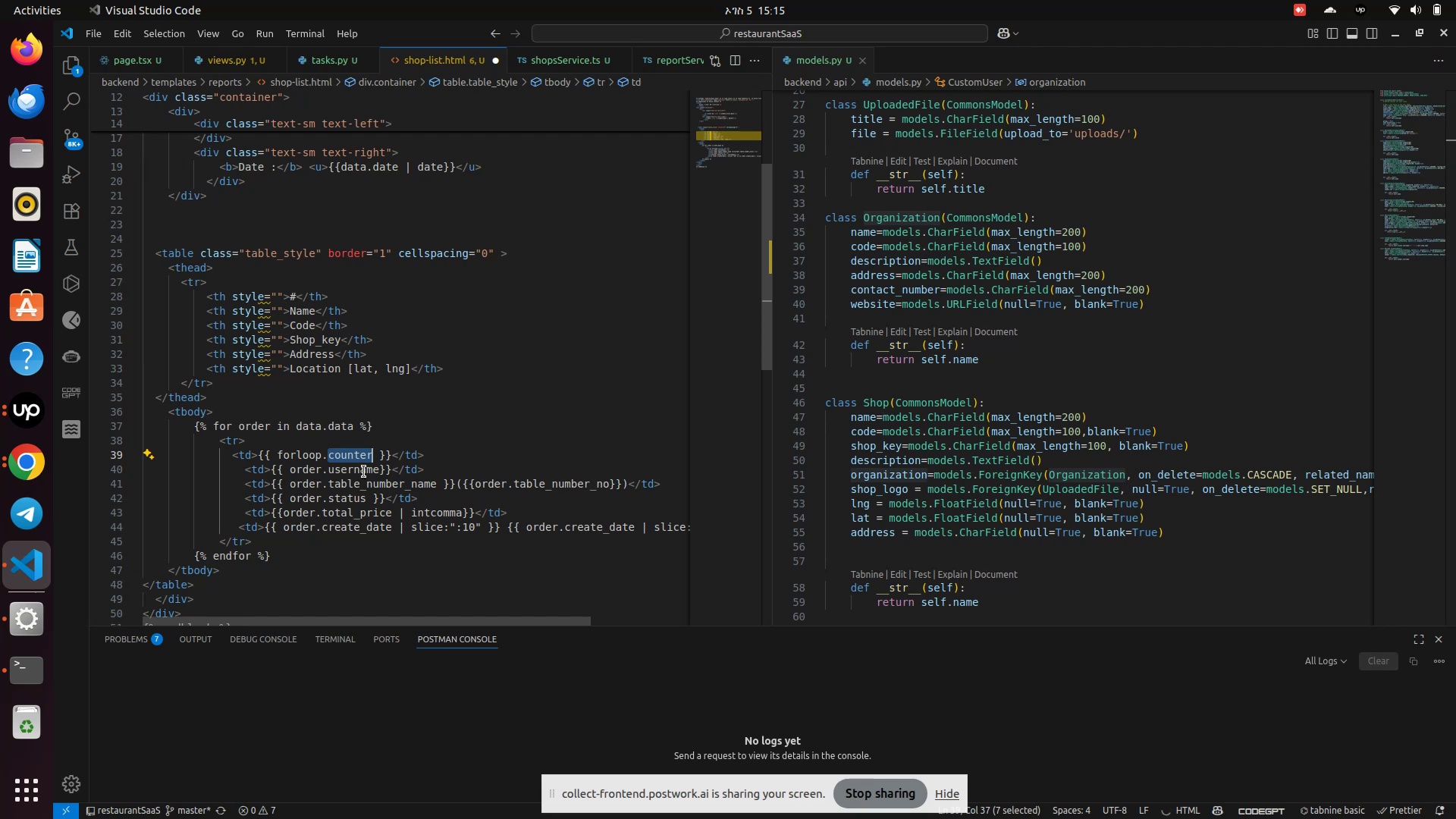 
double_click([364, 471])
 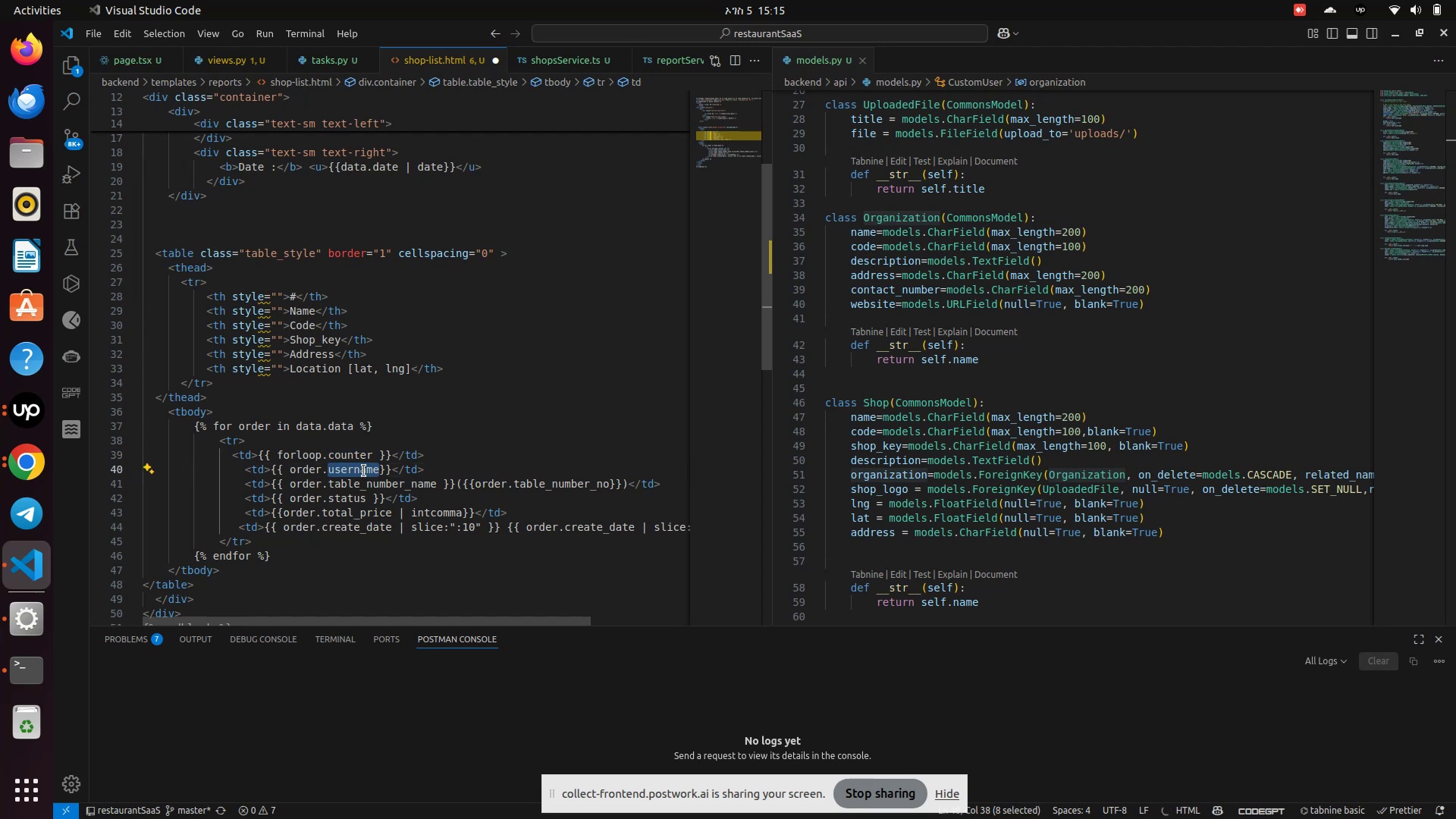 
type(name)
 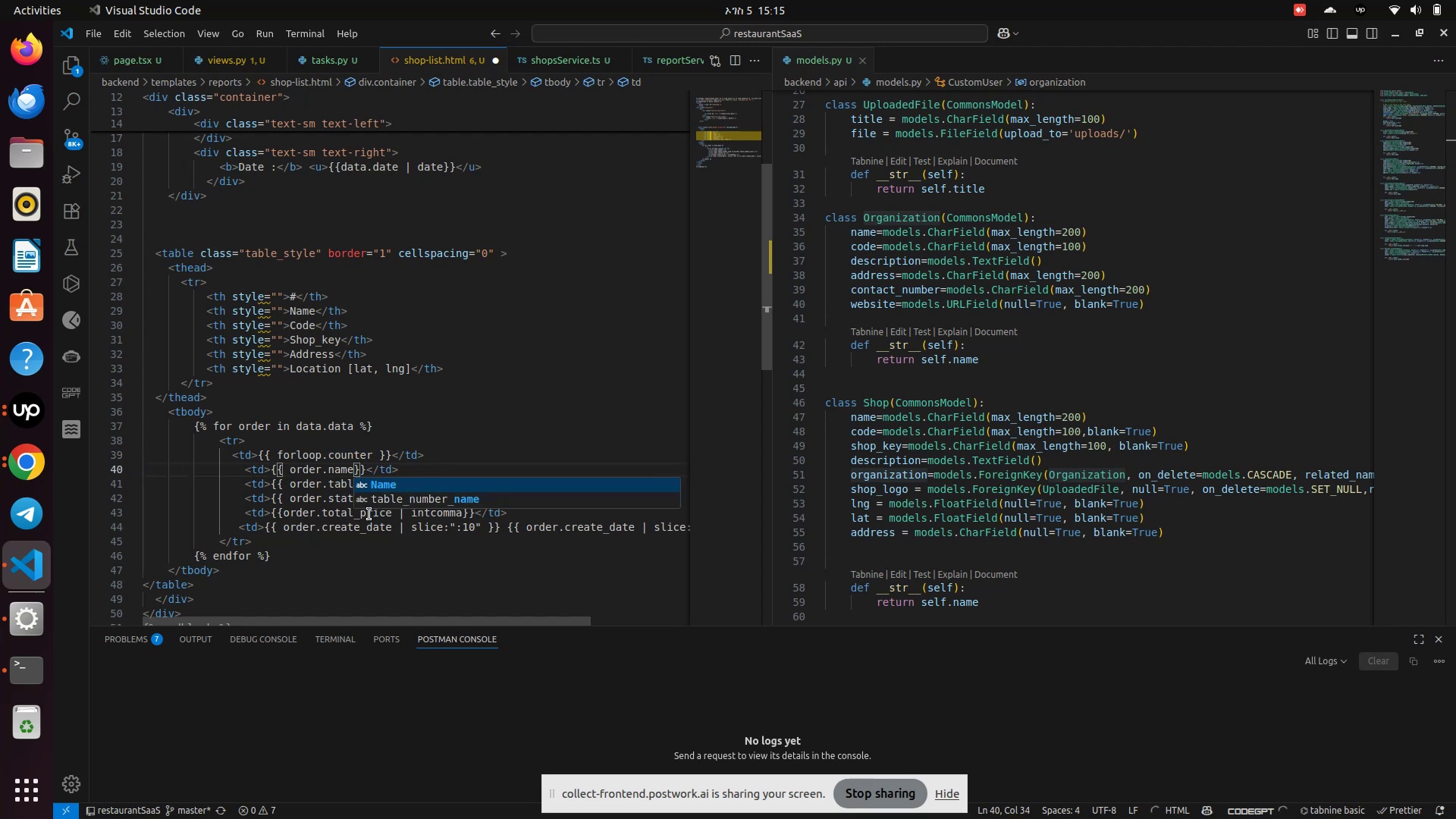 
left_click([363, 523])
 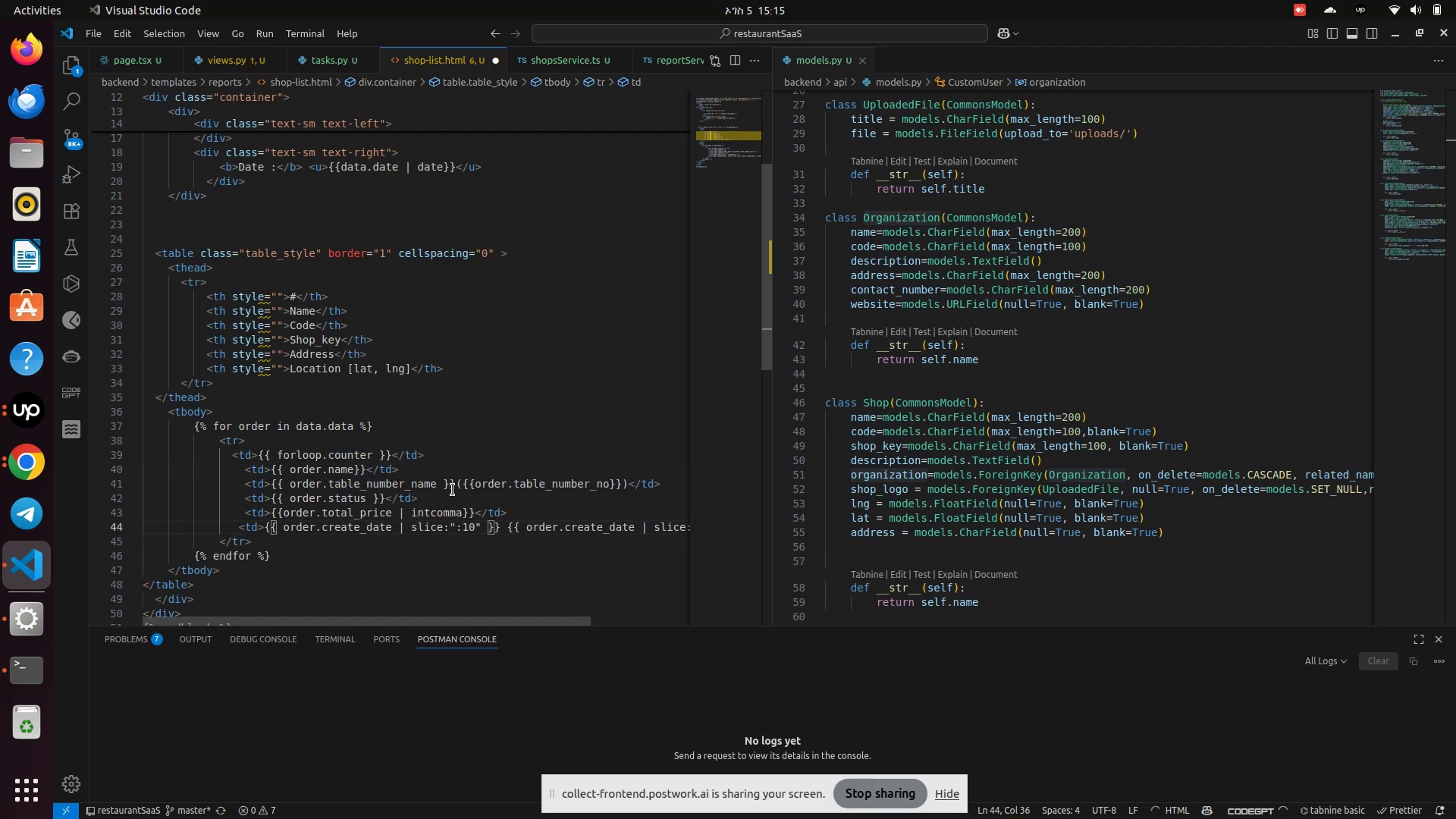 
left_click_drag(start_coordinate=[455, 482], to_coordinate=[629, 484])
 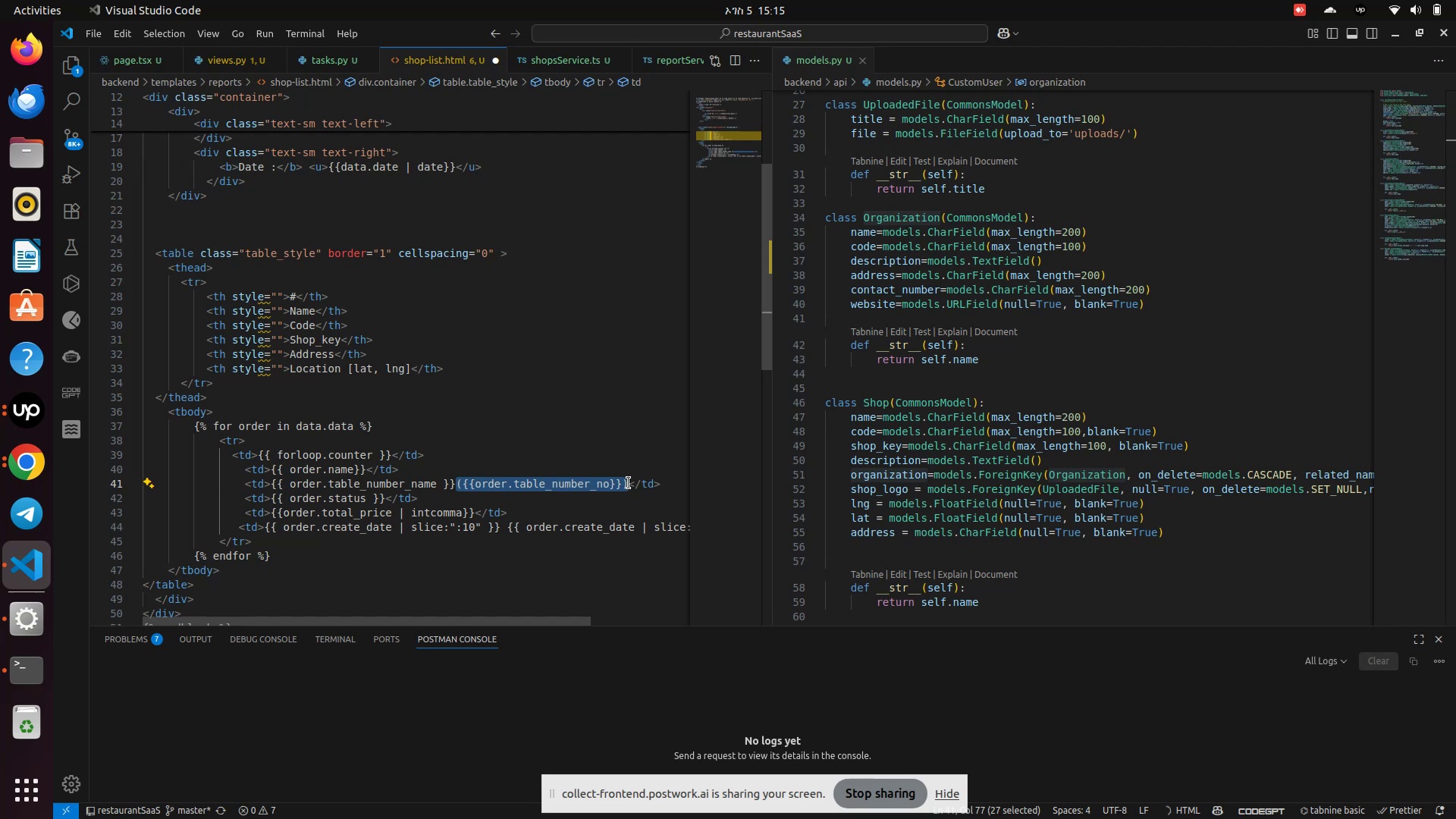 
key(Backspace)
 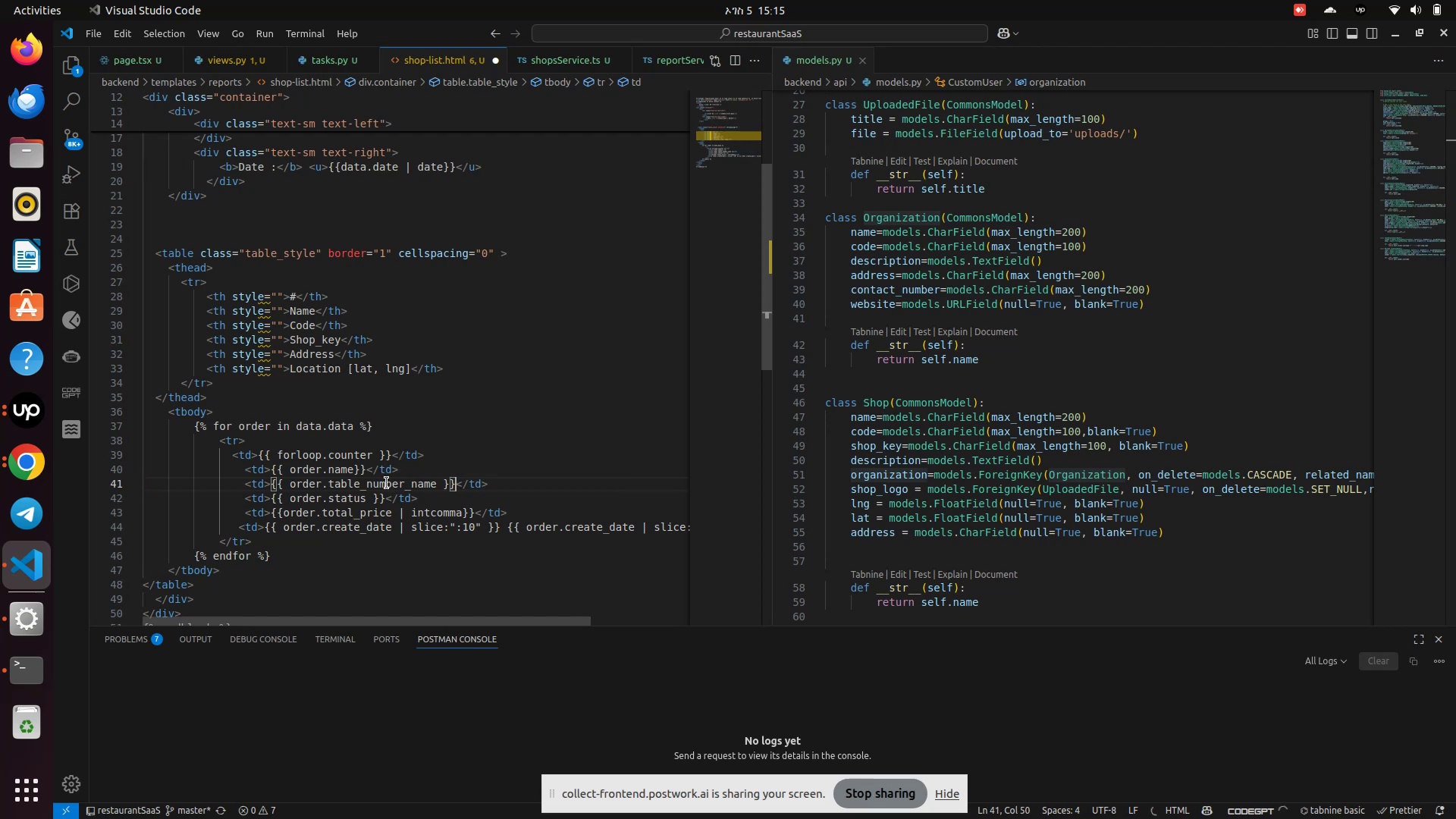 
double_click([383, 485])
 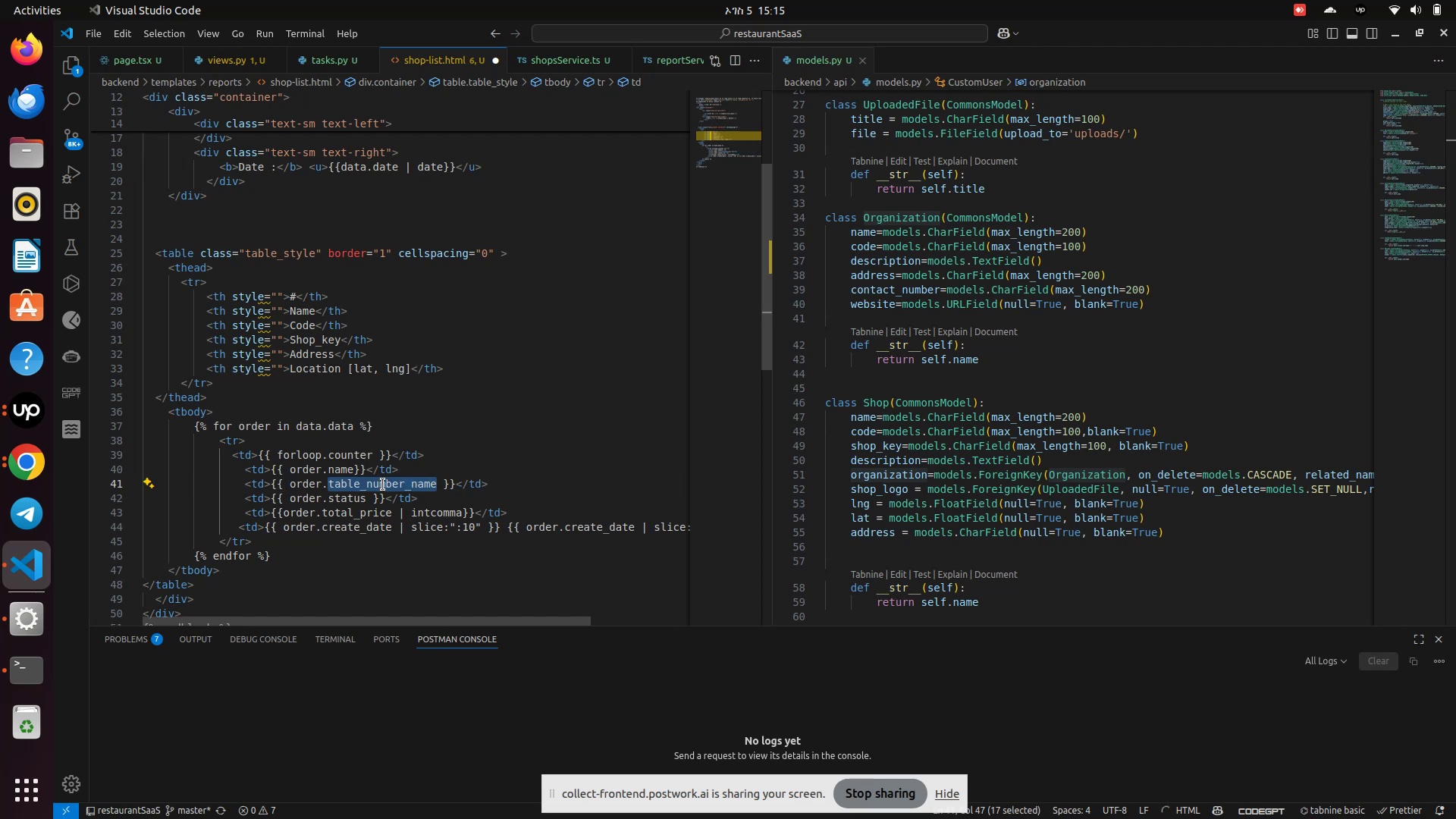 
key(Backspace)
type(code)
 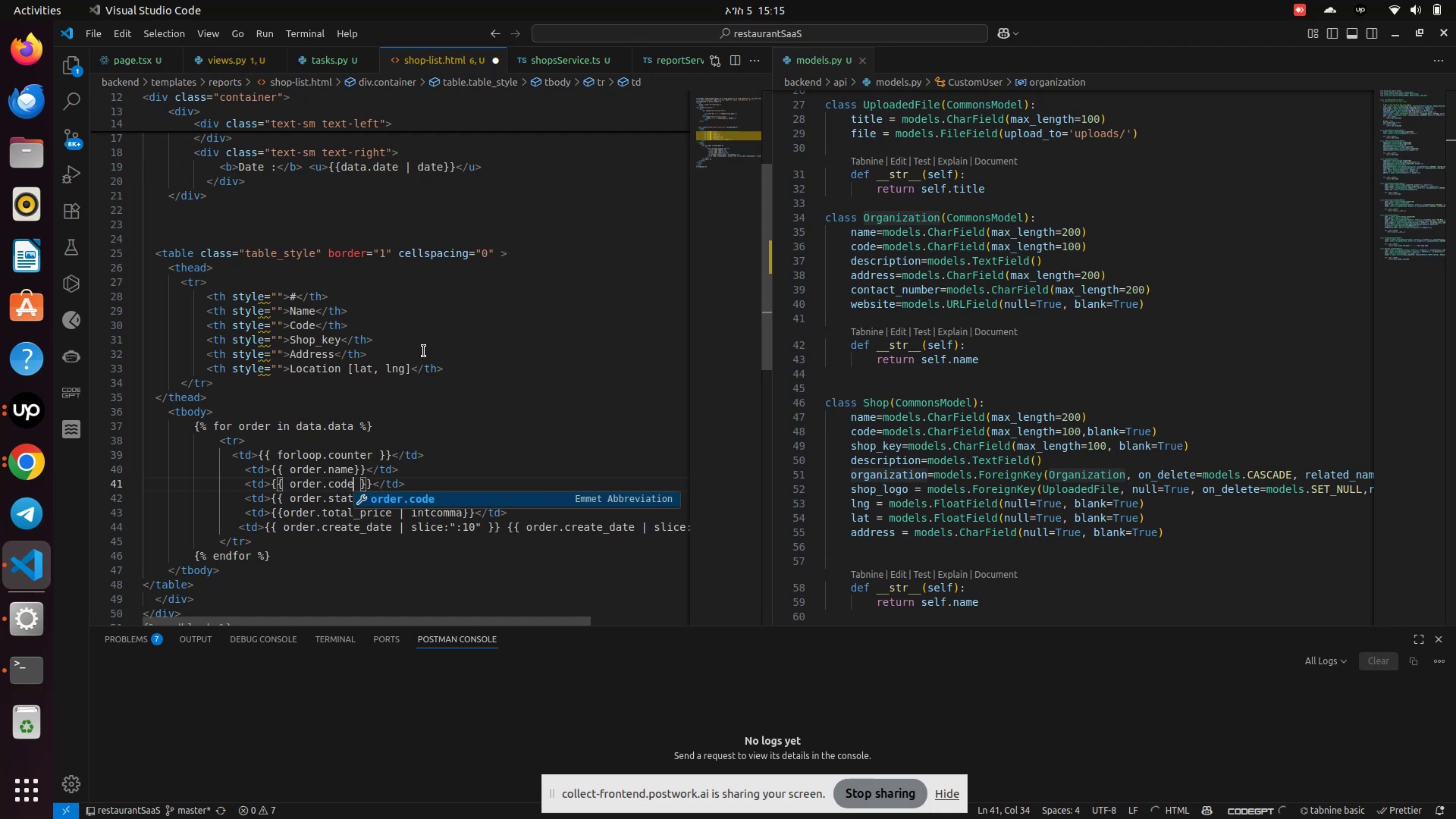 
left_click([438, 425])
 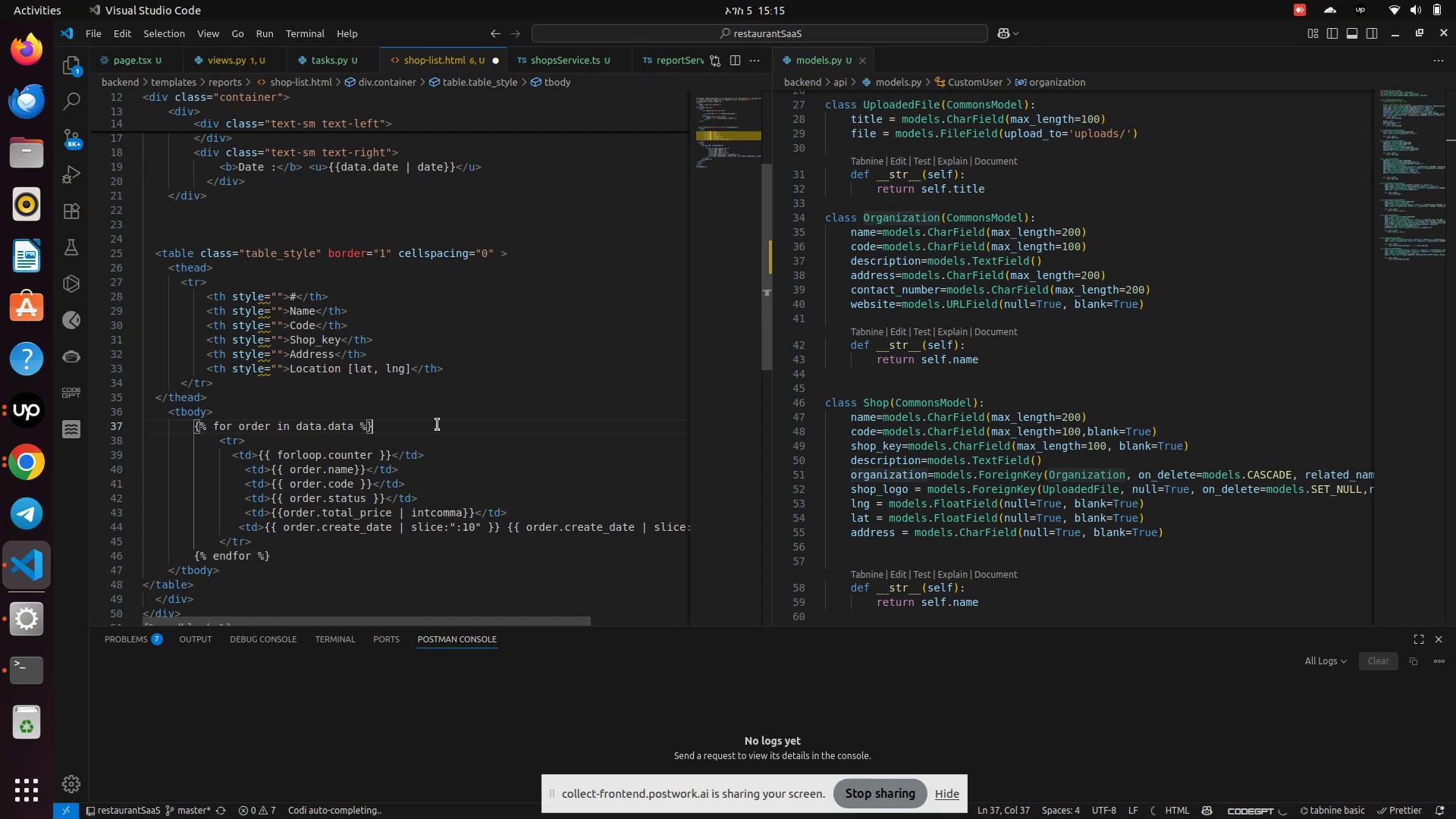 
scroll: coordinate [438, 425], scroll_direction: down, amount: 1.0
 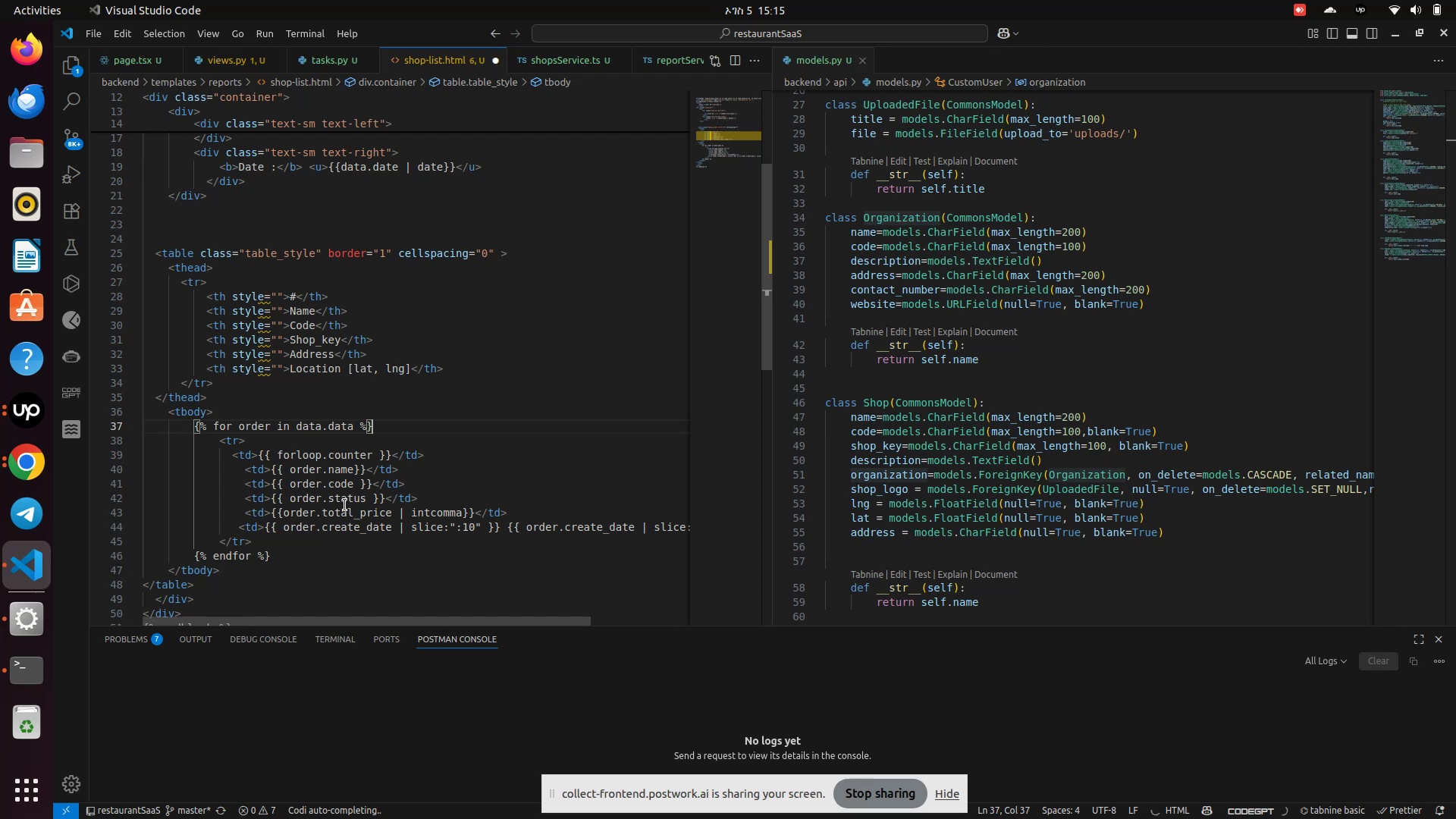 
double_click([345, 494])
 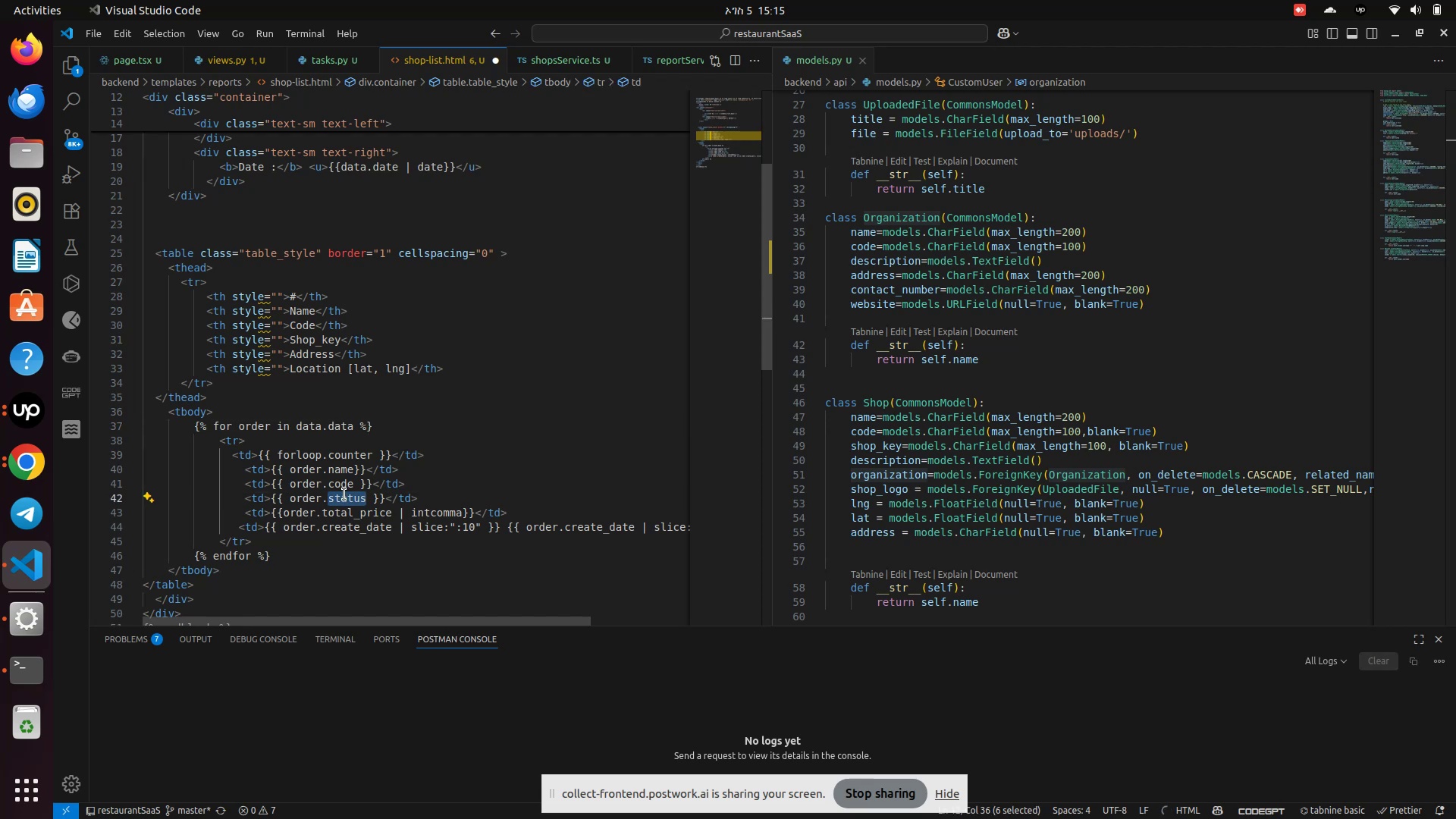 
type(shop_key)
 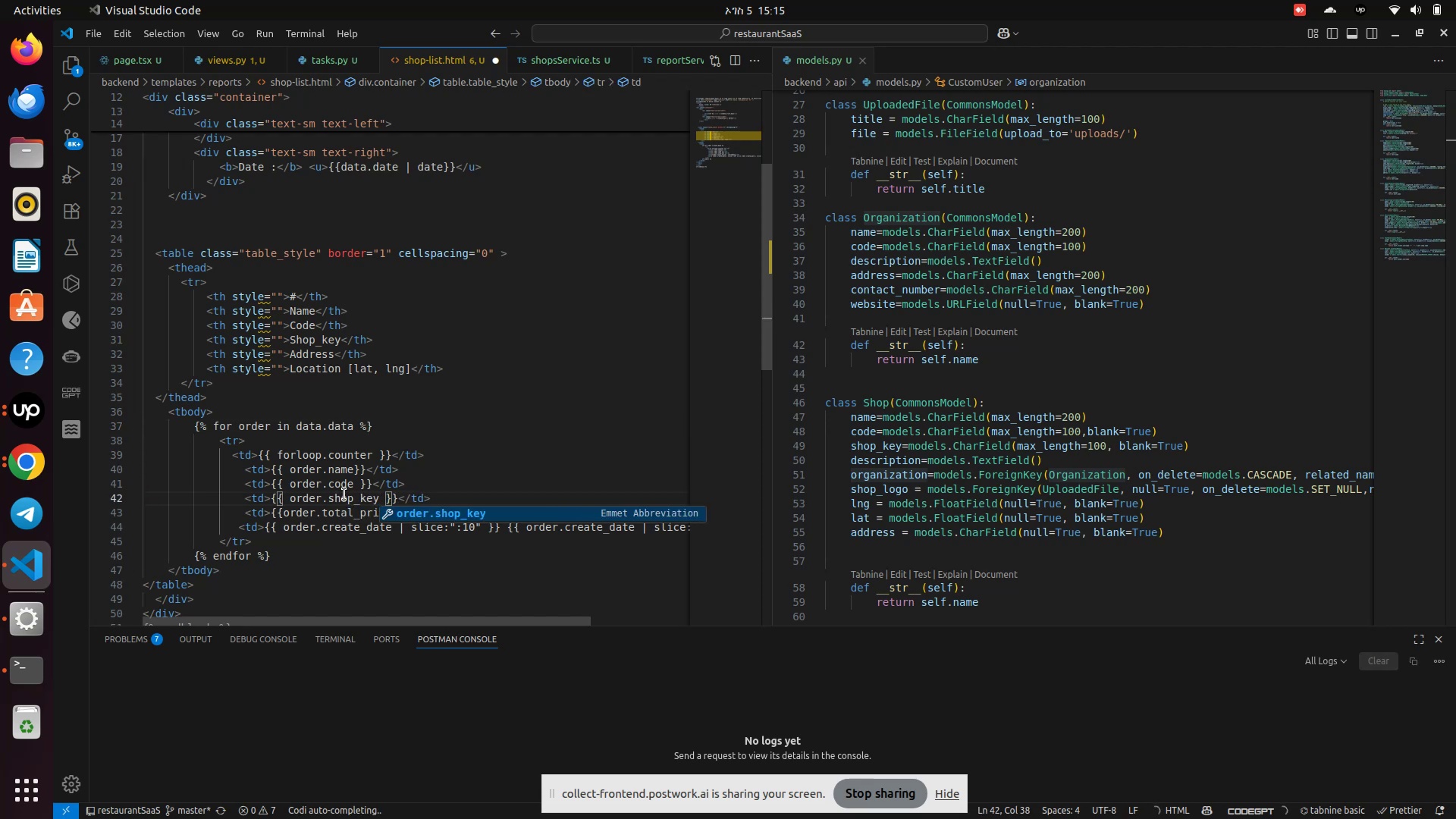 
left_click([347, 491])
 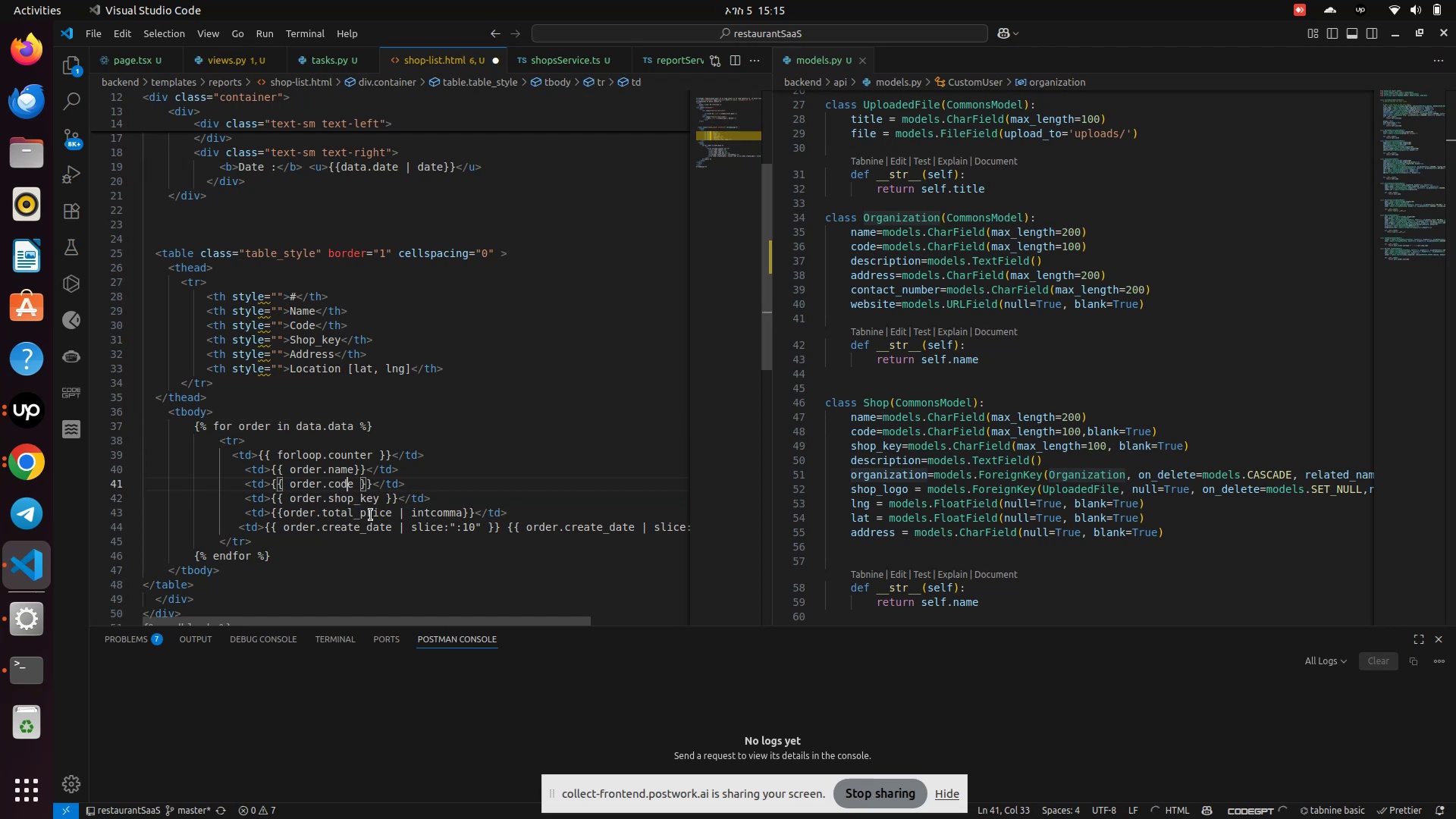 
left_click_drag(start_coordinate=[431, 515], to_coordinate=[431, 519])
 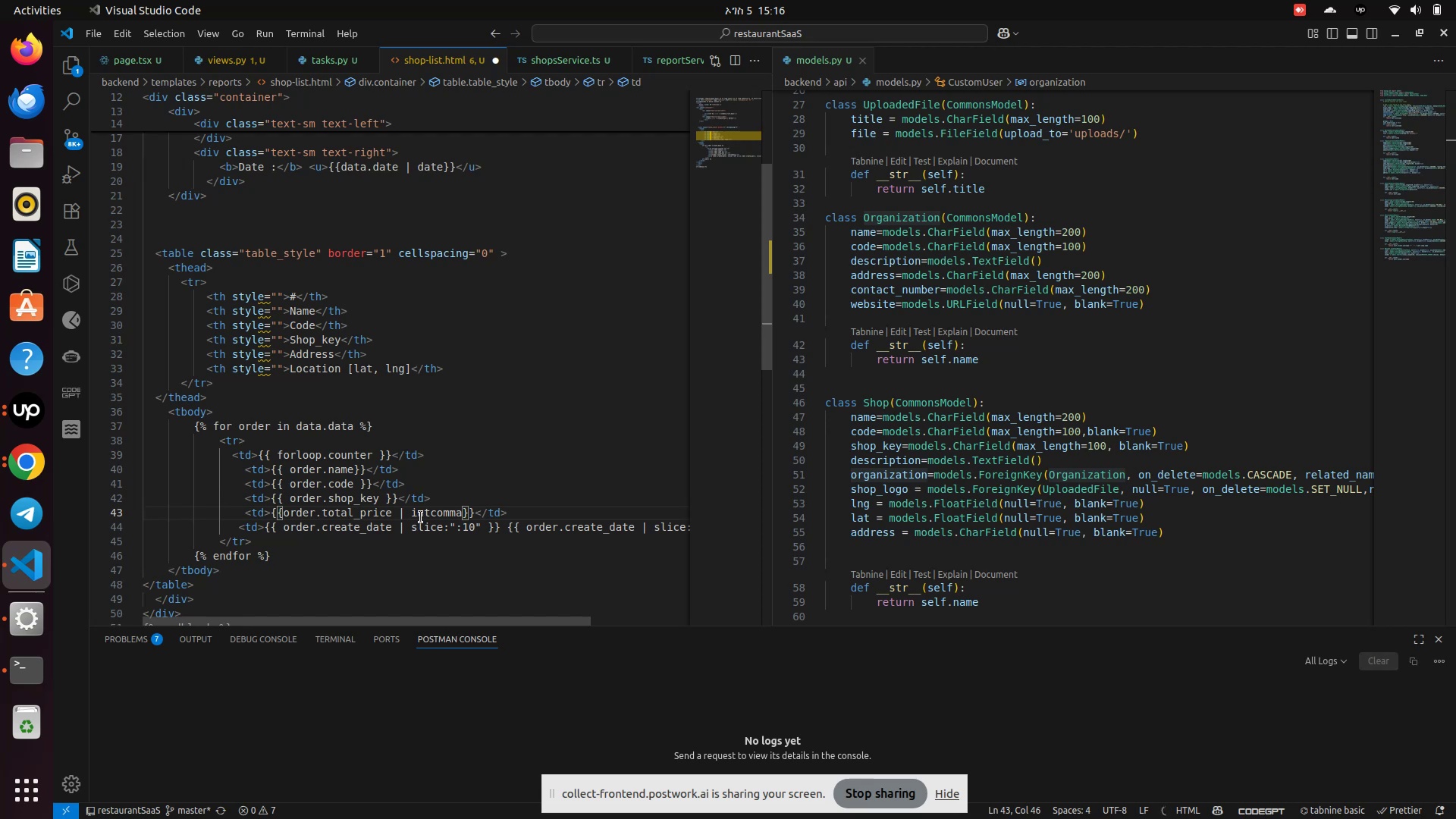 
double_click([441, 515])
 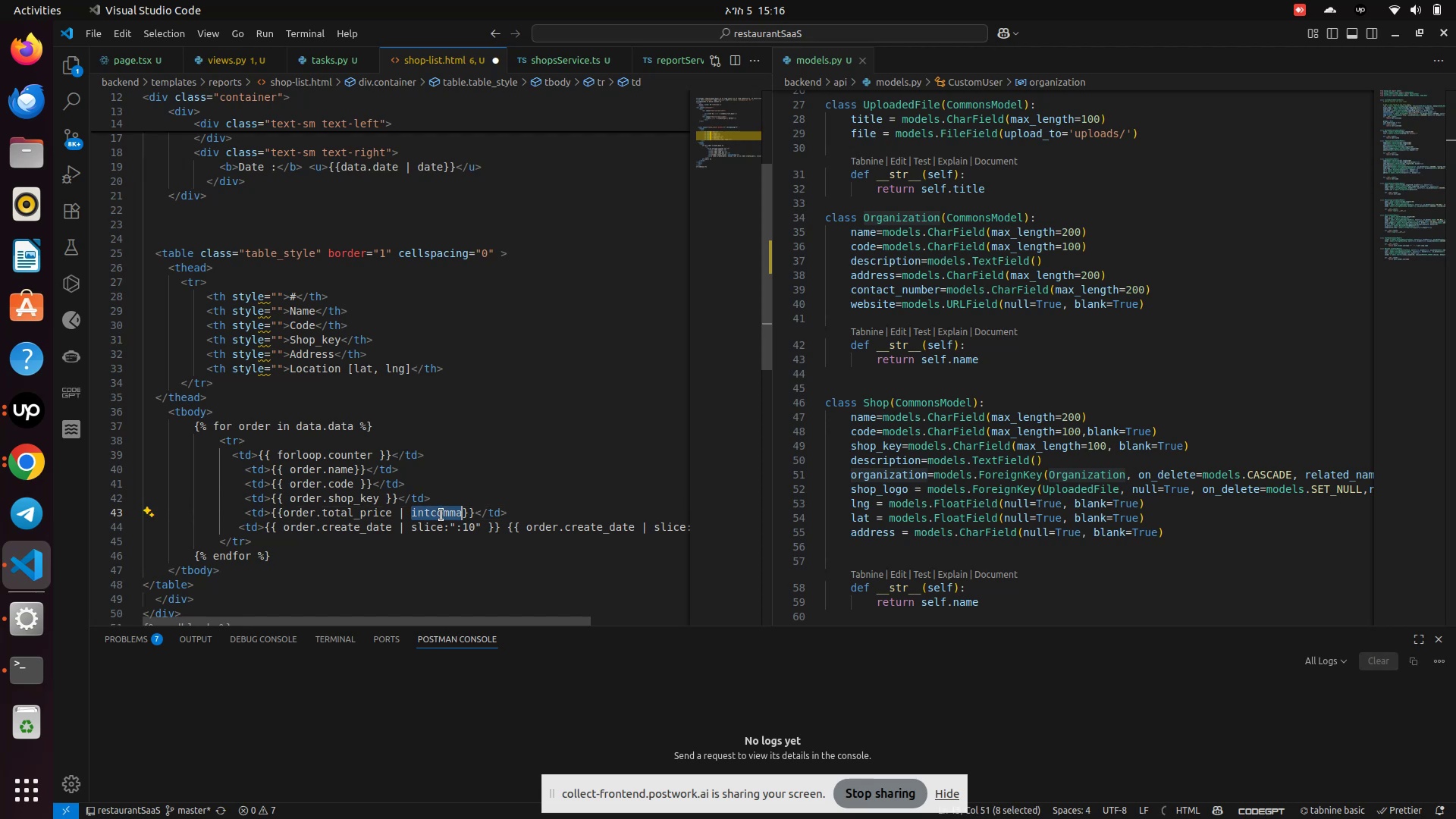 
key(Backspace)
 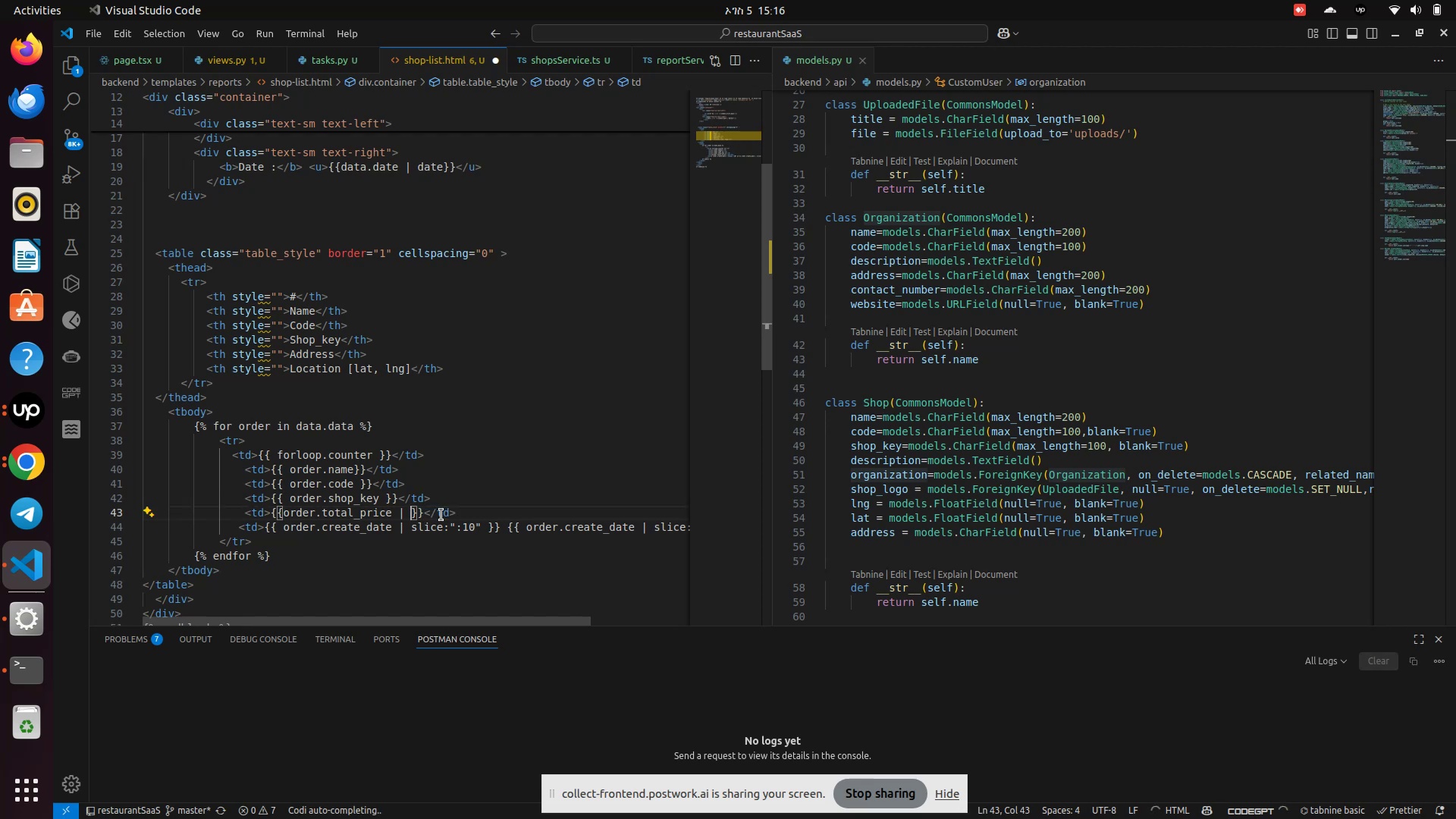 
key(Backspace)
 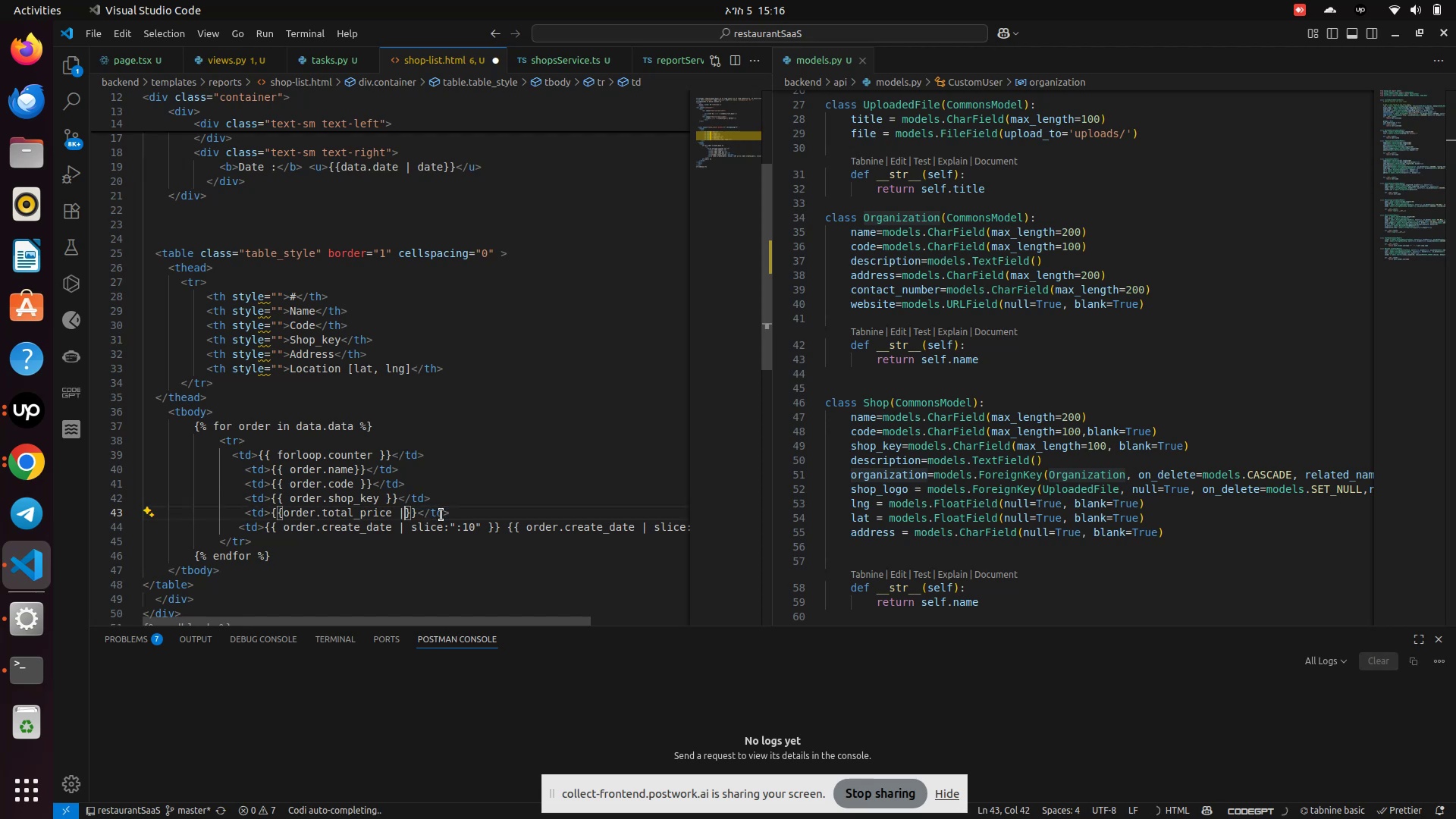 
key(Backspace)
 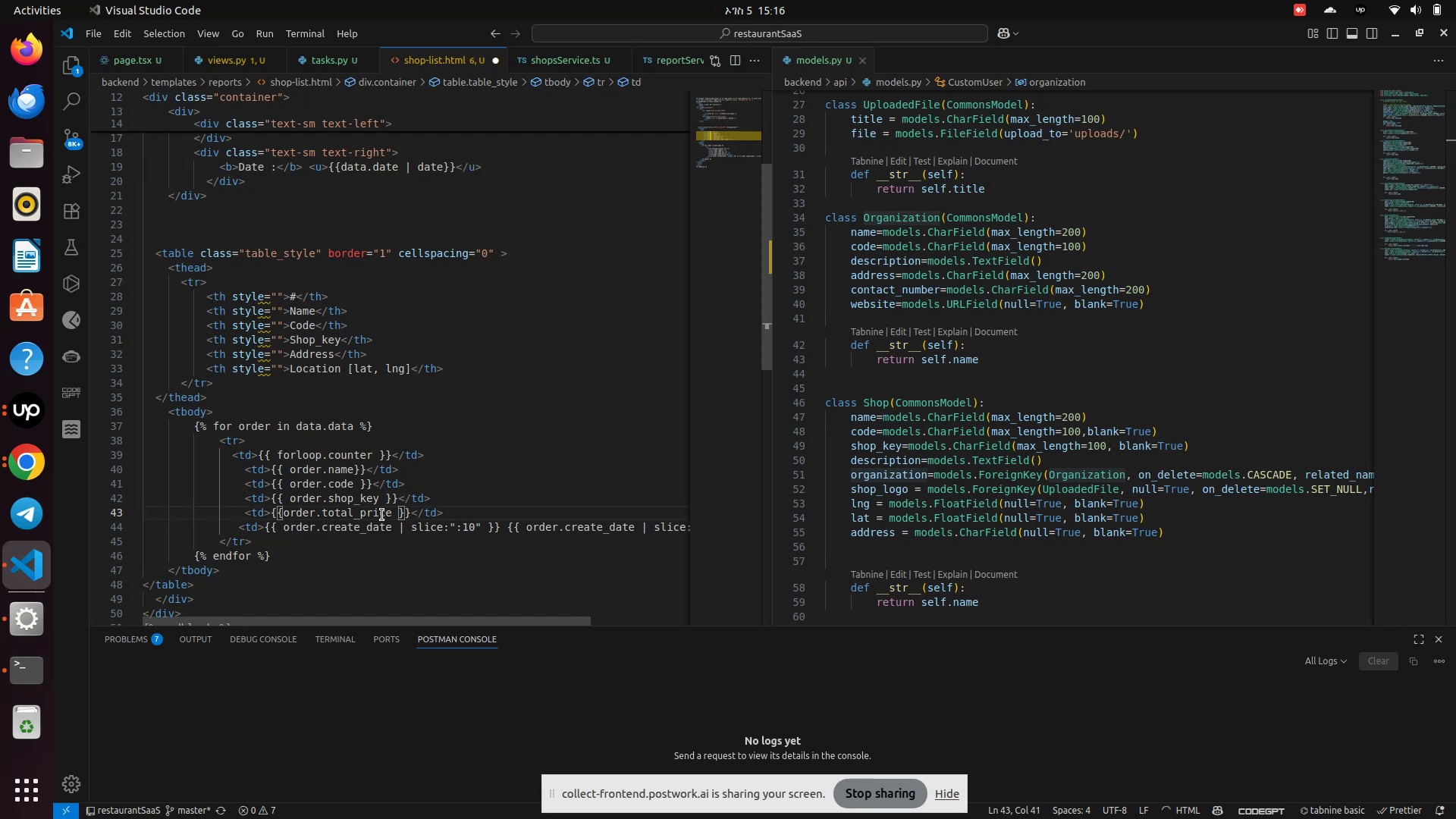 
double_click([380, 515])
 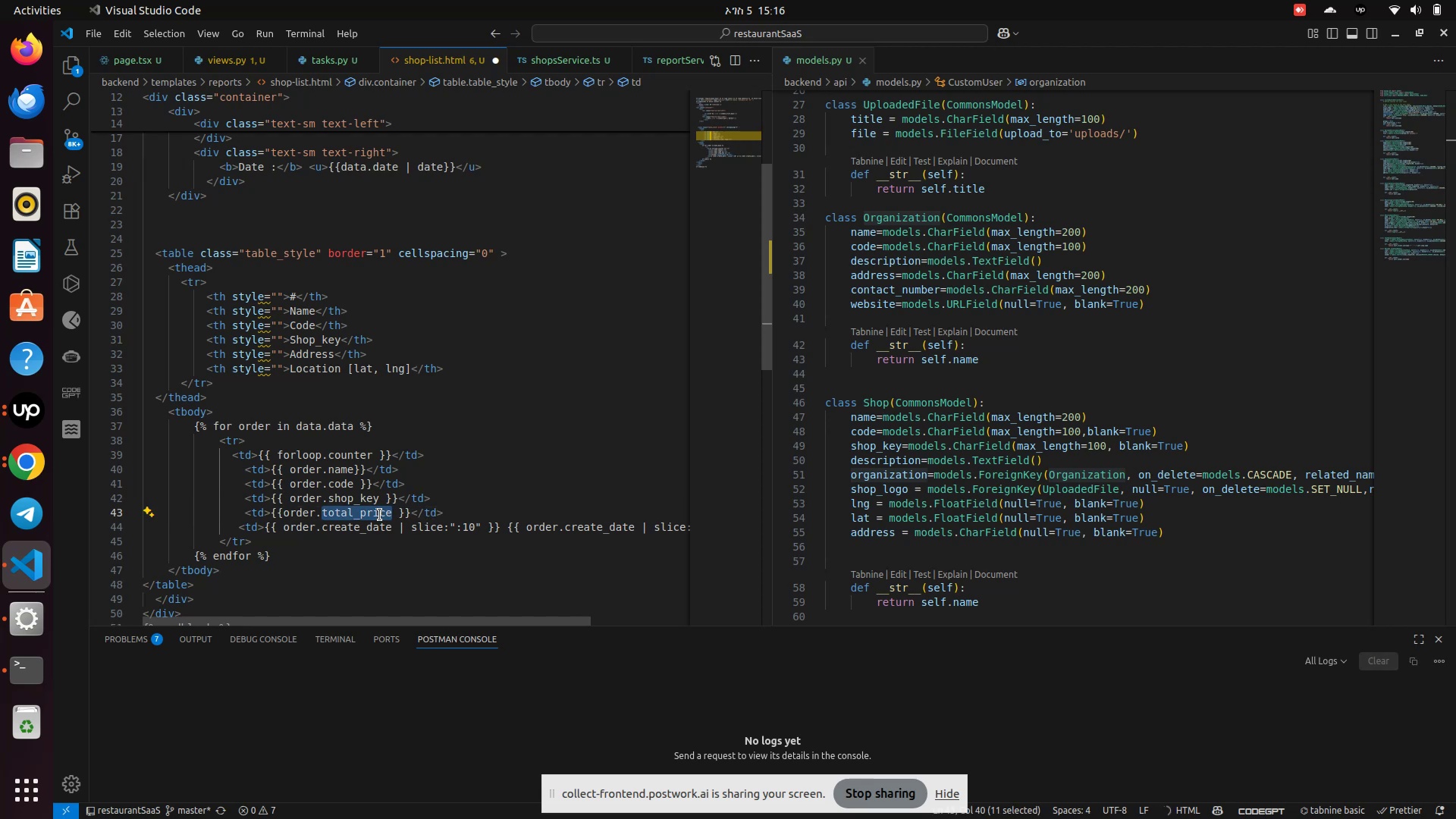 
type(address)
 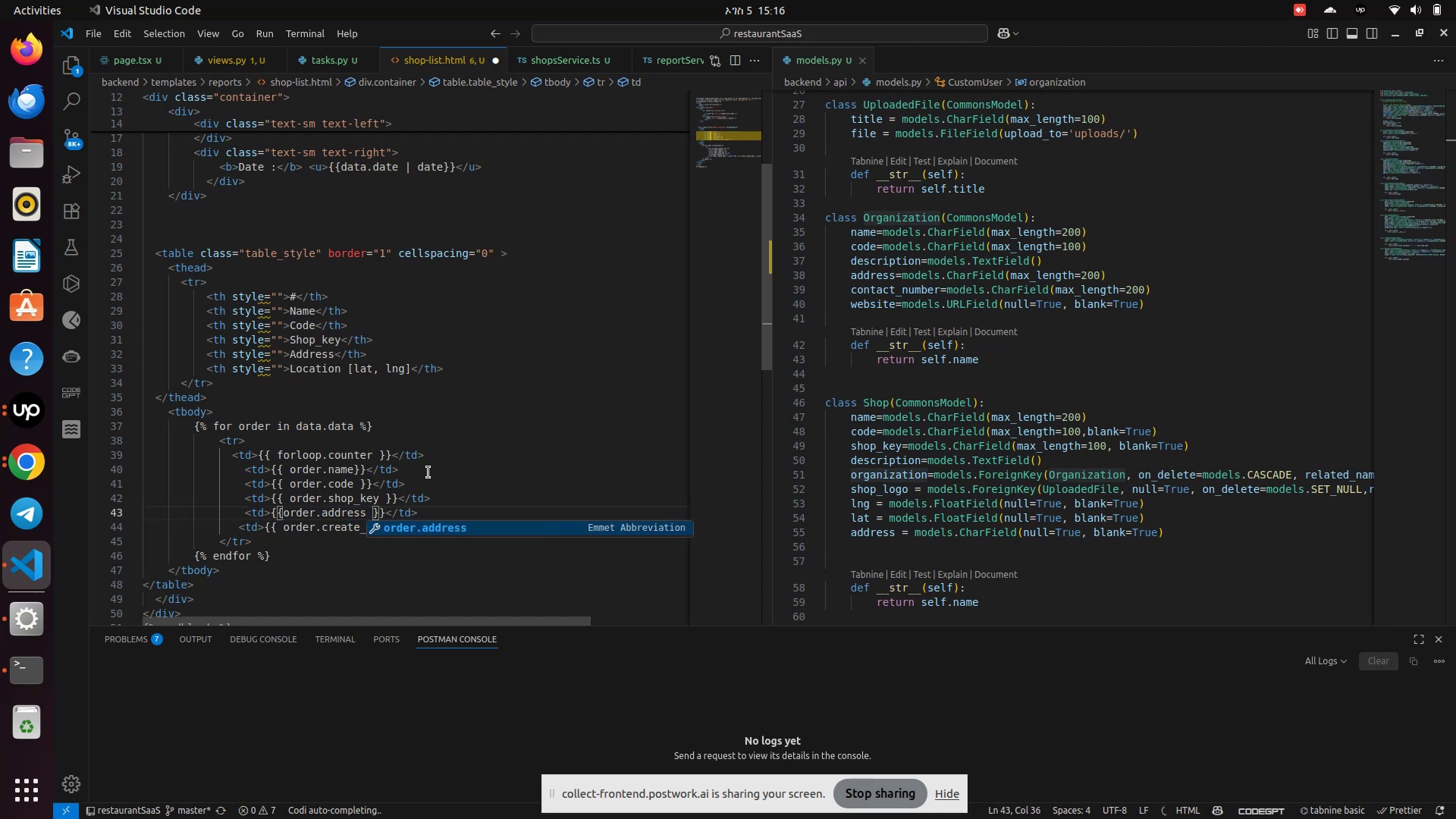 
left_click([428, 472])
 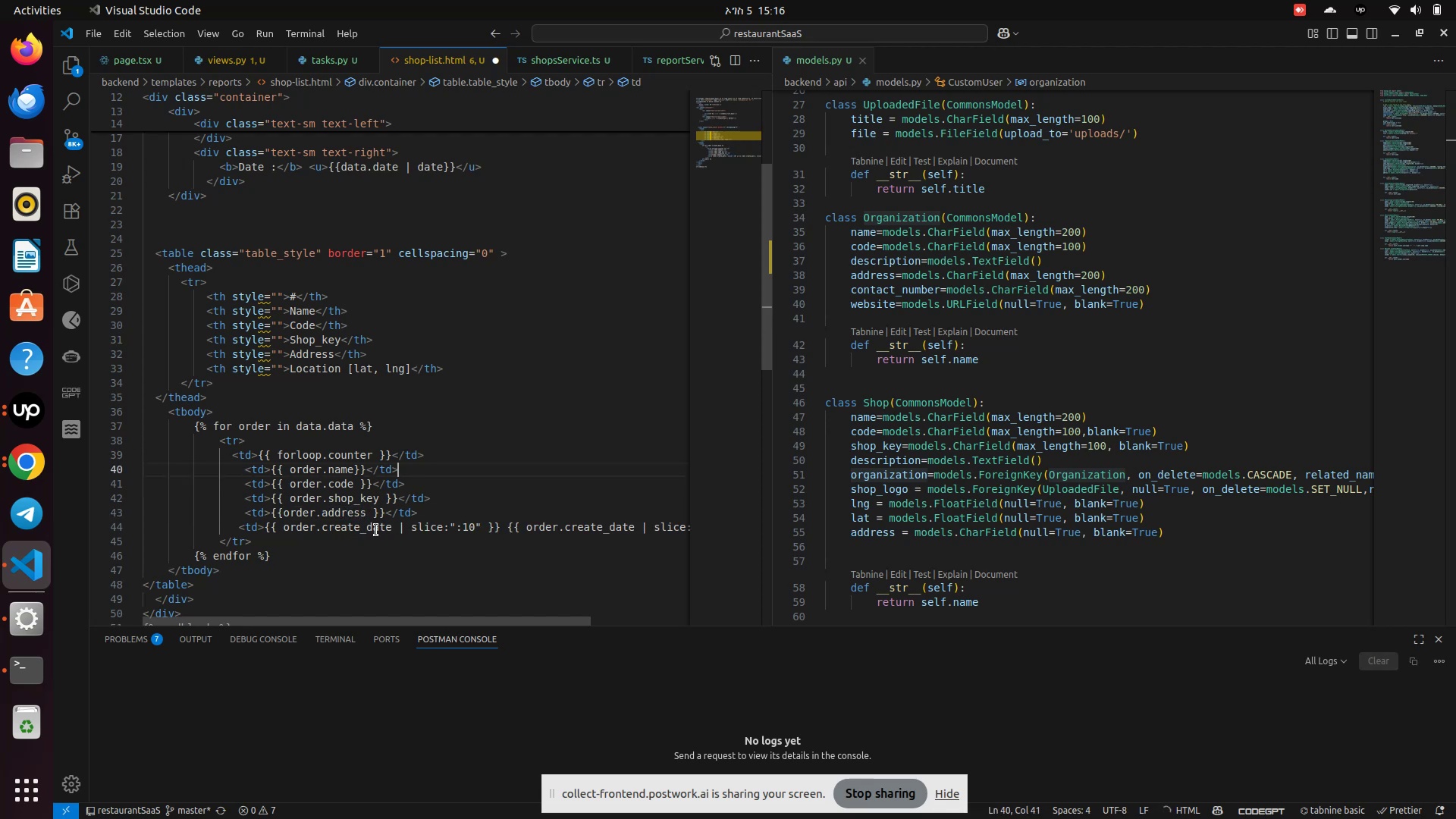 
double_click([376, 530])
 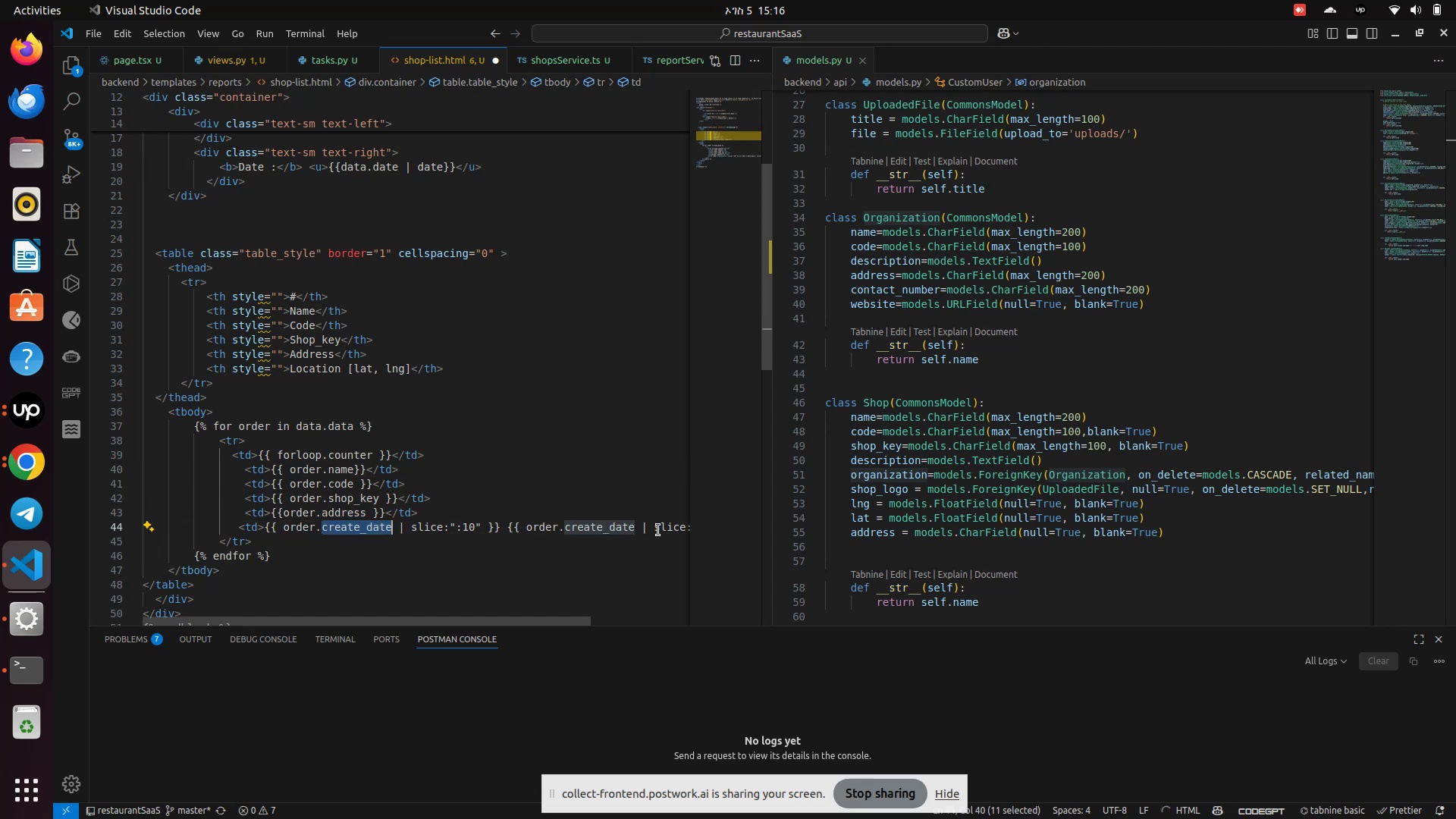 
hold_key(key=Backspace, duration=1.52)
 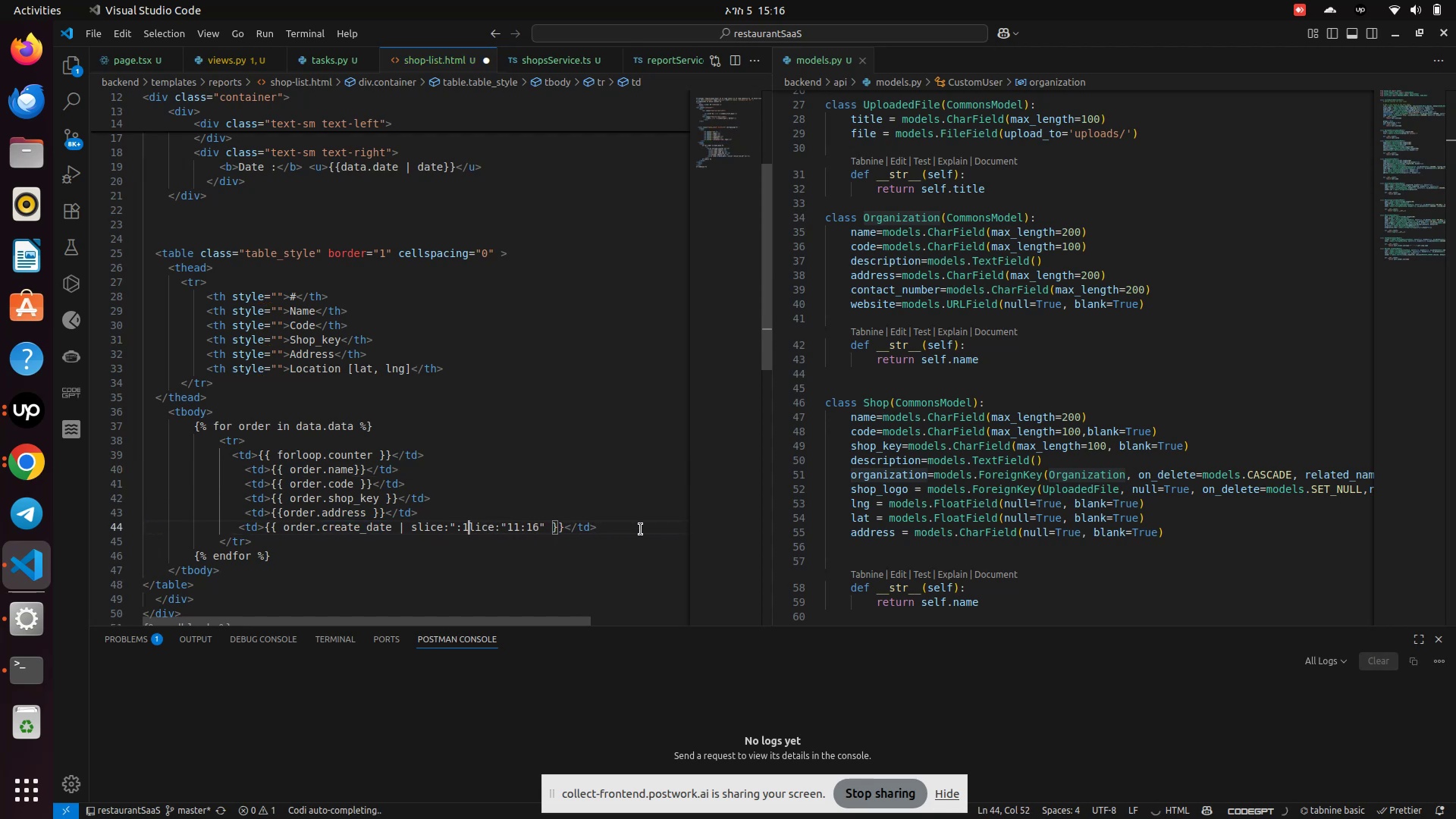 
key(Backspace)
 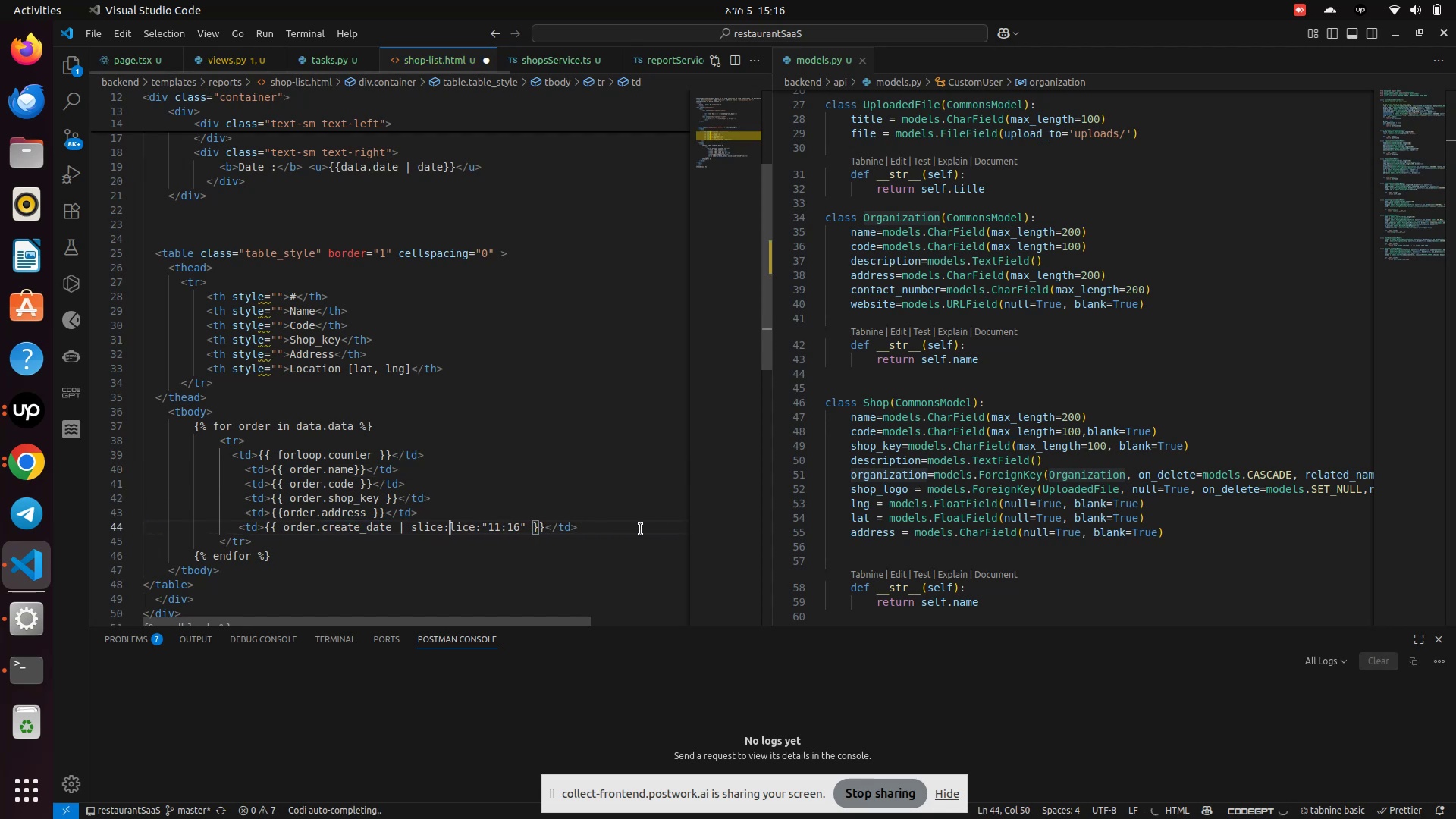 
key(Backspace)
 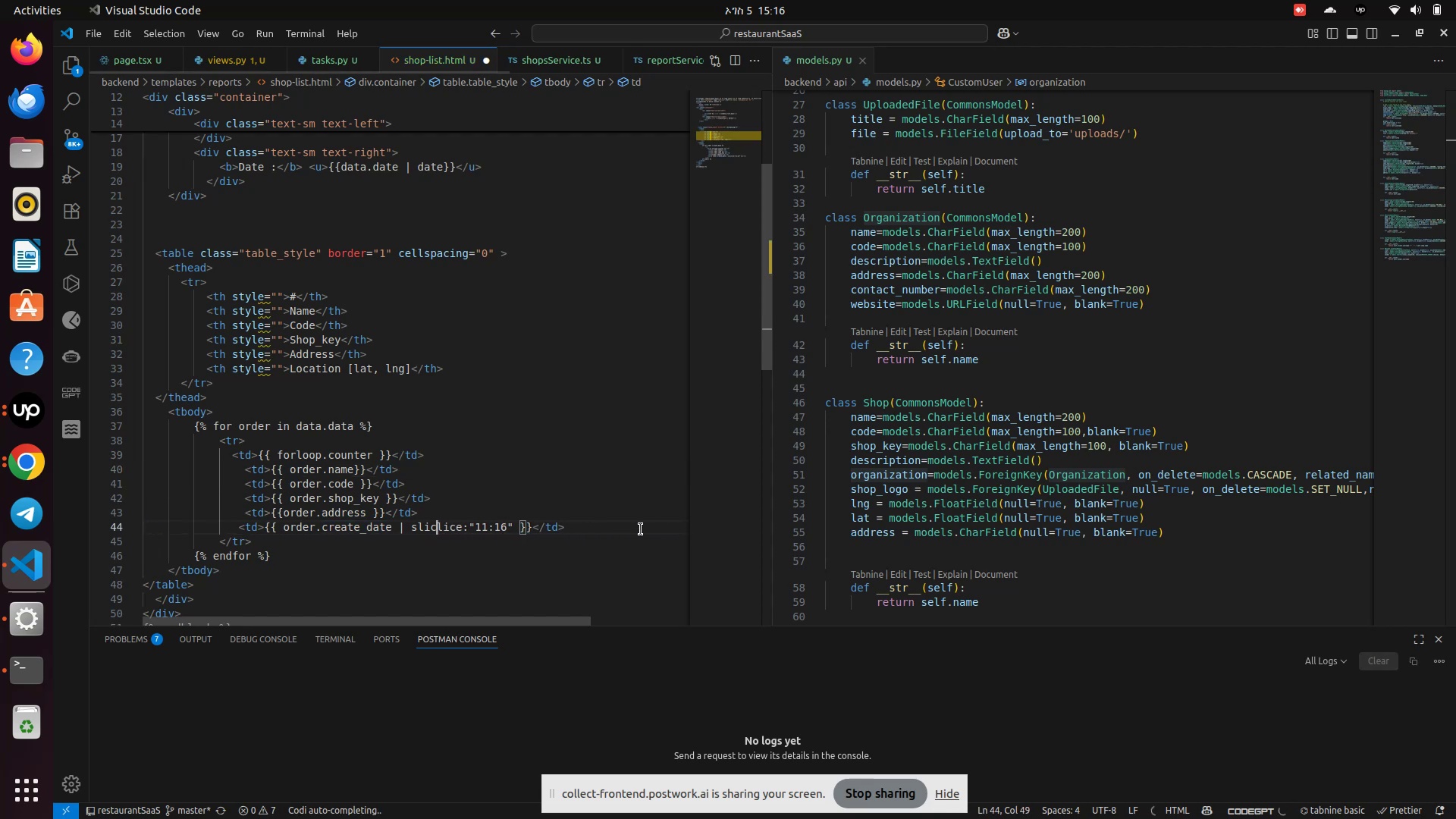 
key(Backspace)
 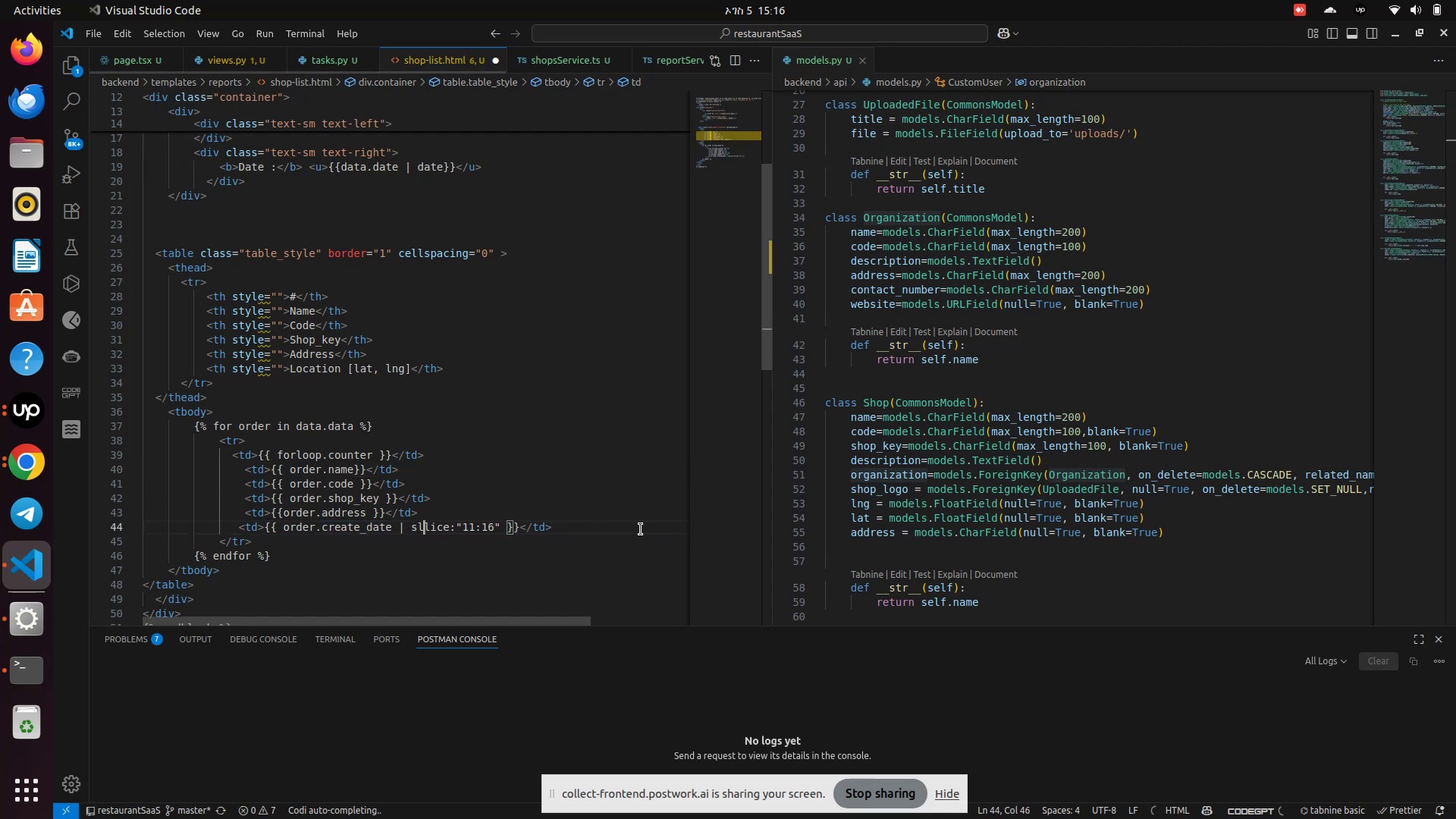 
key(Backspace)
 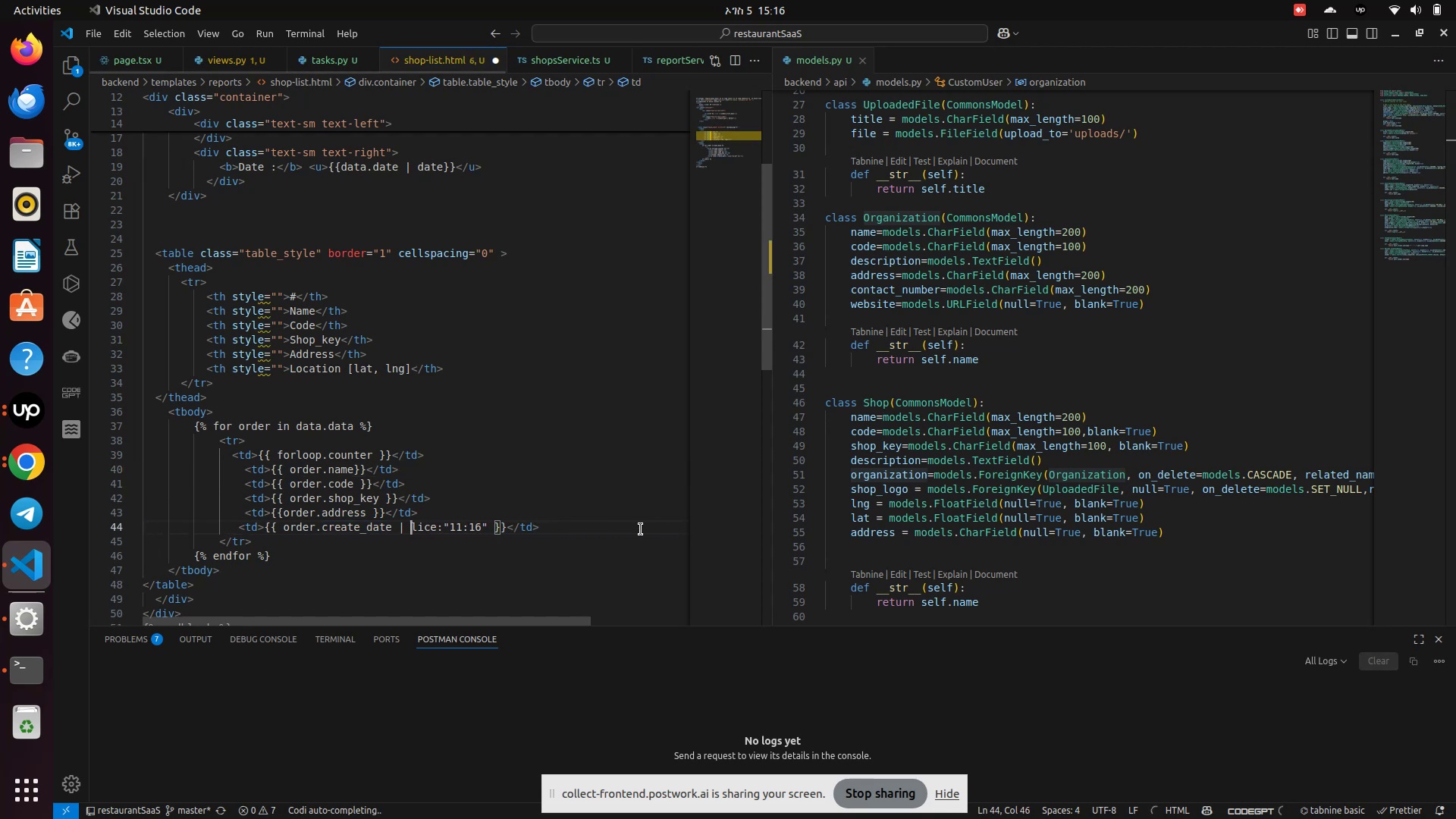 
key(Backspace)
 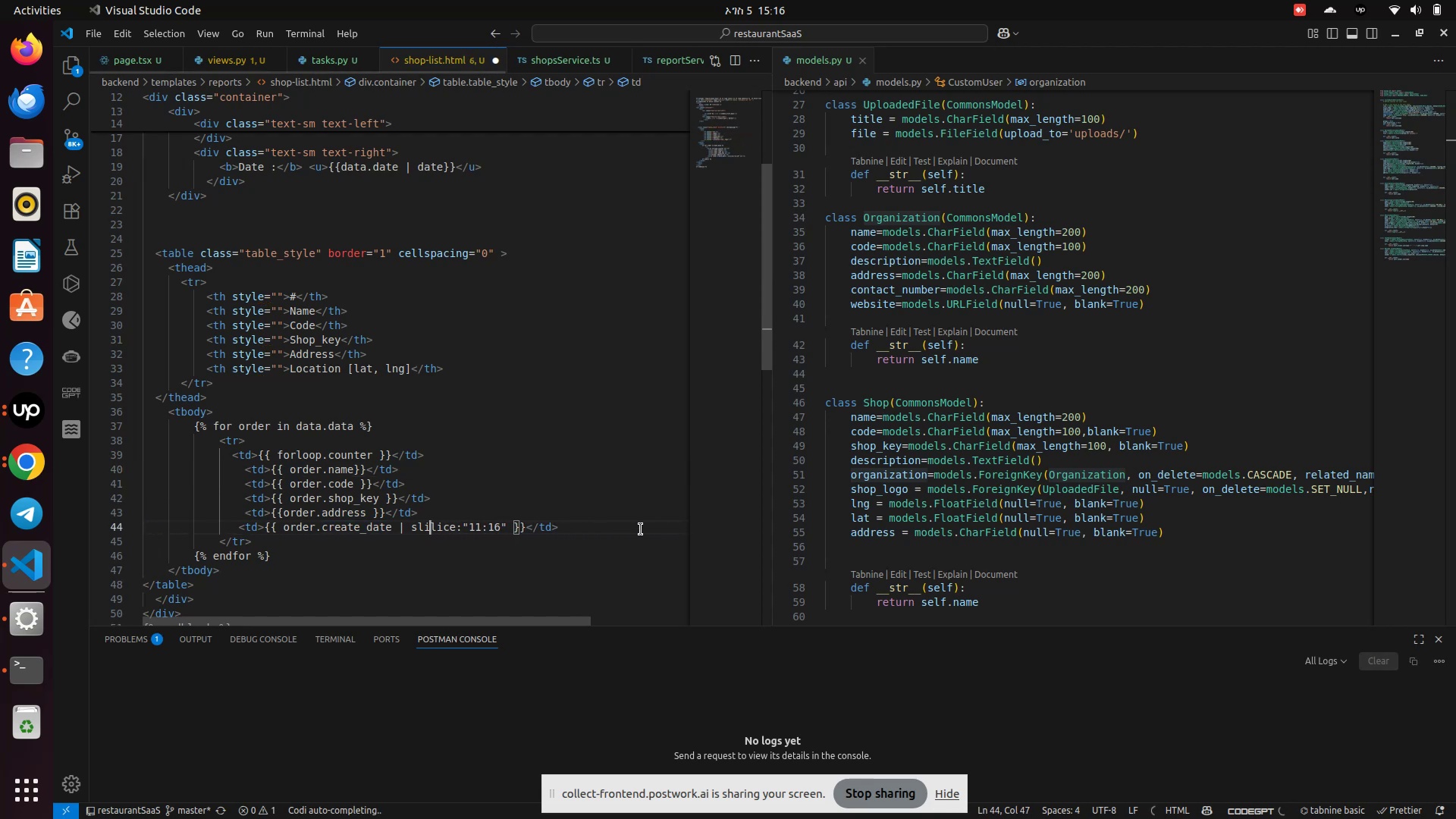 
key(Backspace)
 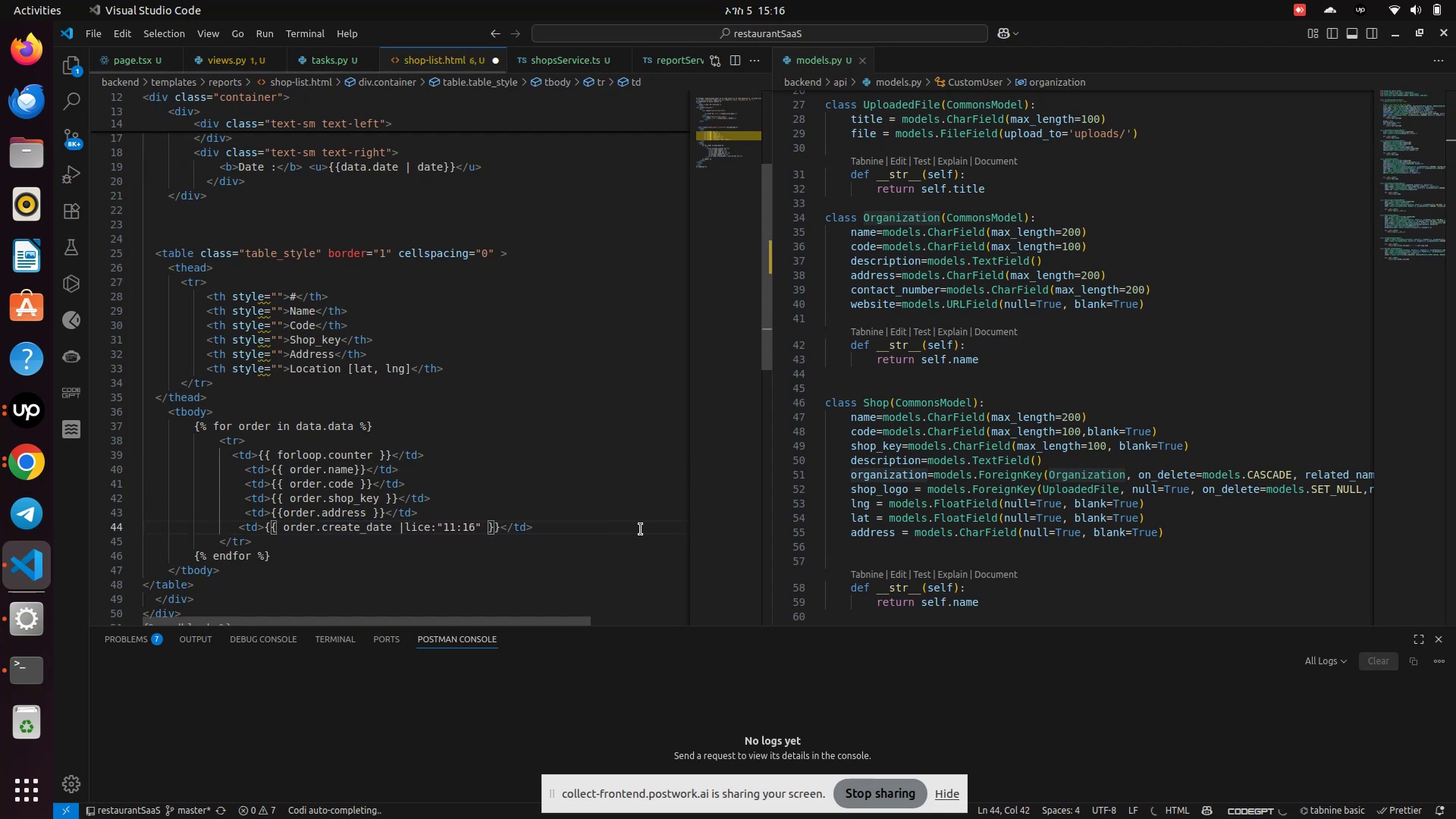 
hold_key(key=ArrowRight, duration=0.8)
 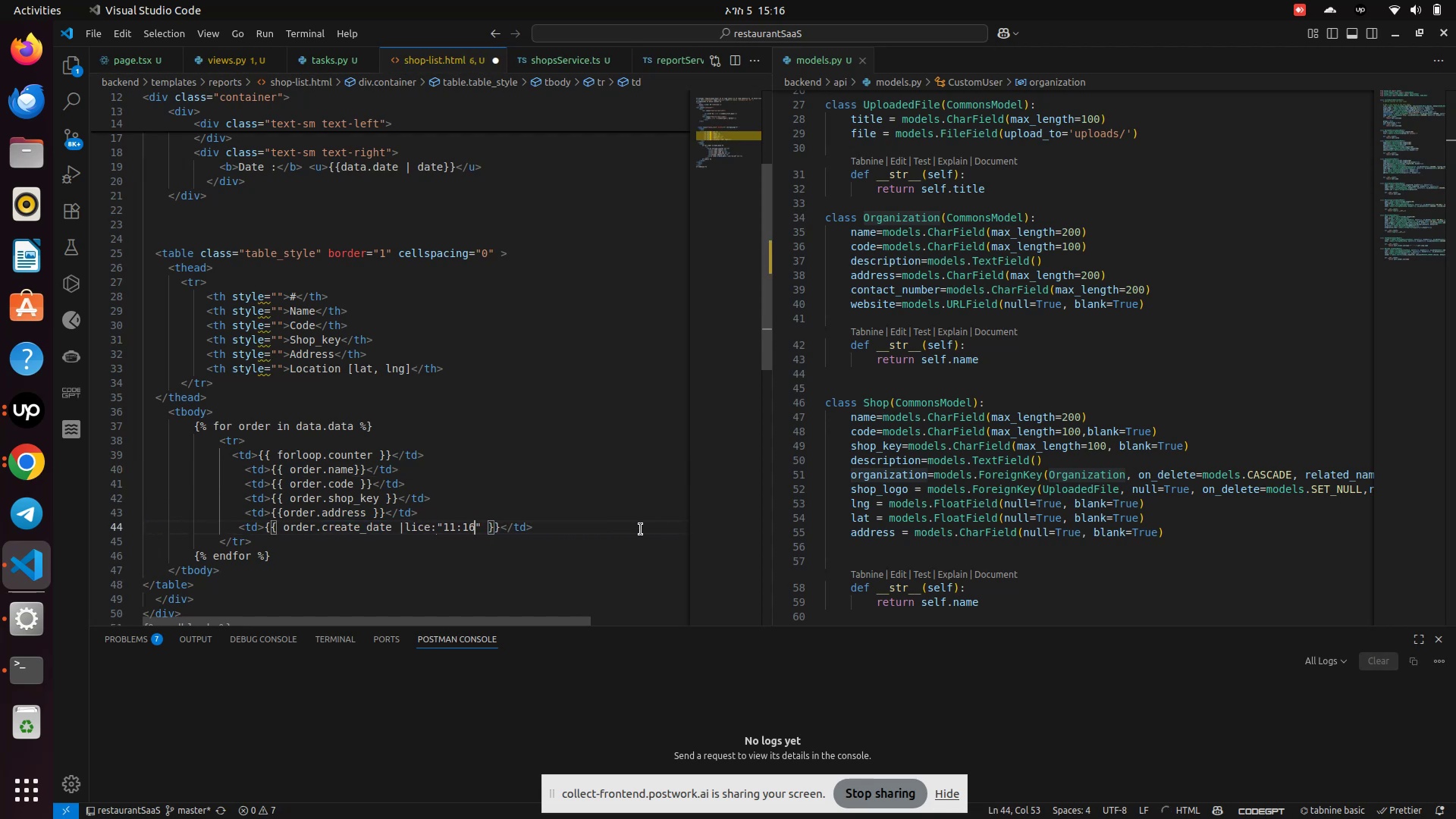 
key(ArrowRight)
 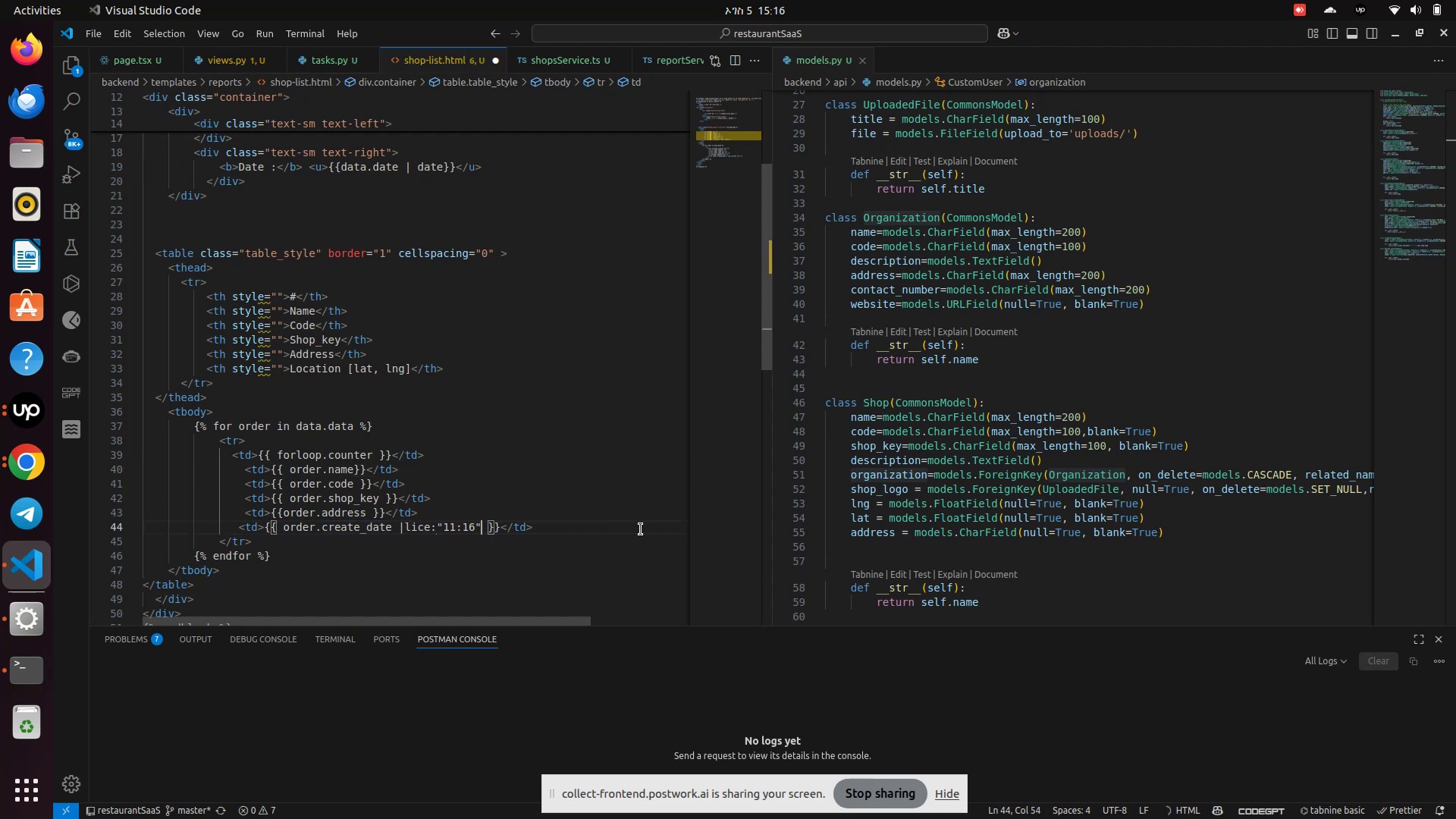 
hold_key(key=Backspace, duration=0.7)
 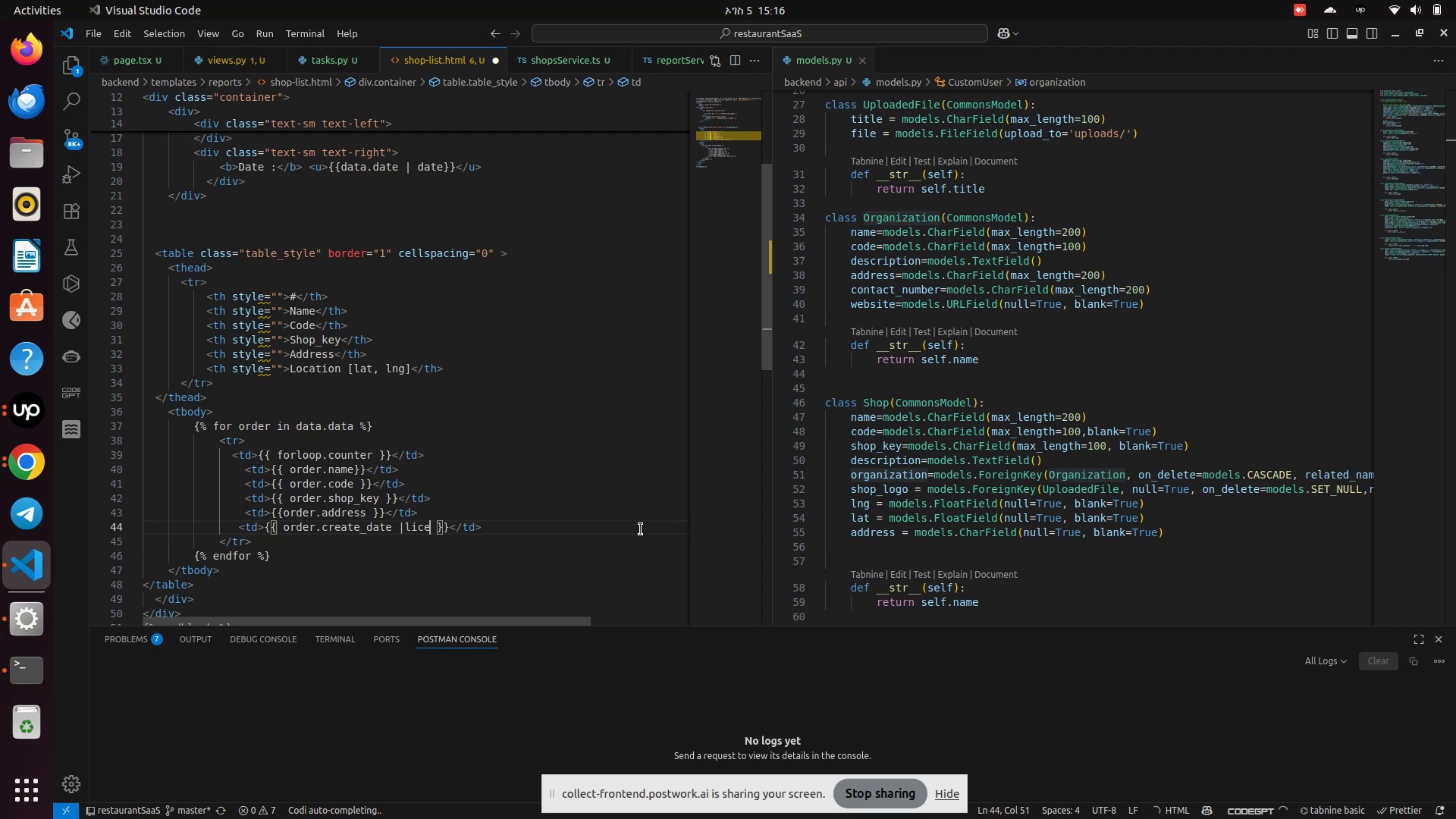 
key(Backspace)
 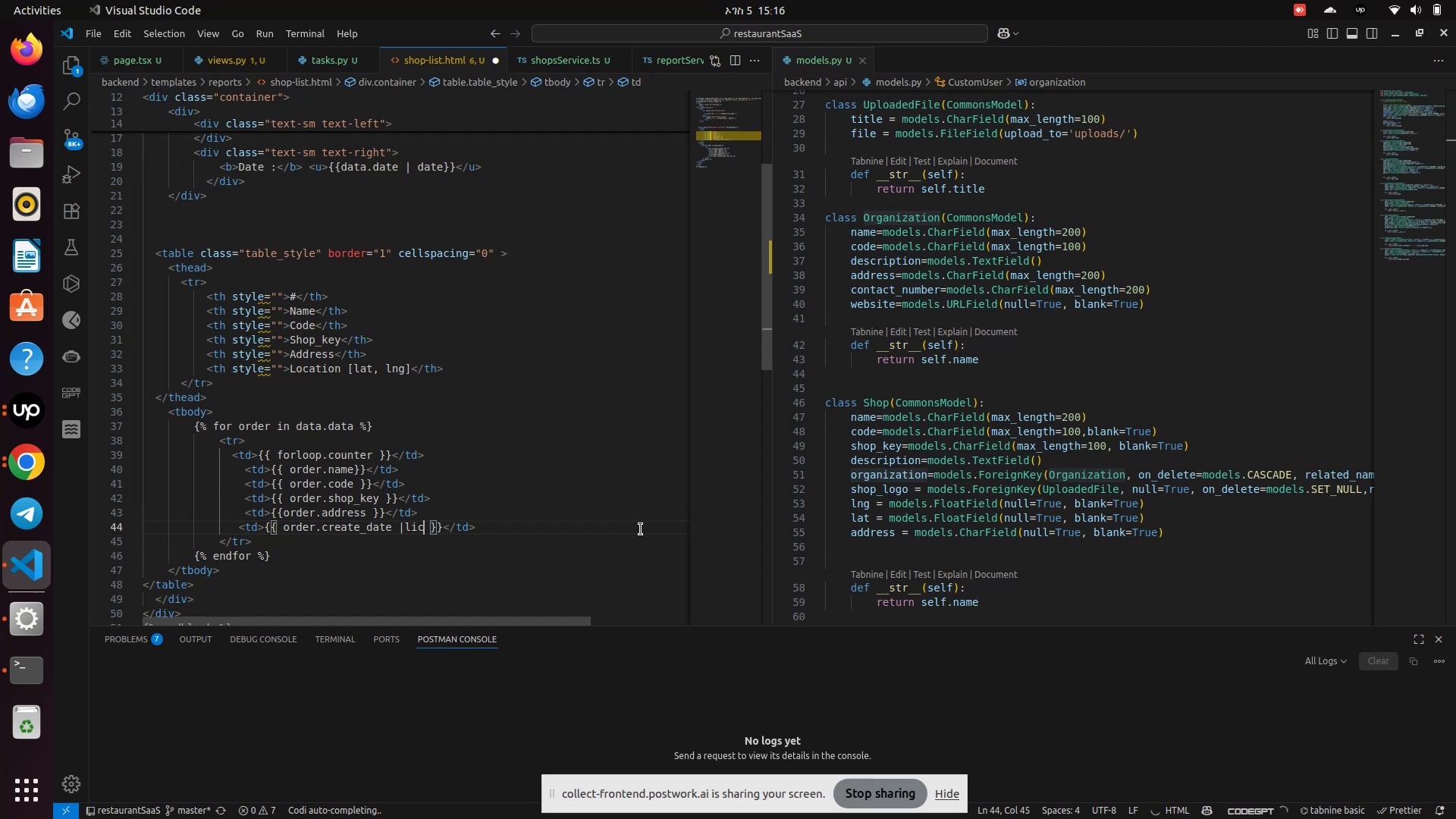 
key(Backspace)
 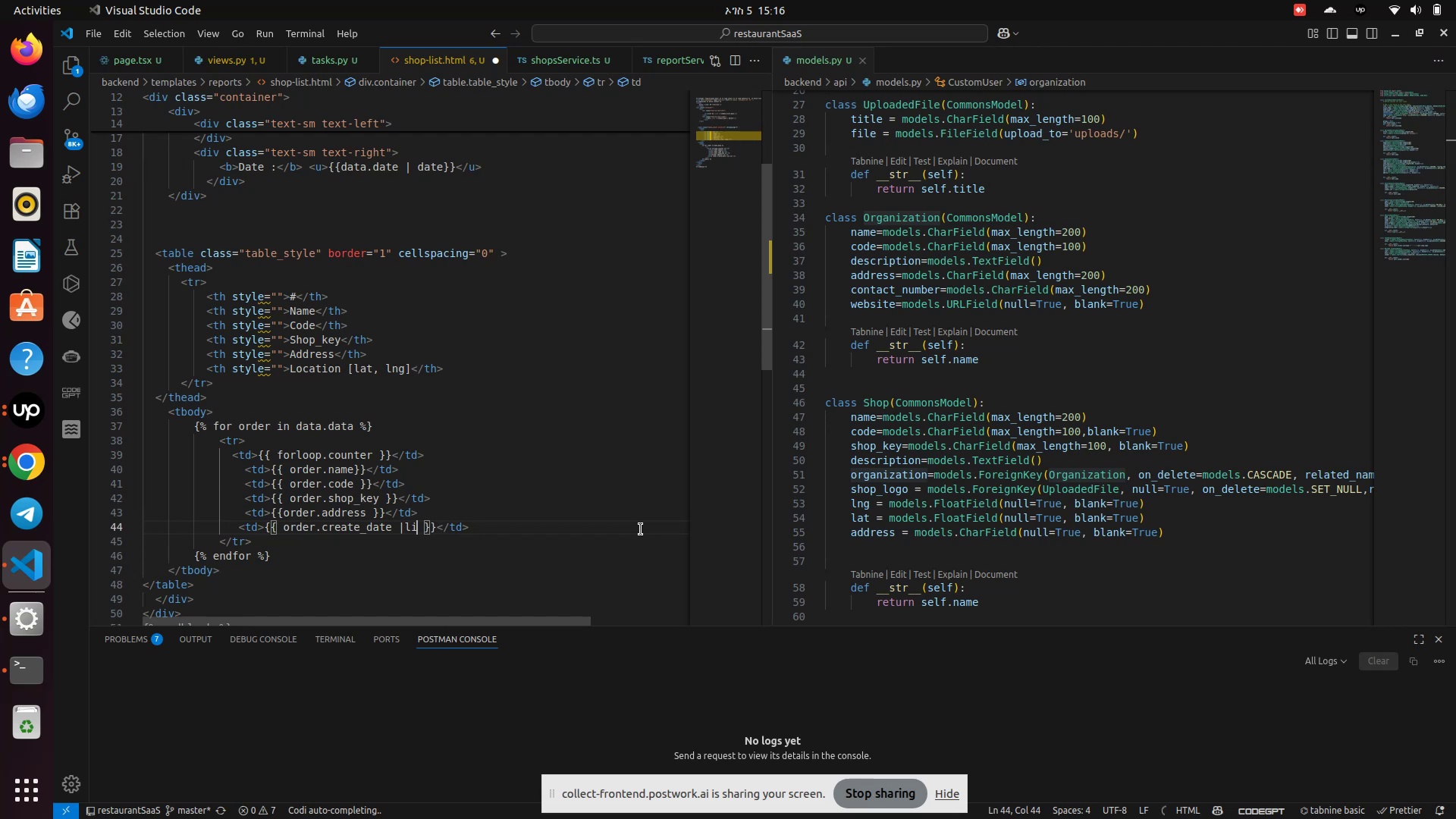 
key(Backspace)
 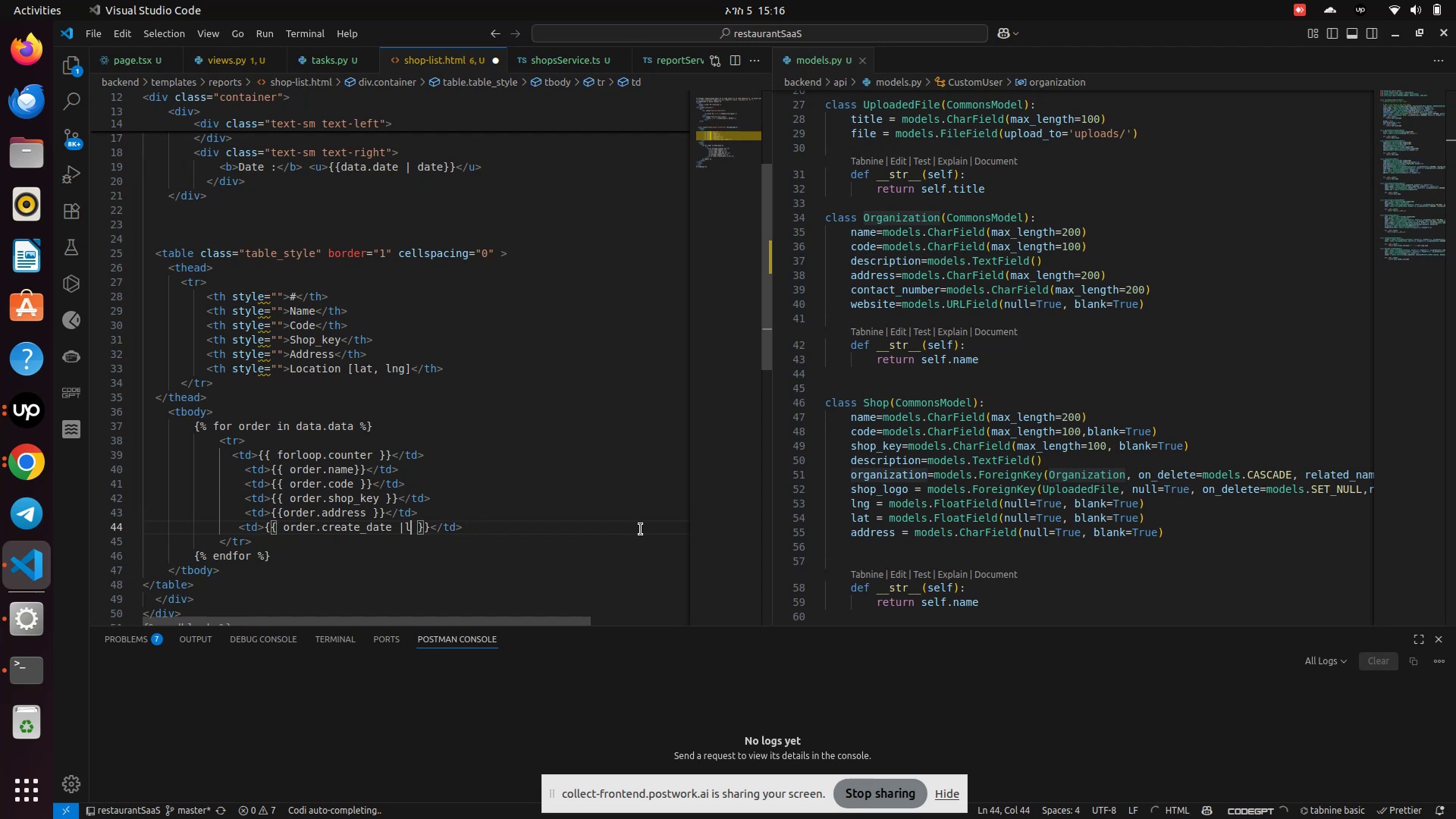 
key(Backspace)
 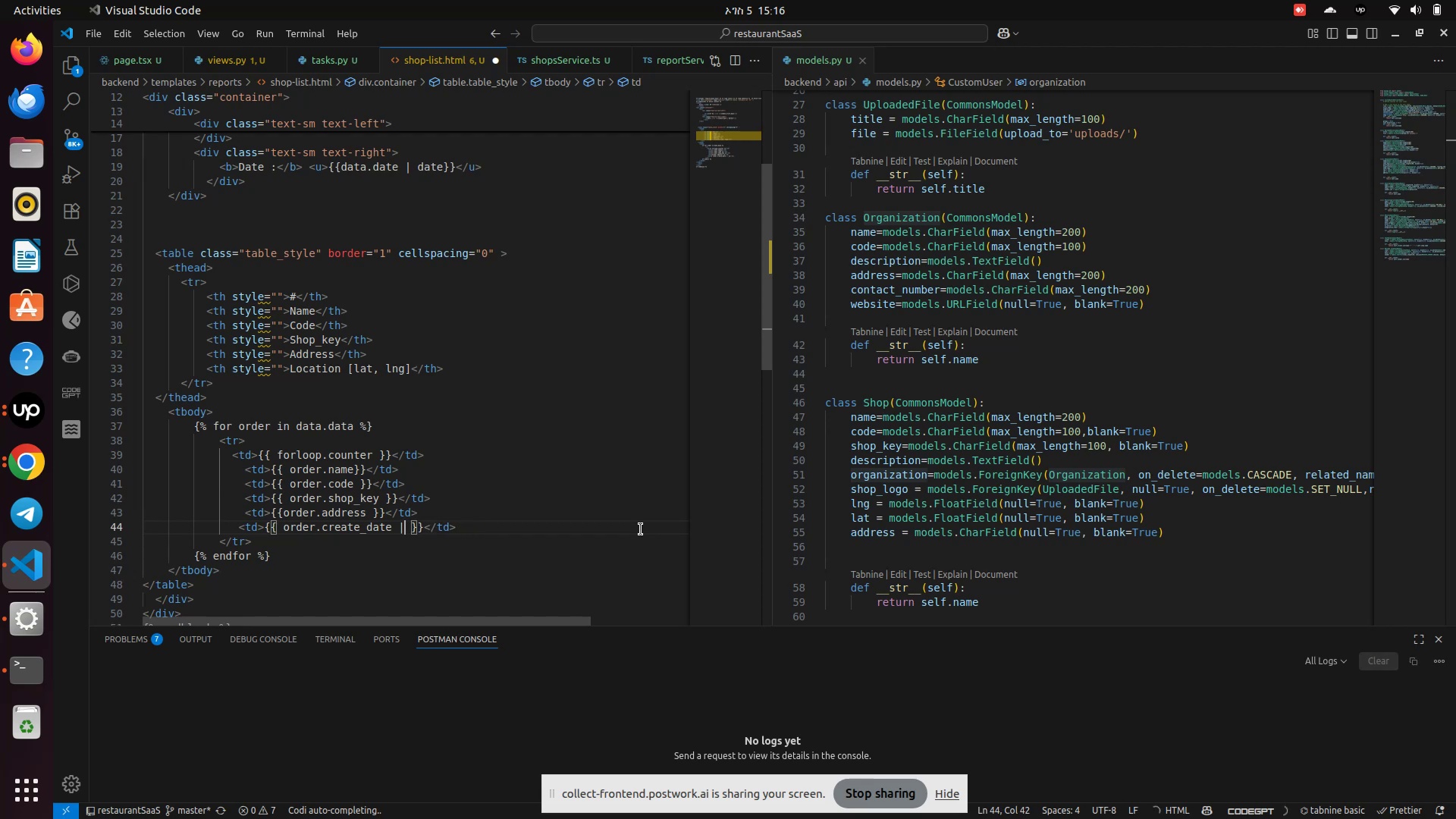 
key(Backspace)
 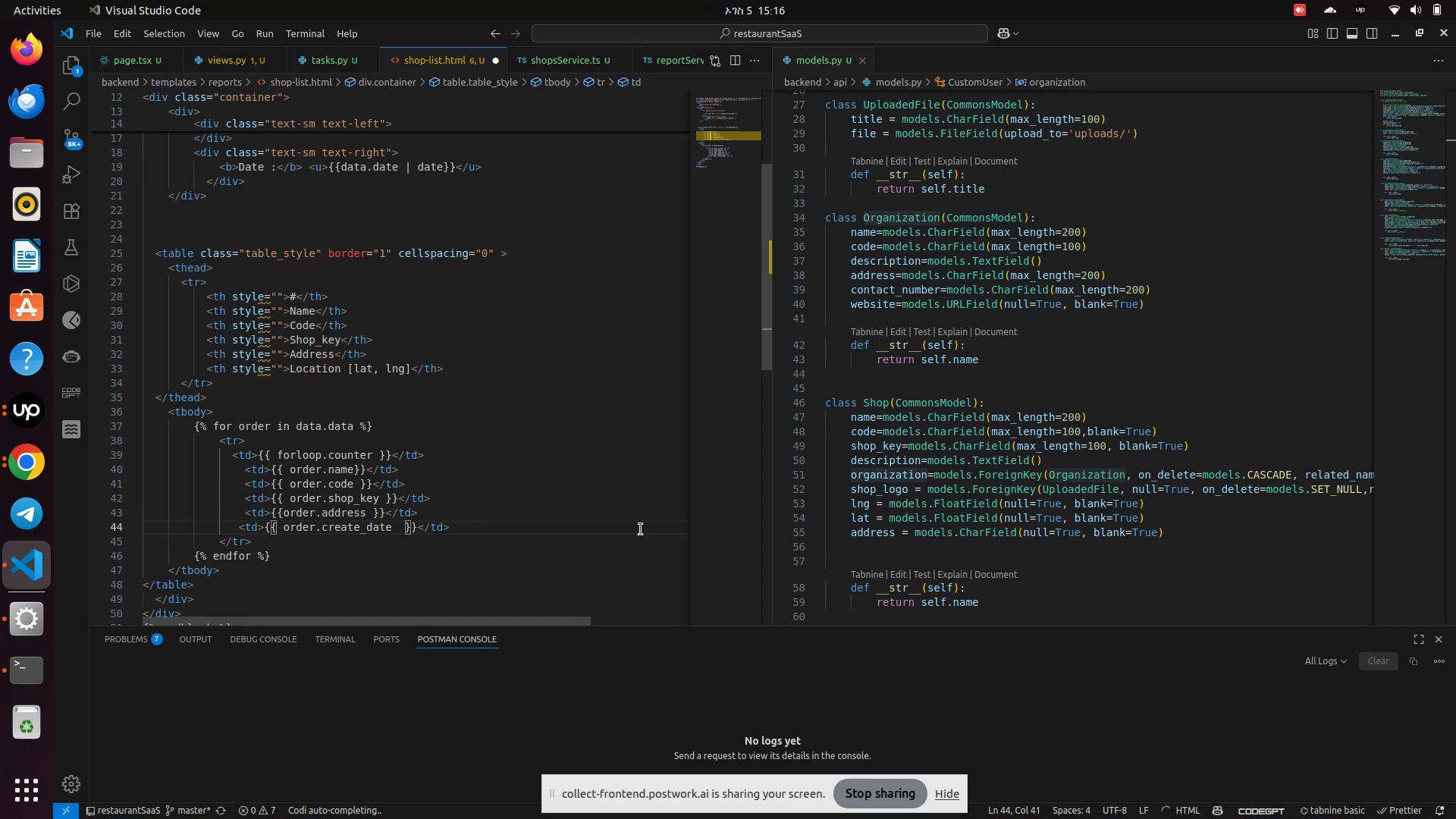 
key(ArrowRight)
 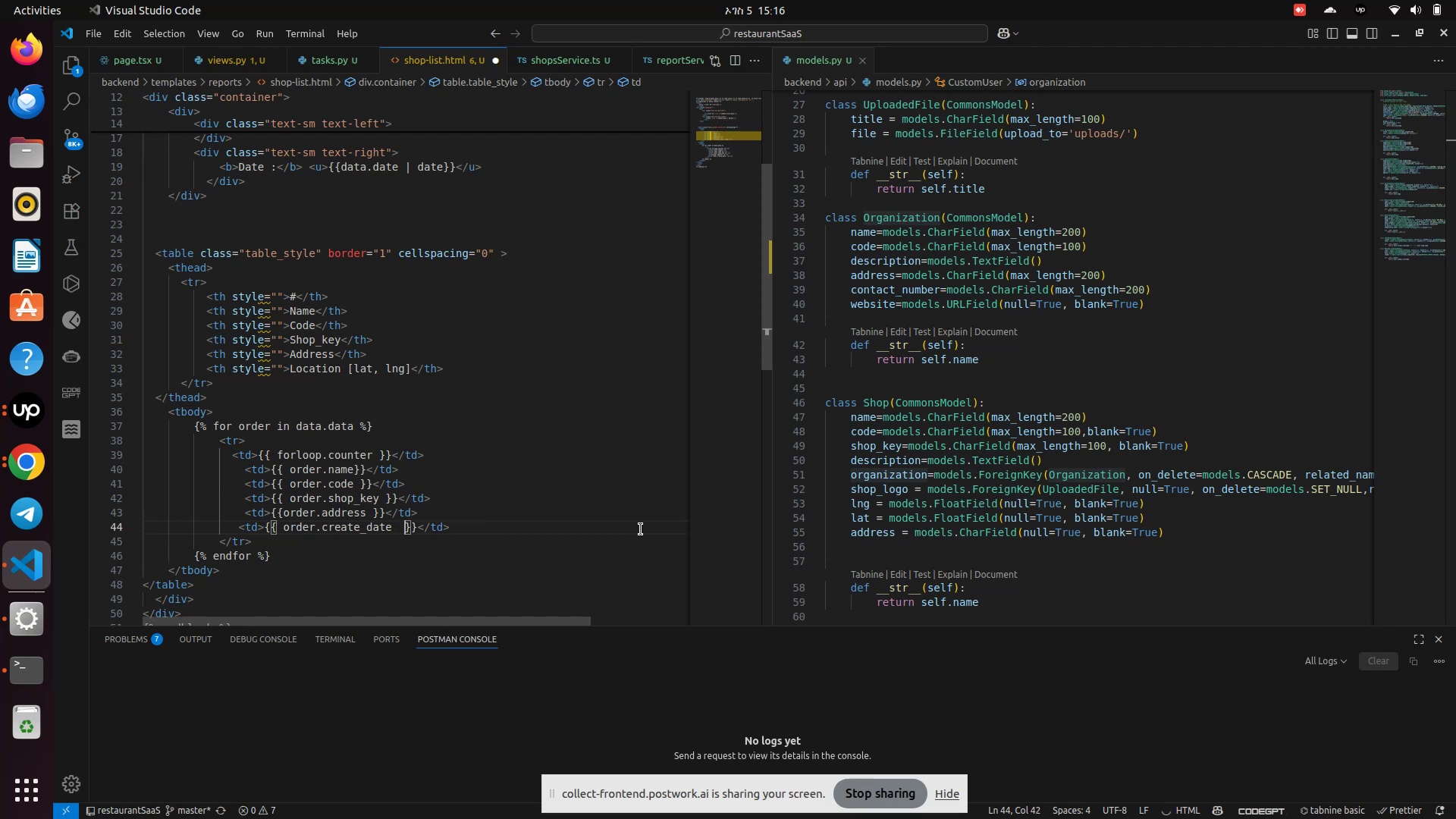 
key(Backspace)
key(Backspace)
key(Backspace)
key(Backspace)
key(Backspace)
key(Backspace)
key(Backspace)
key(Backspace)
type(lat)
 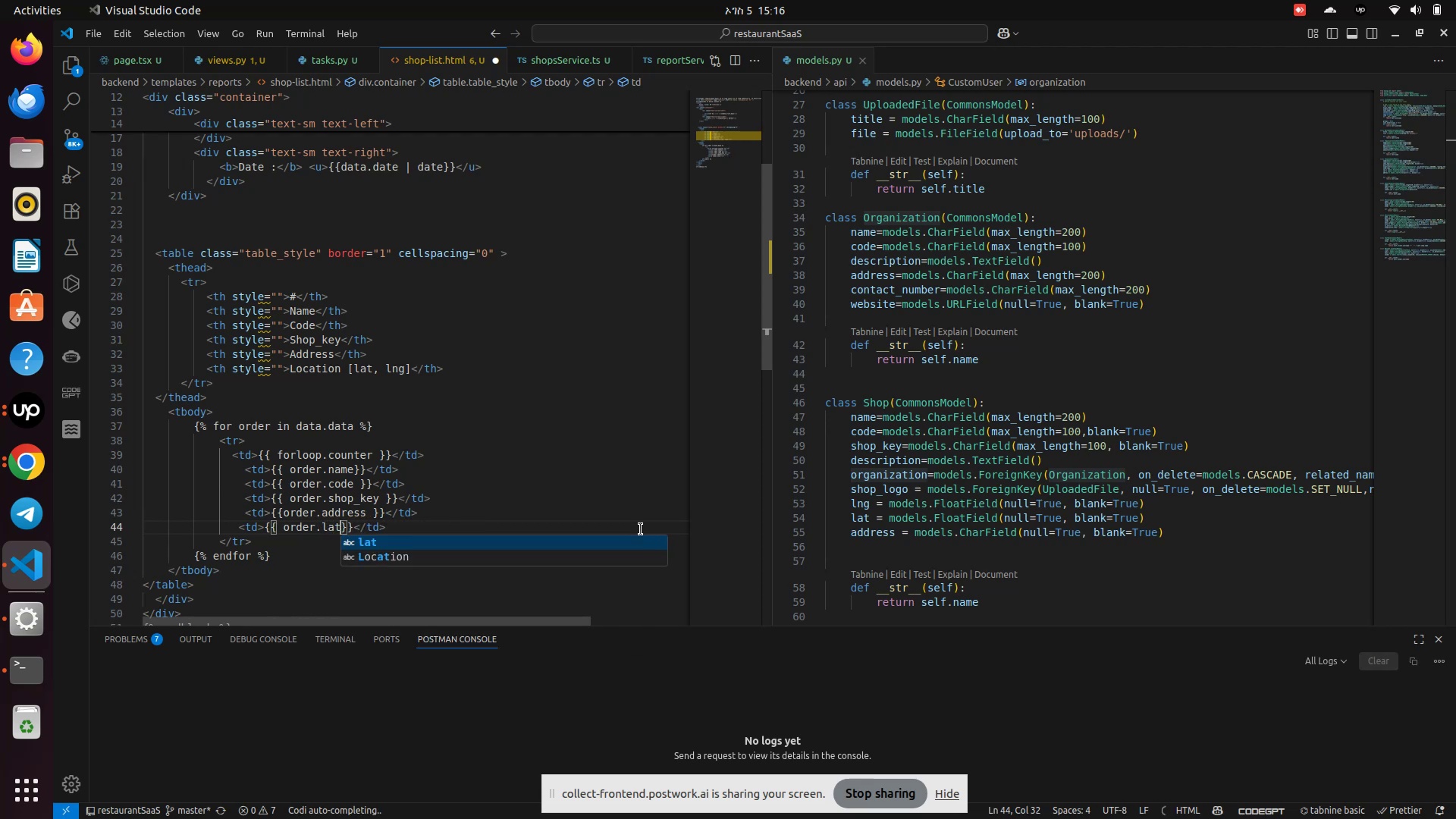 
left_click([254, 427])
 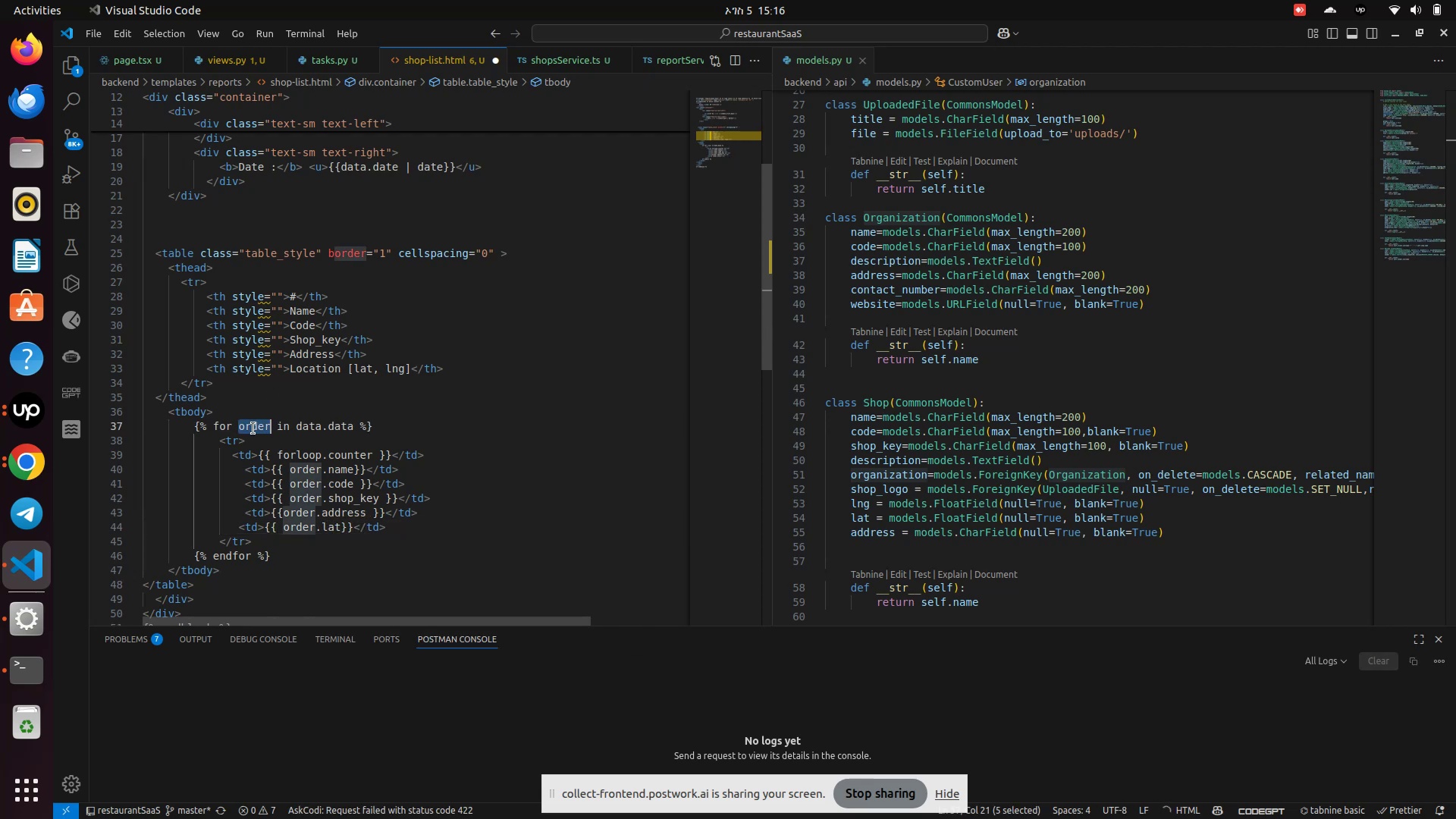 
type(shop)
 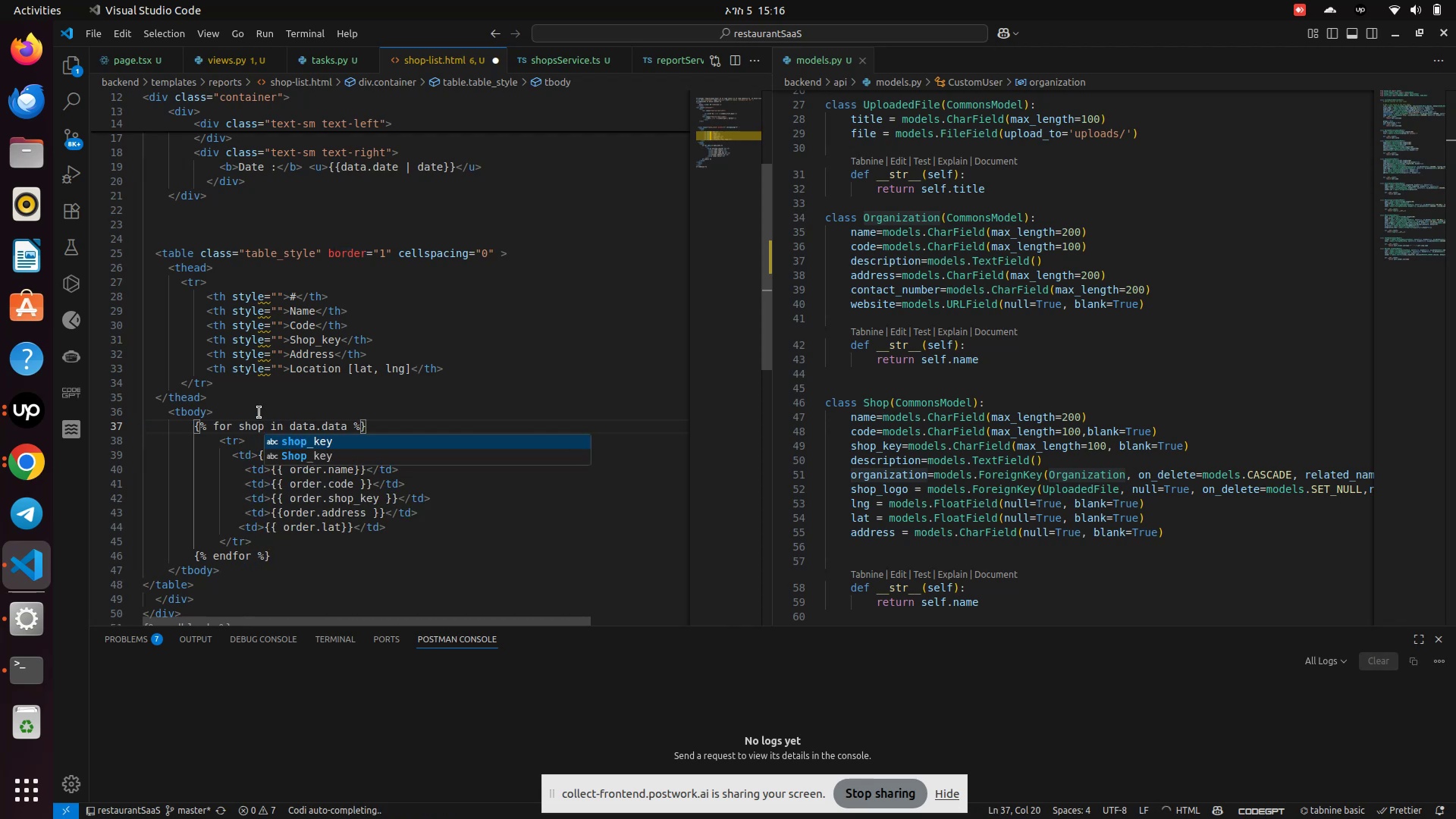 
double_click([259, 413])
 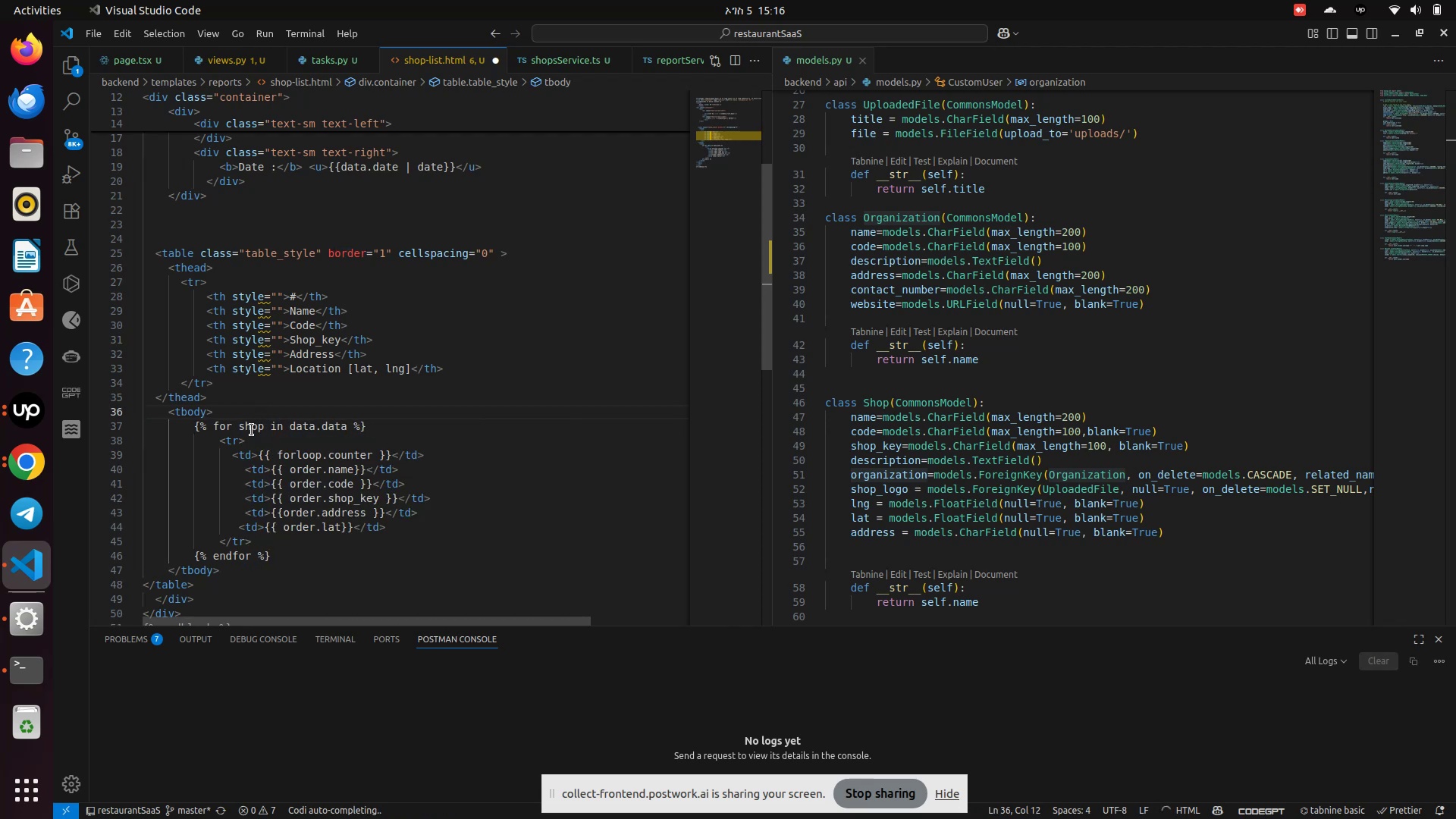 
double_click([252, 430])
 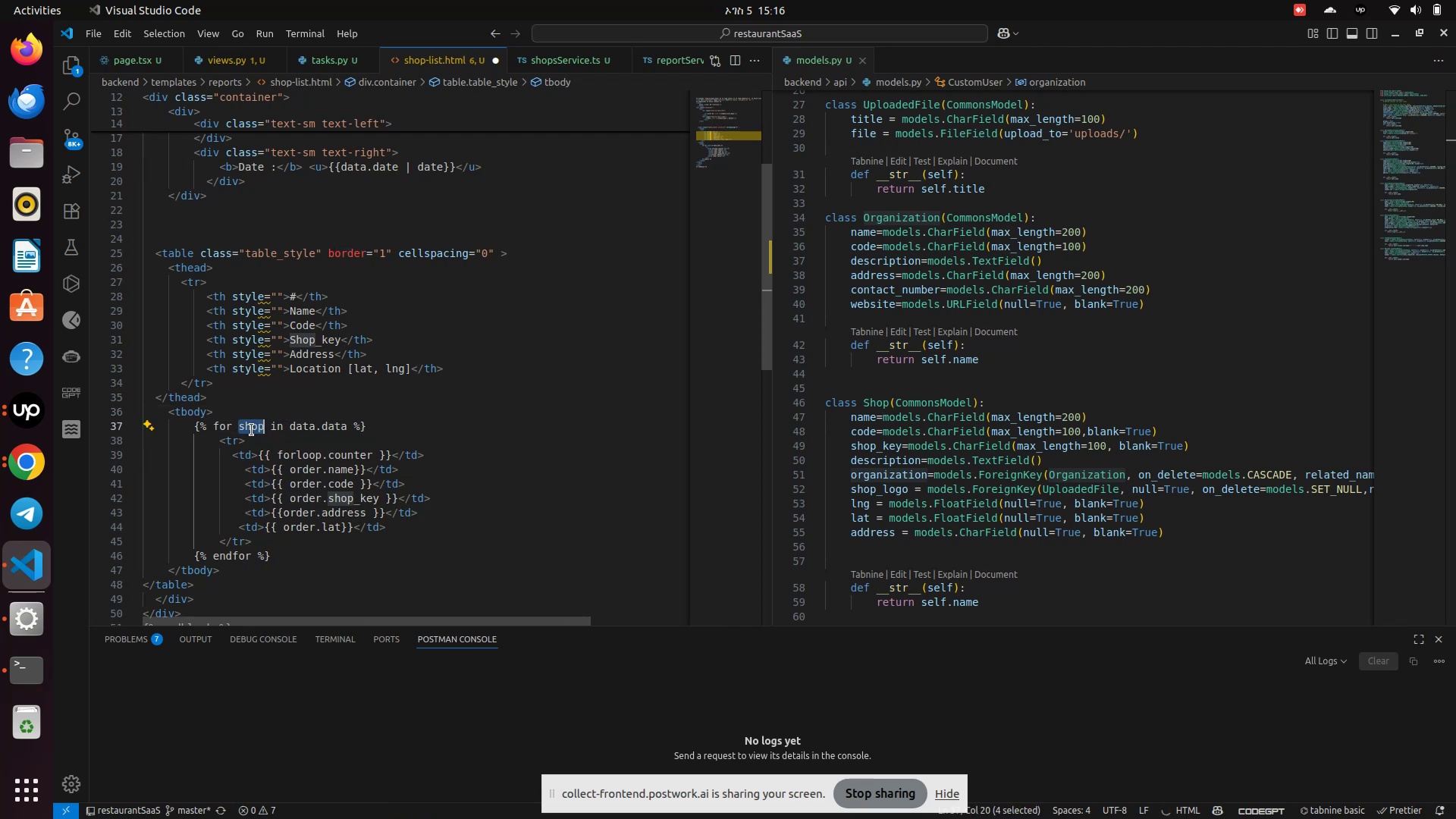 
key(Control+C)
 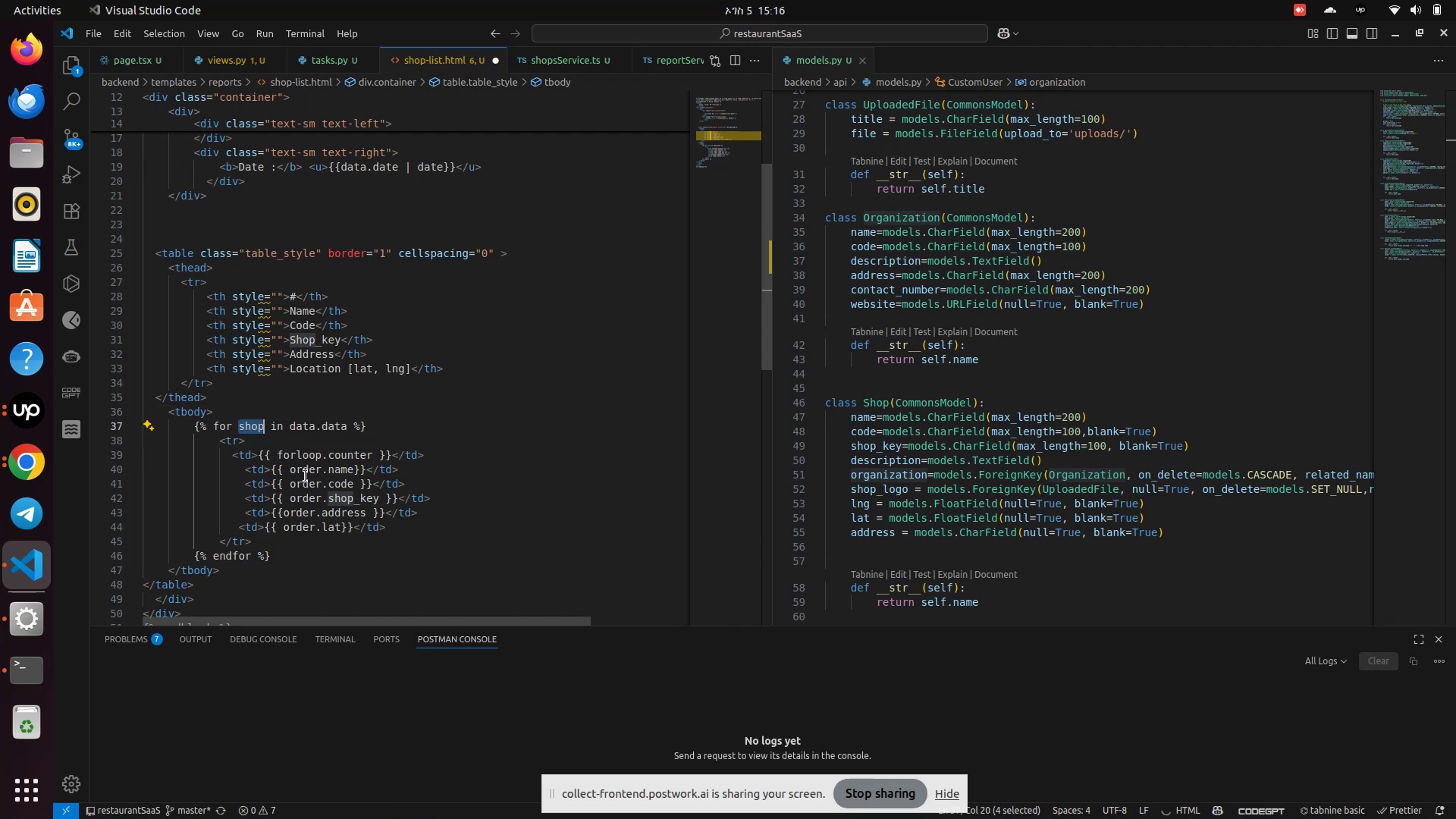 
double_click([303, 472])
 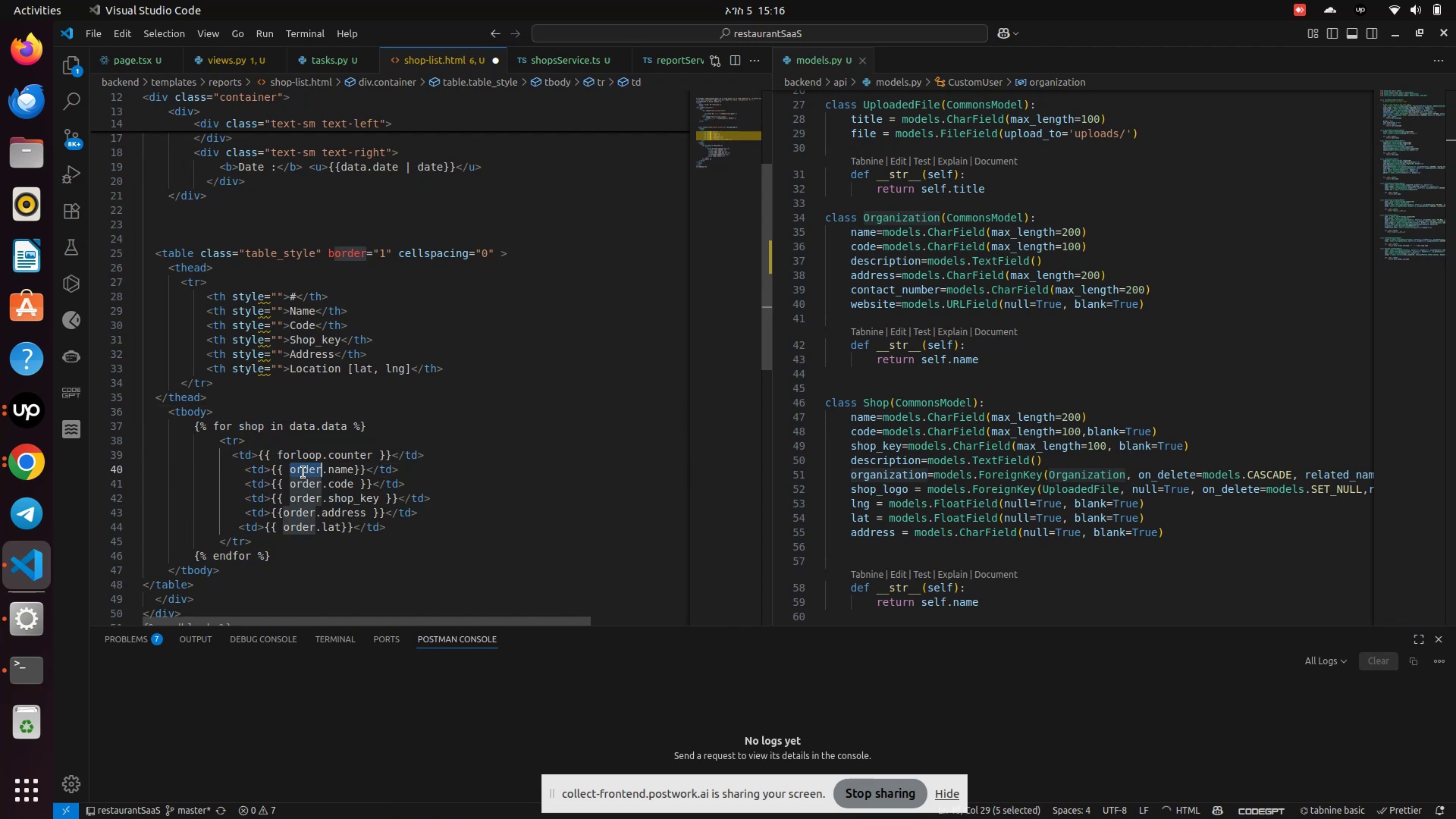 
key(Control+V)
 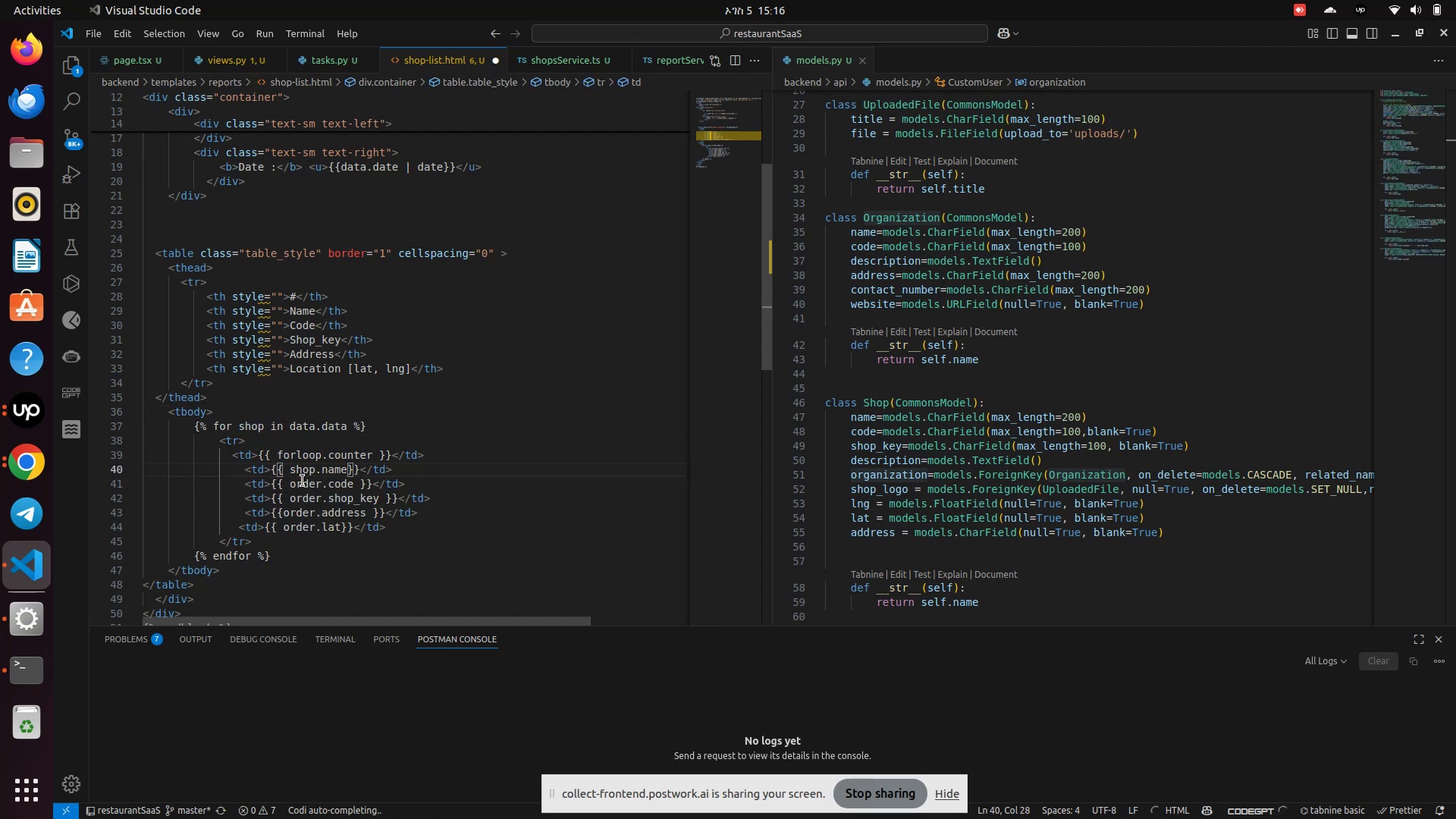 
double_click([302, 482])
 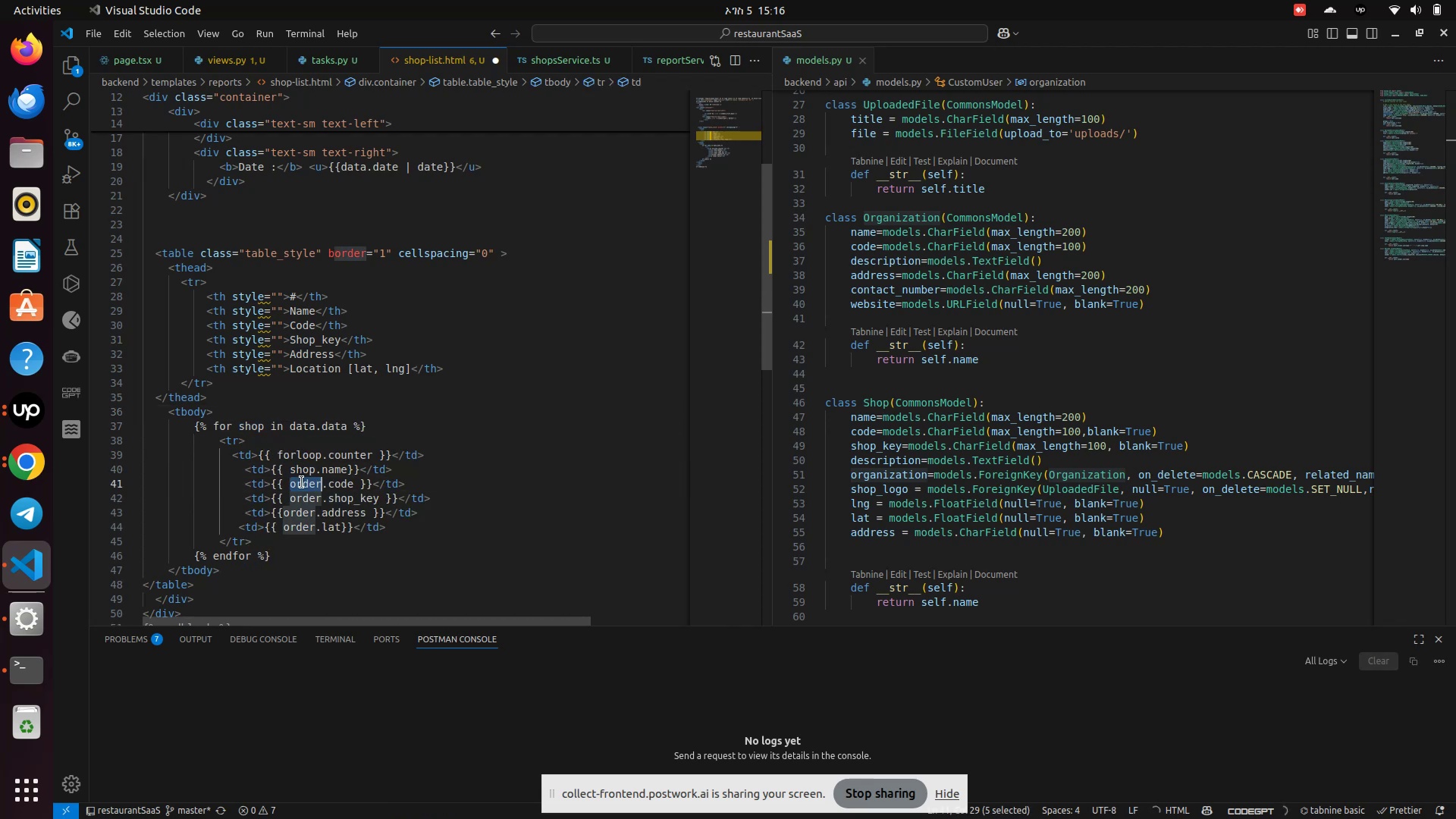 
key(Control+V)
 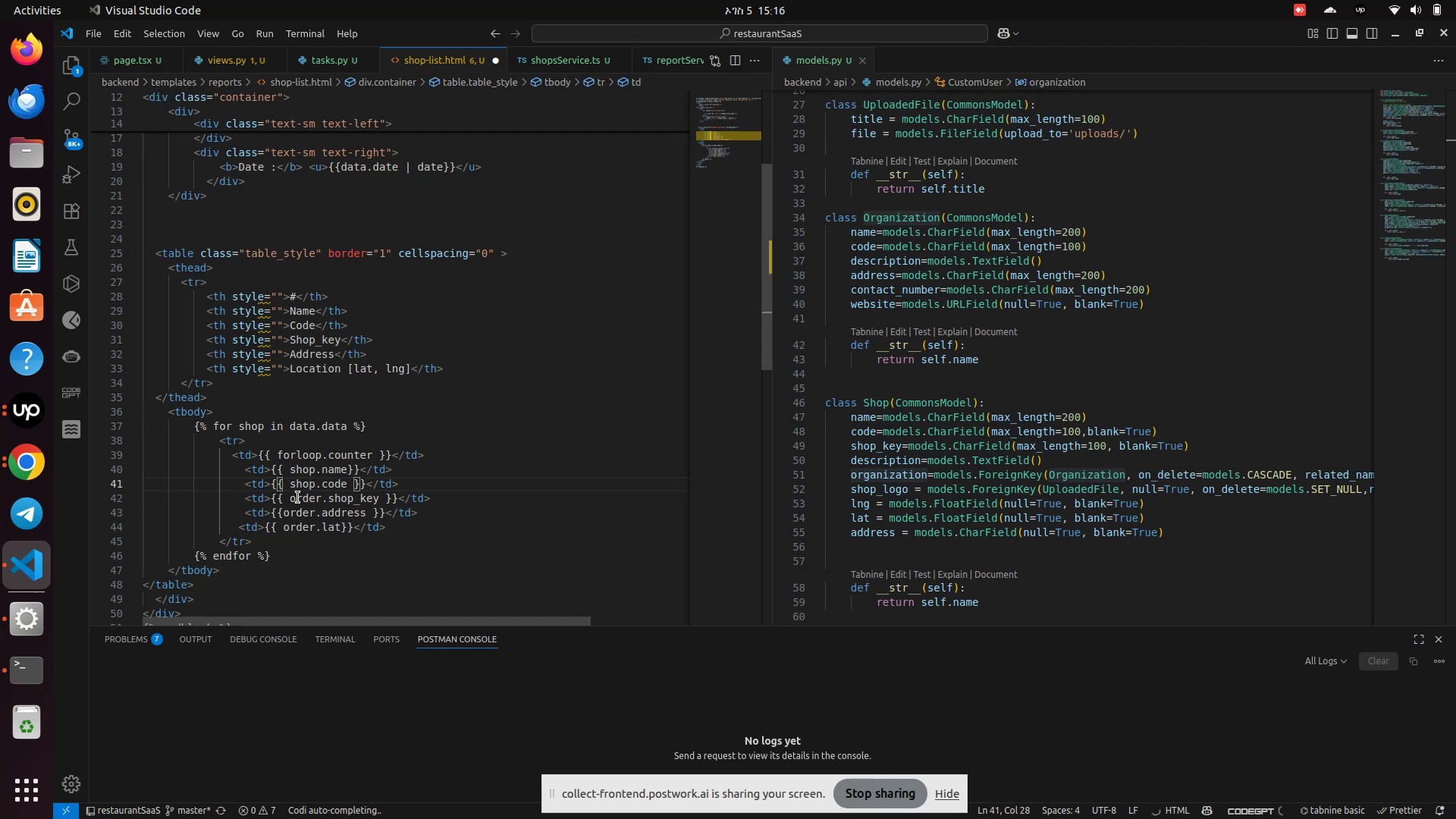 
double_click([298, 497])
 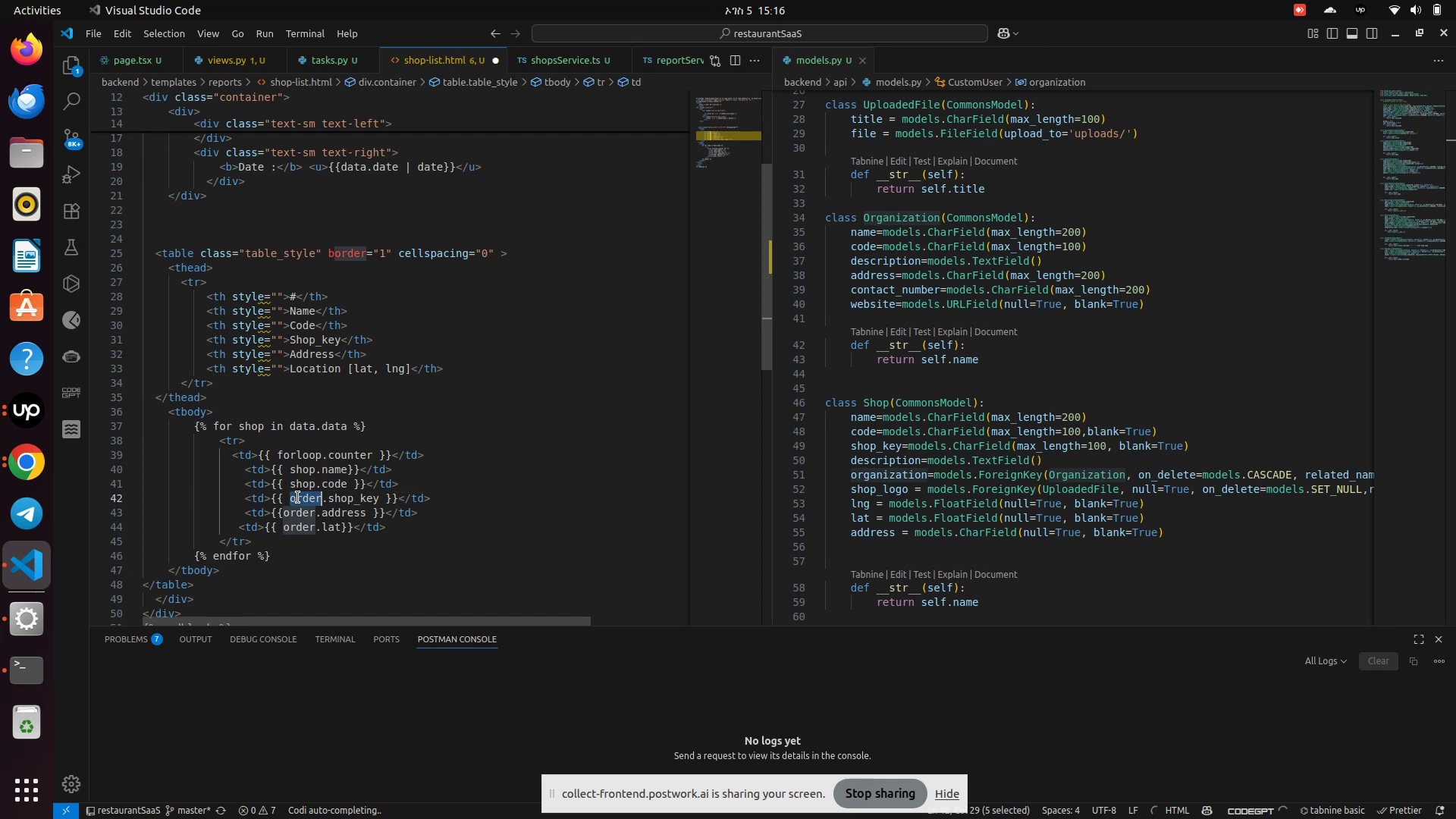 
key(Control+V)
 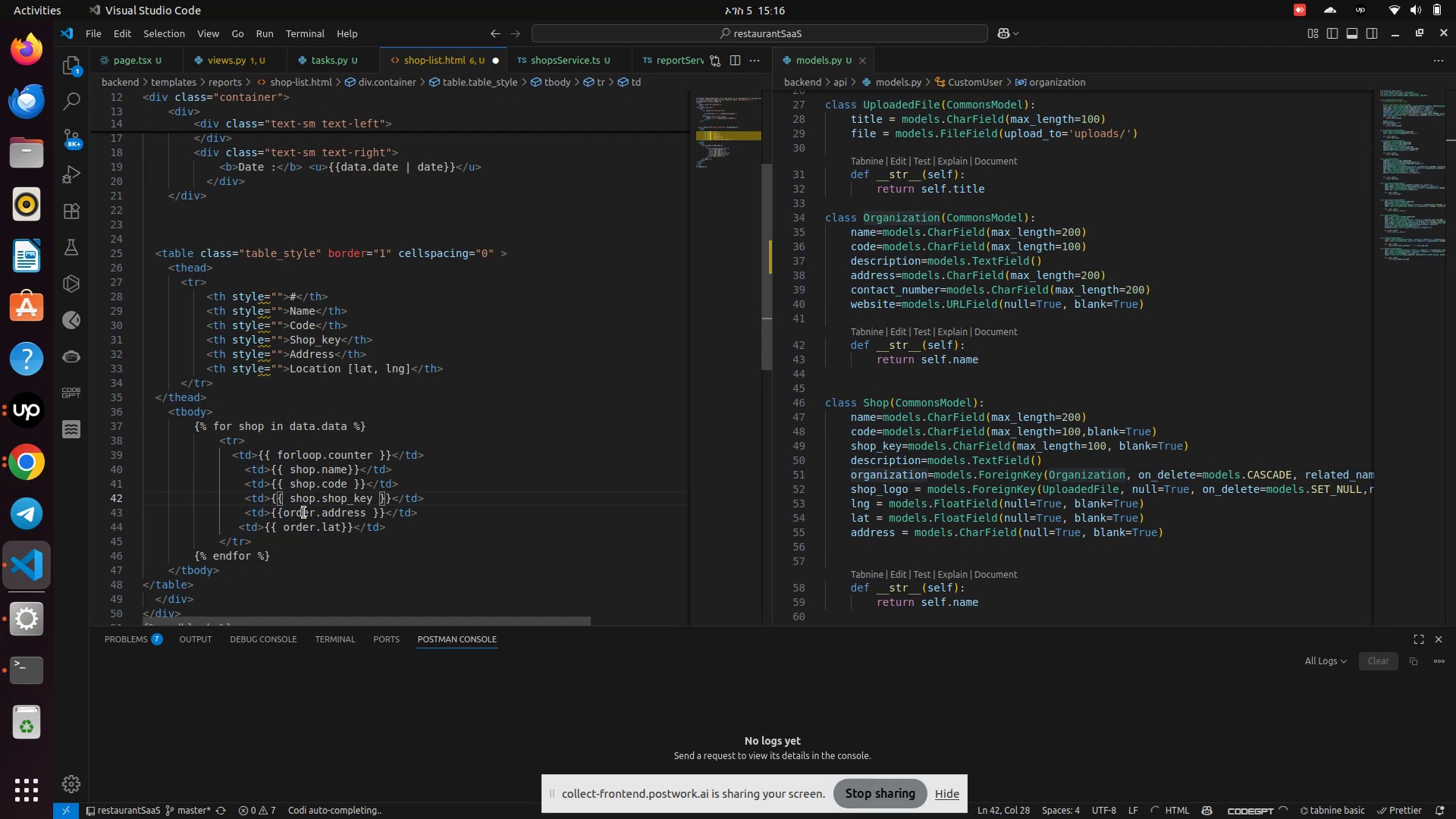 
double_click([304, 513])
 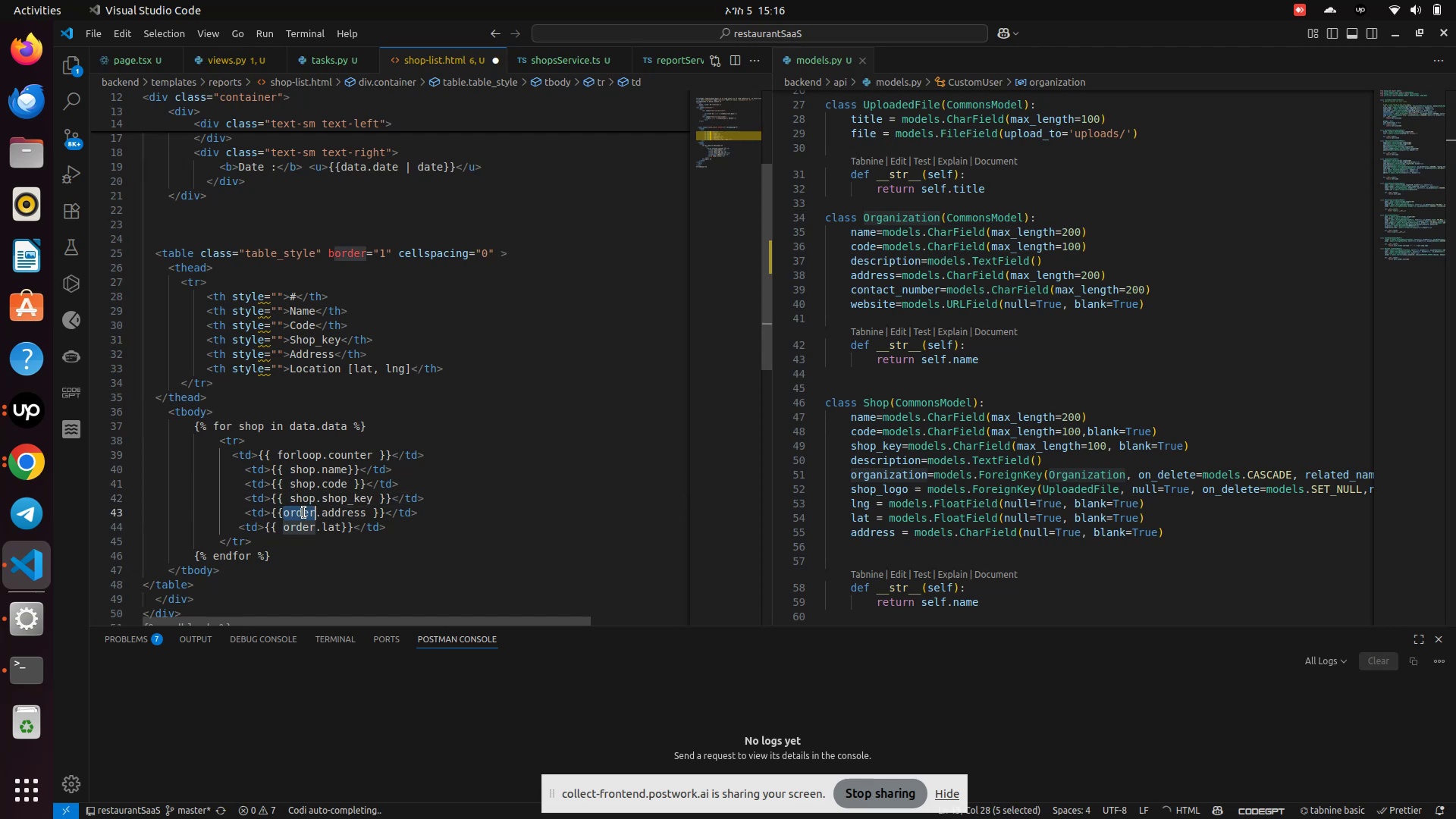 
key(Control+V)
 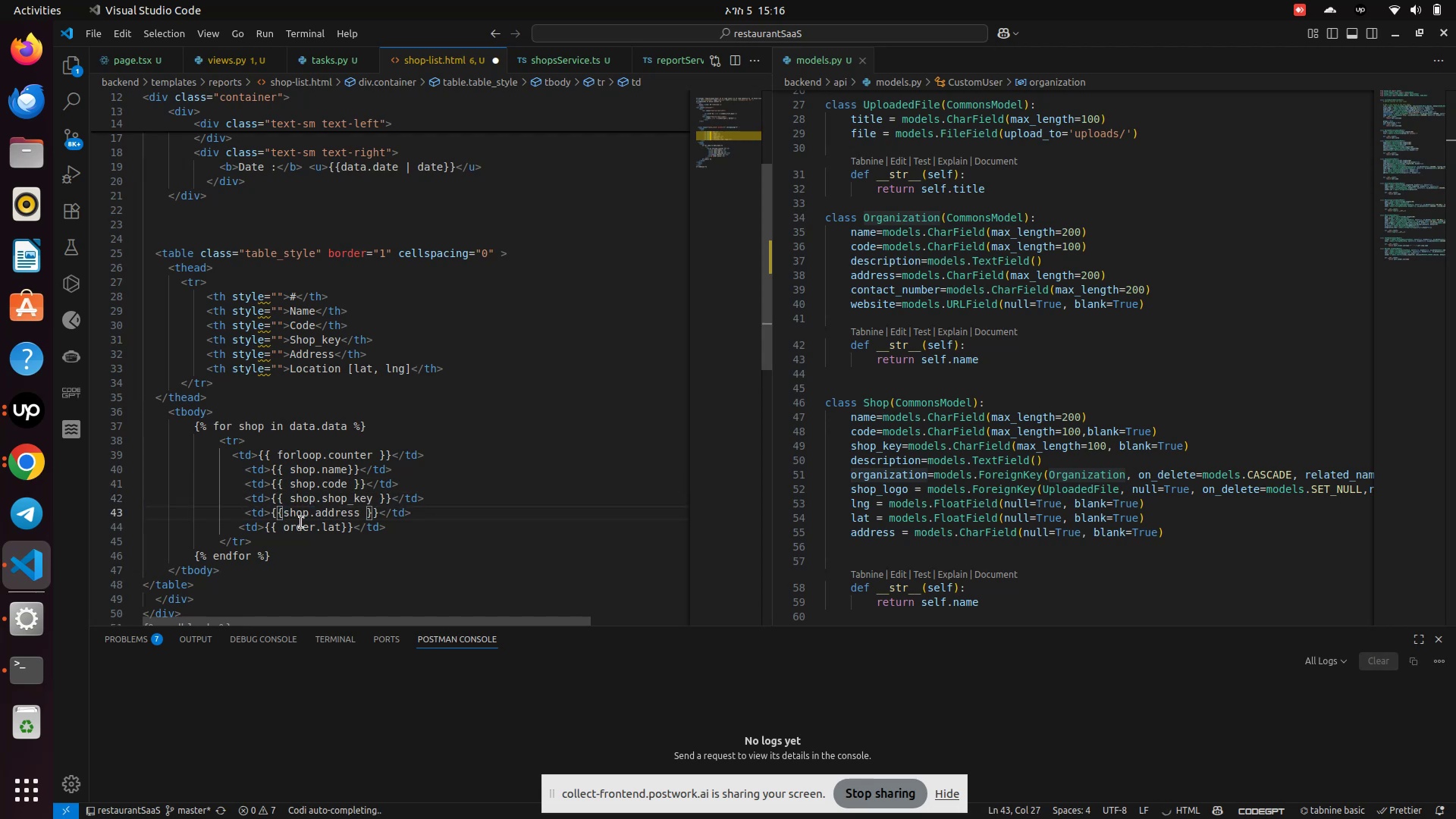 
key(Control+V)
 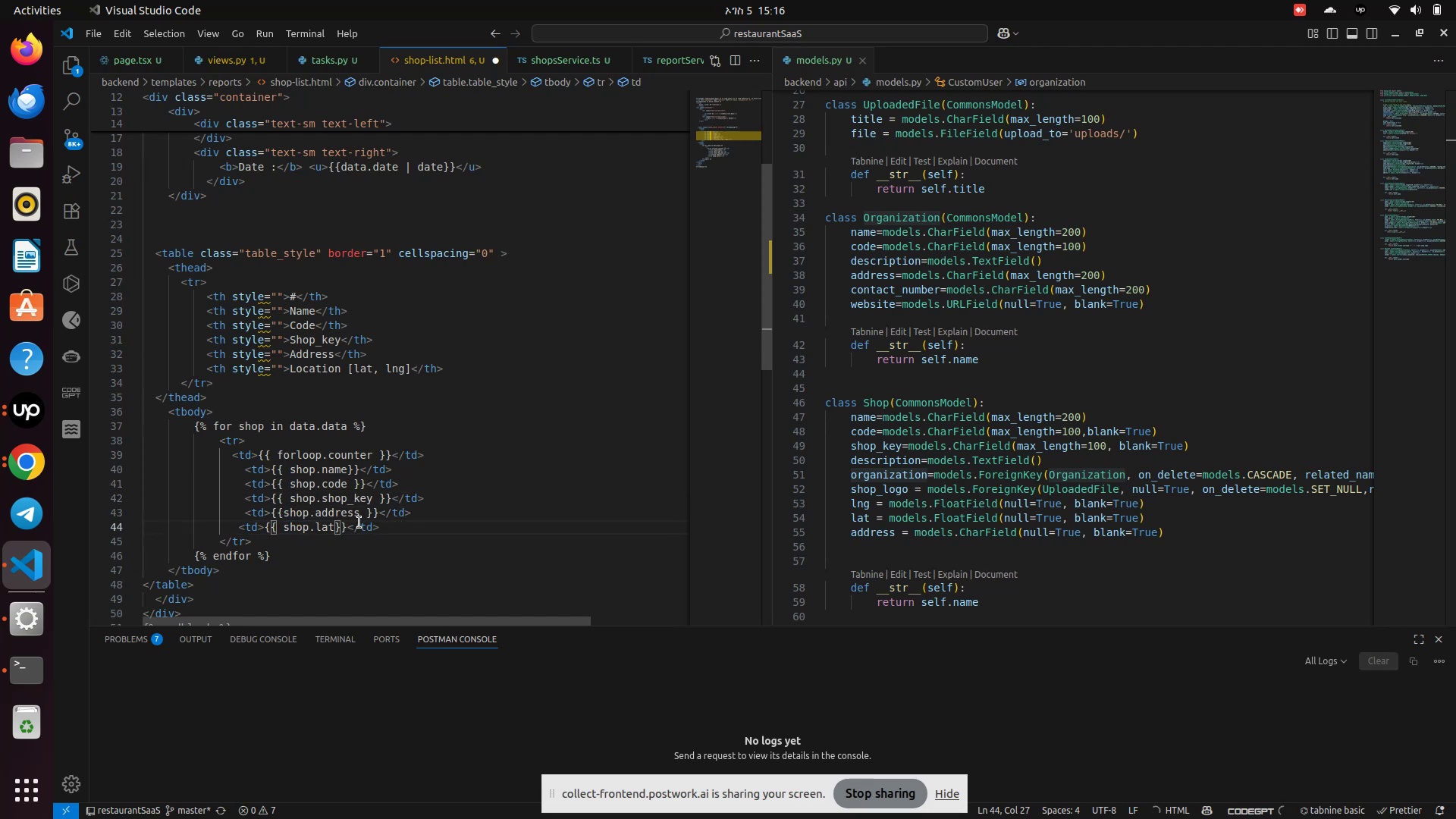 
left_click([348, 525])
 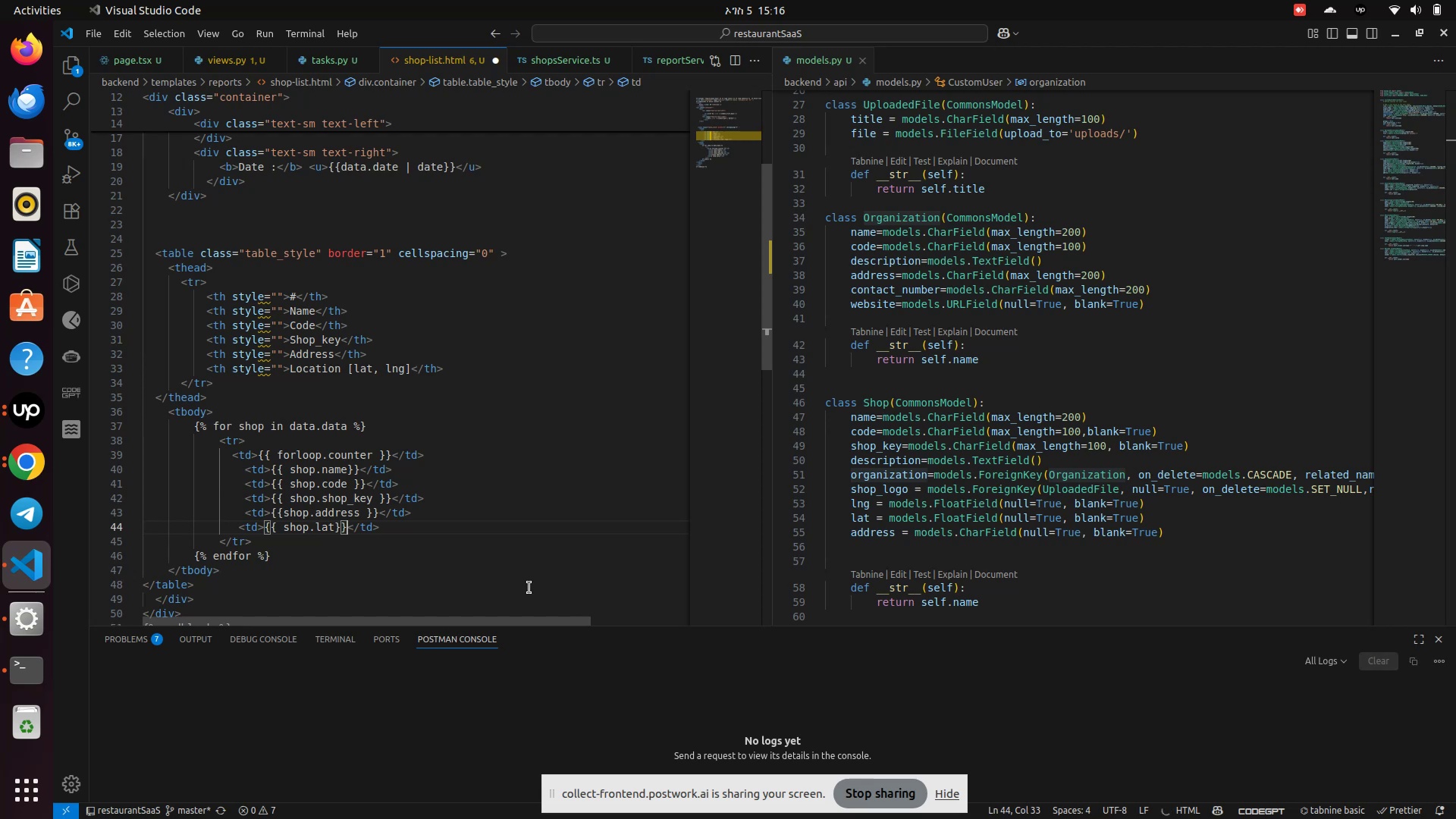 
key(Comma)
 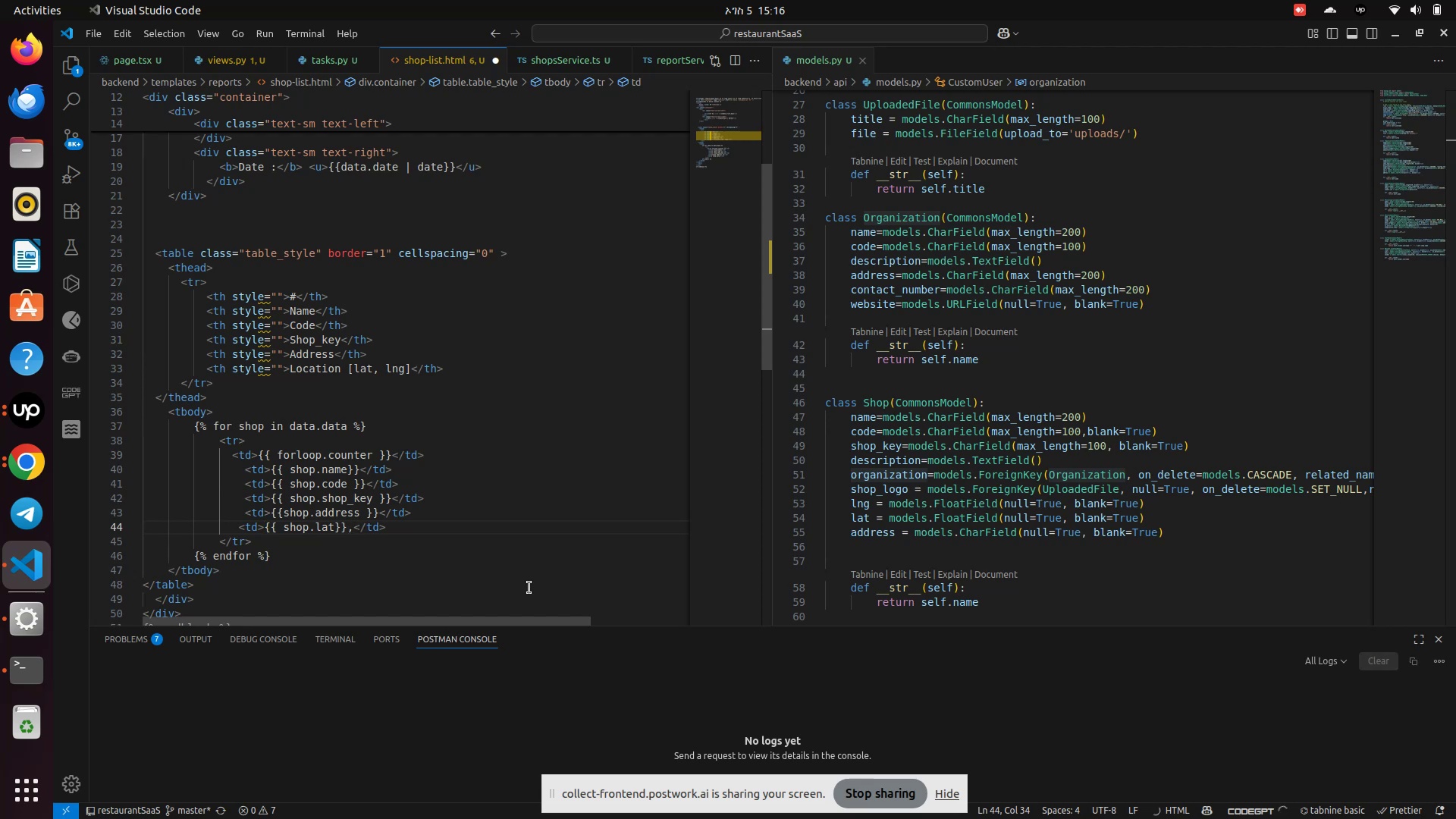 
key(Shift+BracketLeft)
 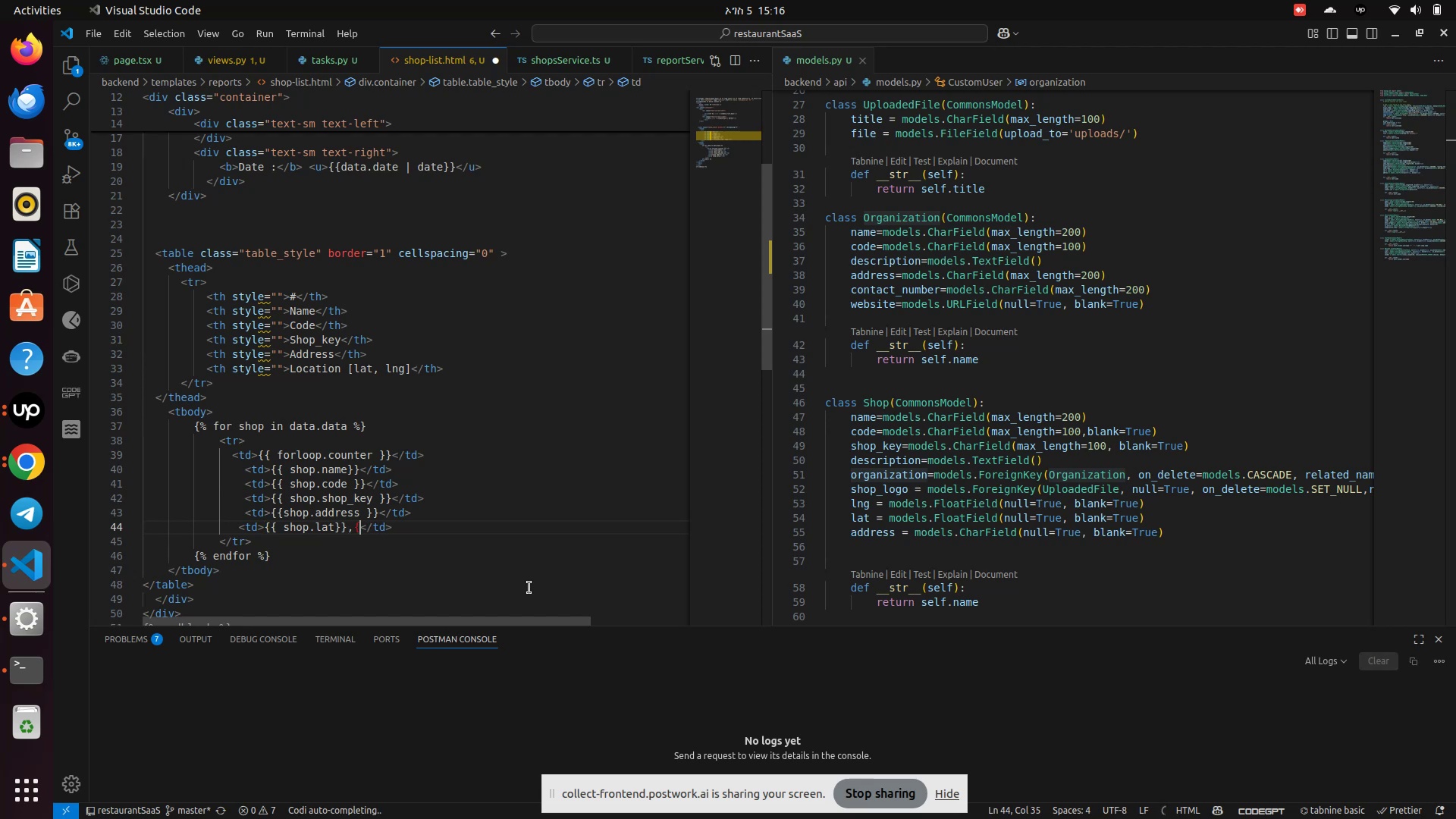 
key(Shift+BracketLeft)
 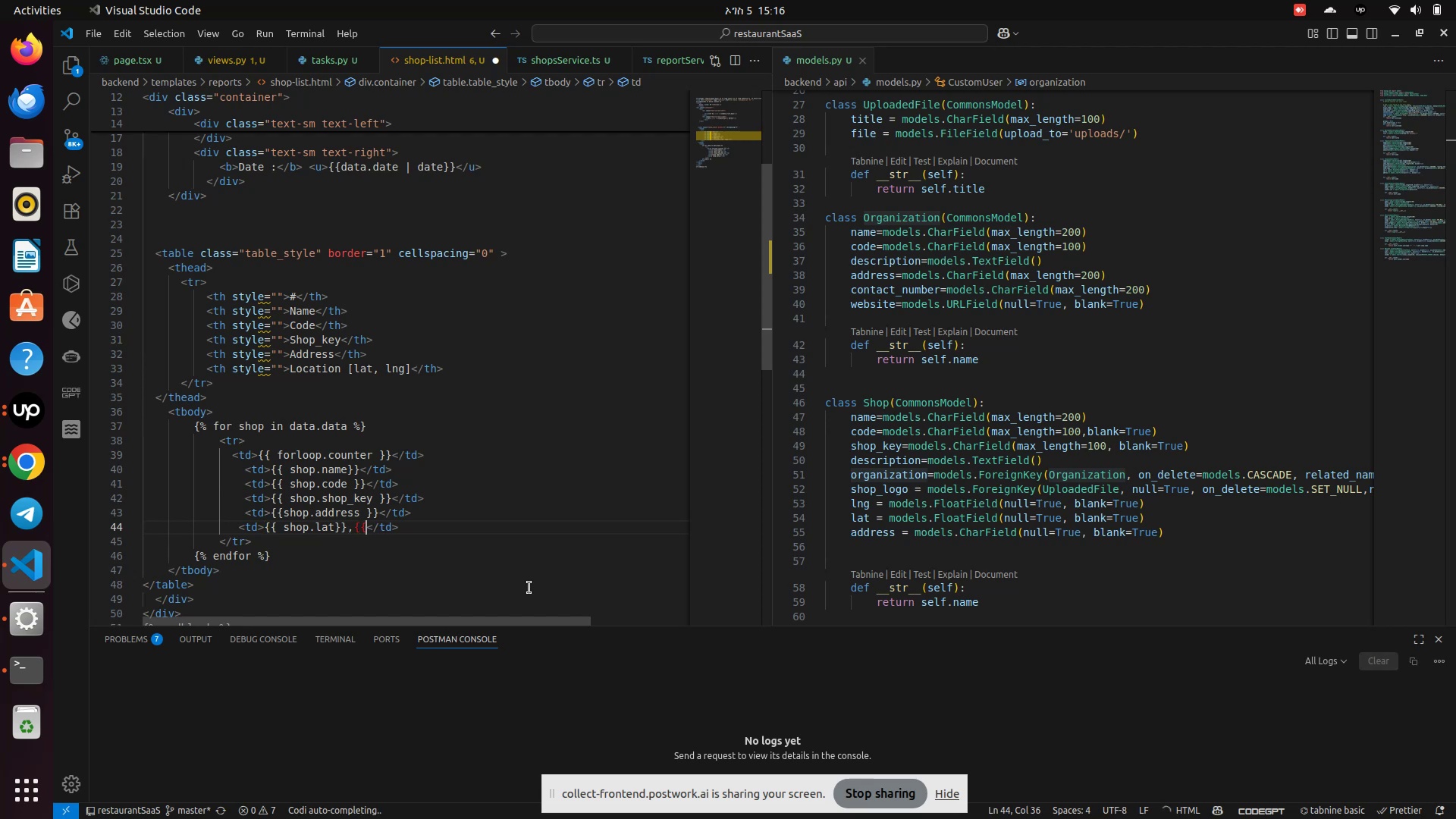 
key(Shift+BracketRight)
 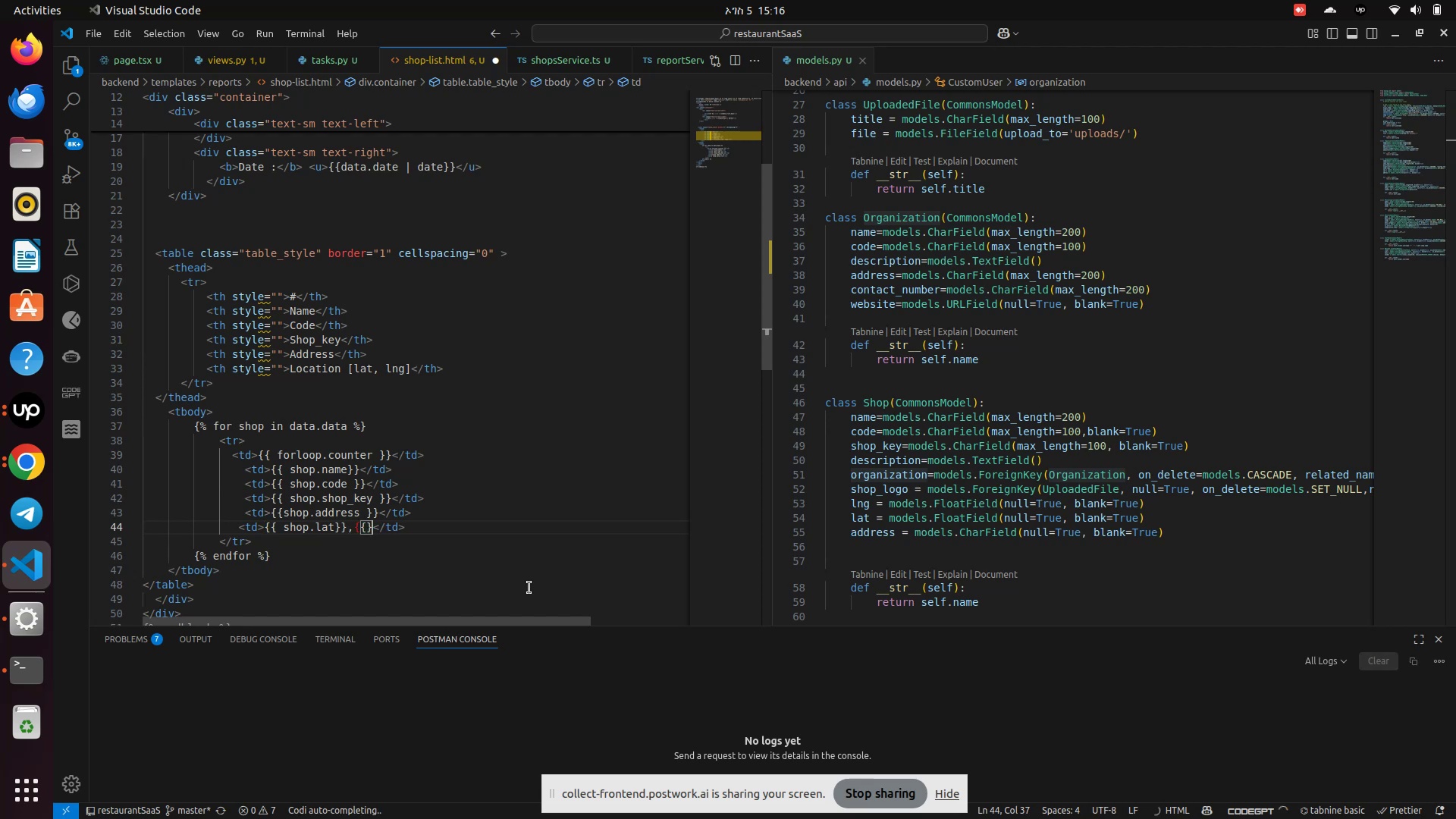 
key(Shift+BracketRight)
 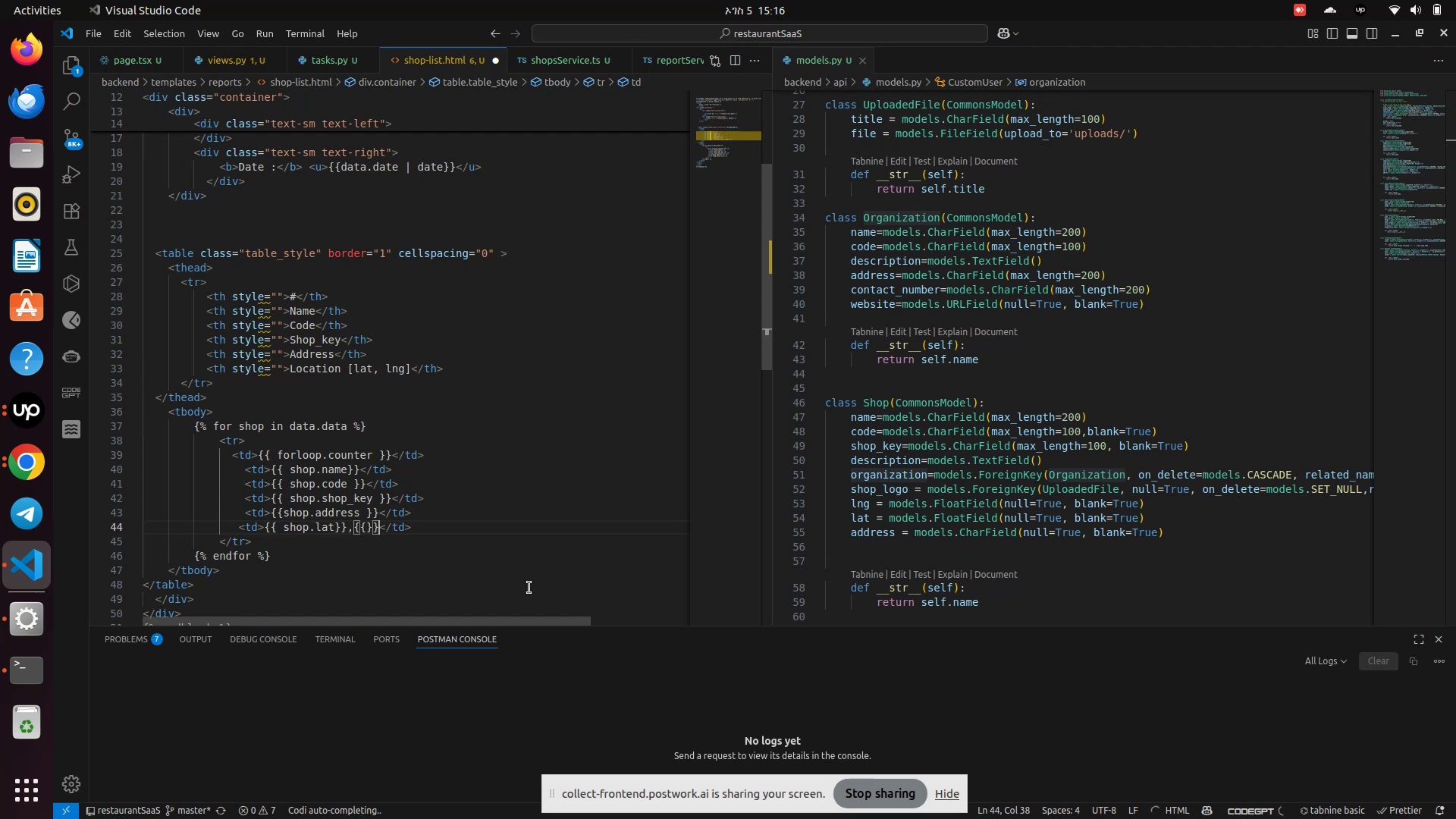 
key(ArrowLeft)
 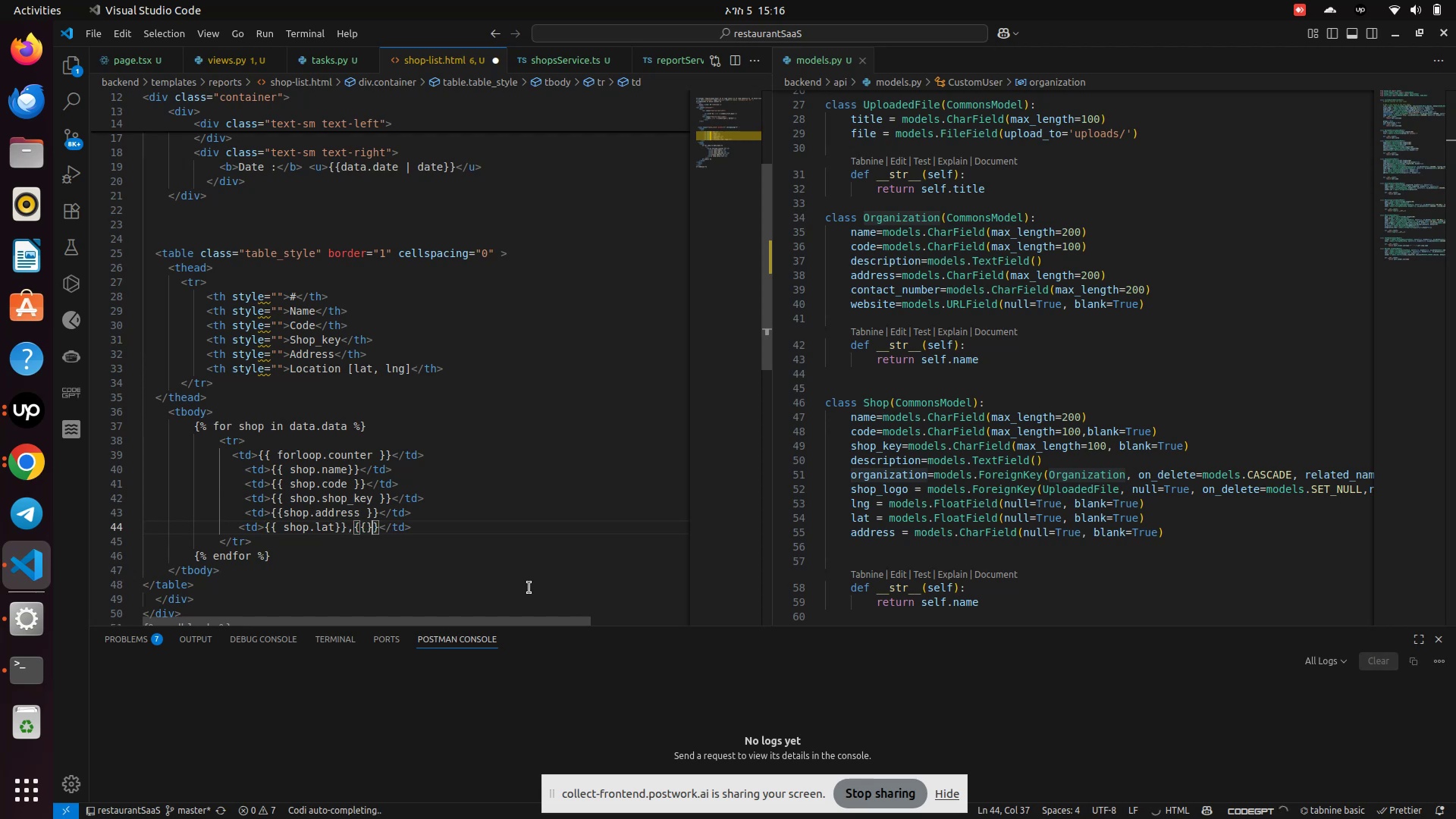 
key(ArrowLeft)
 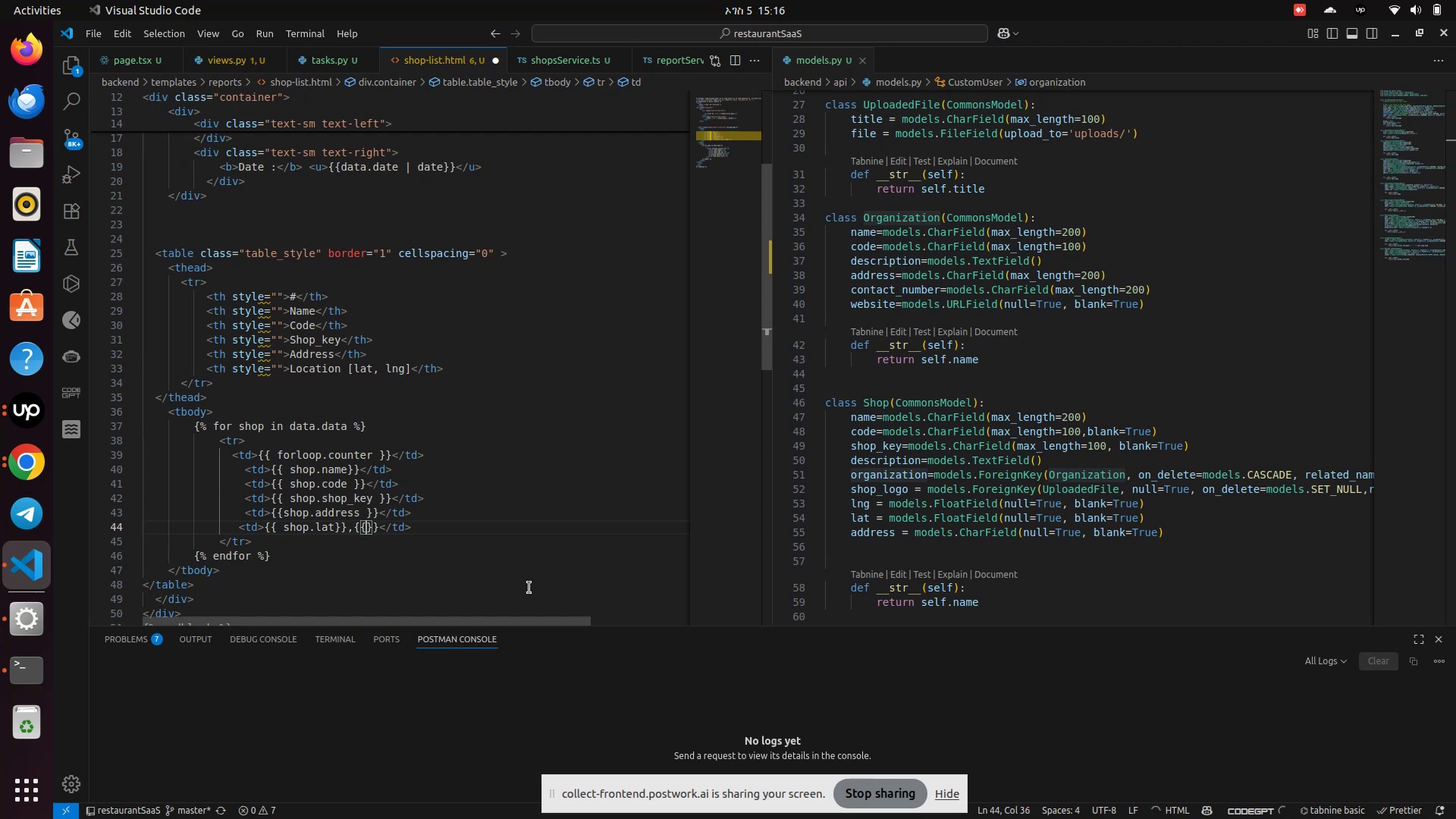 
type(shop.lng)
 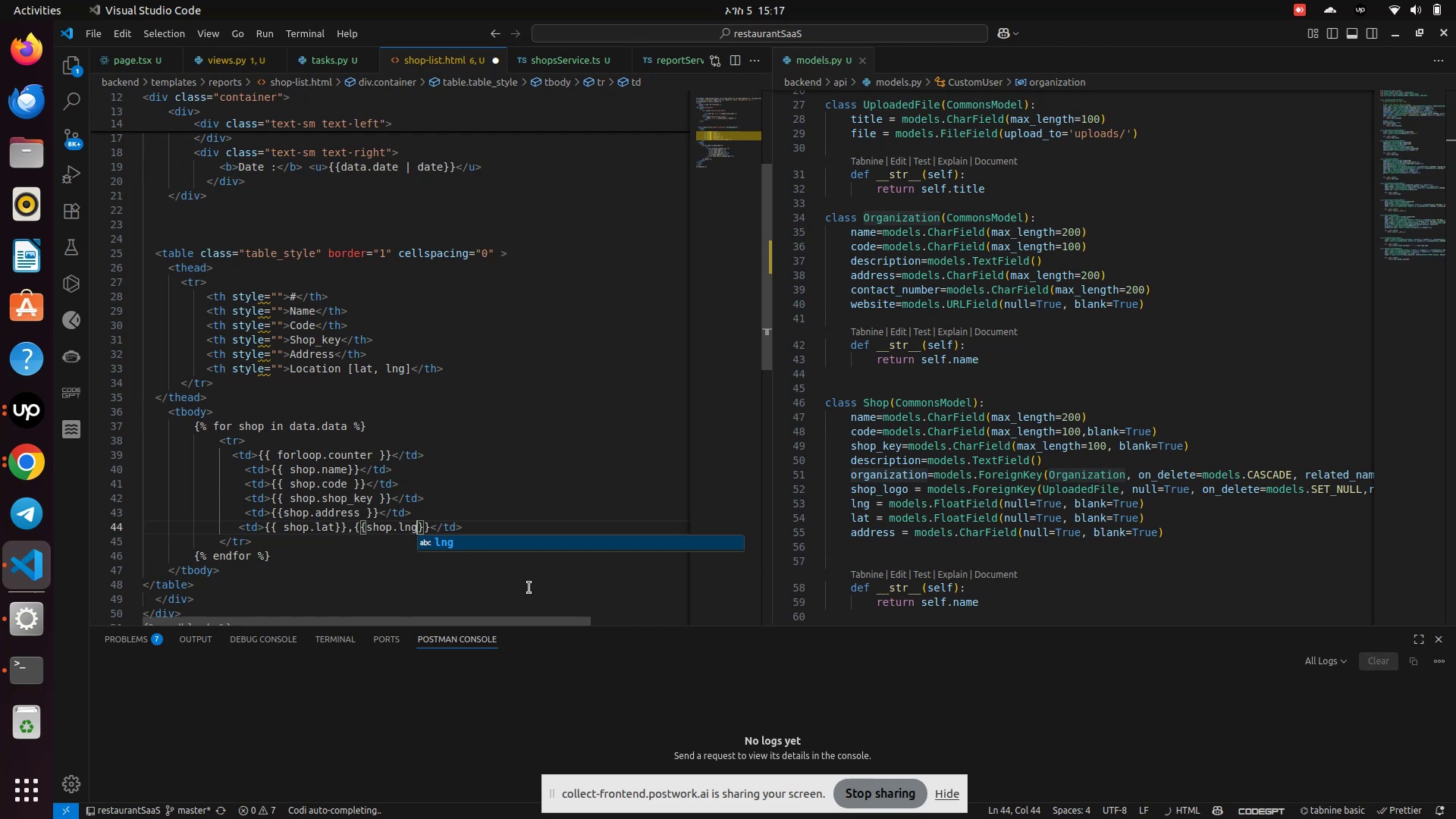 
key(Enter)
 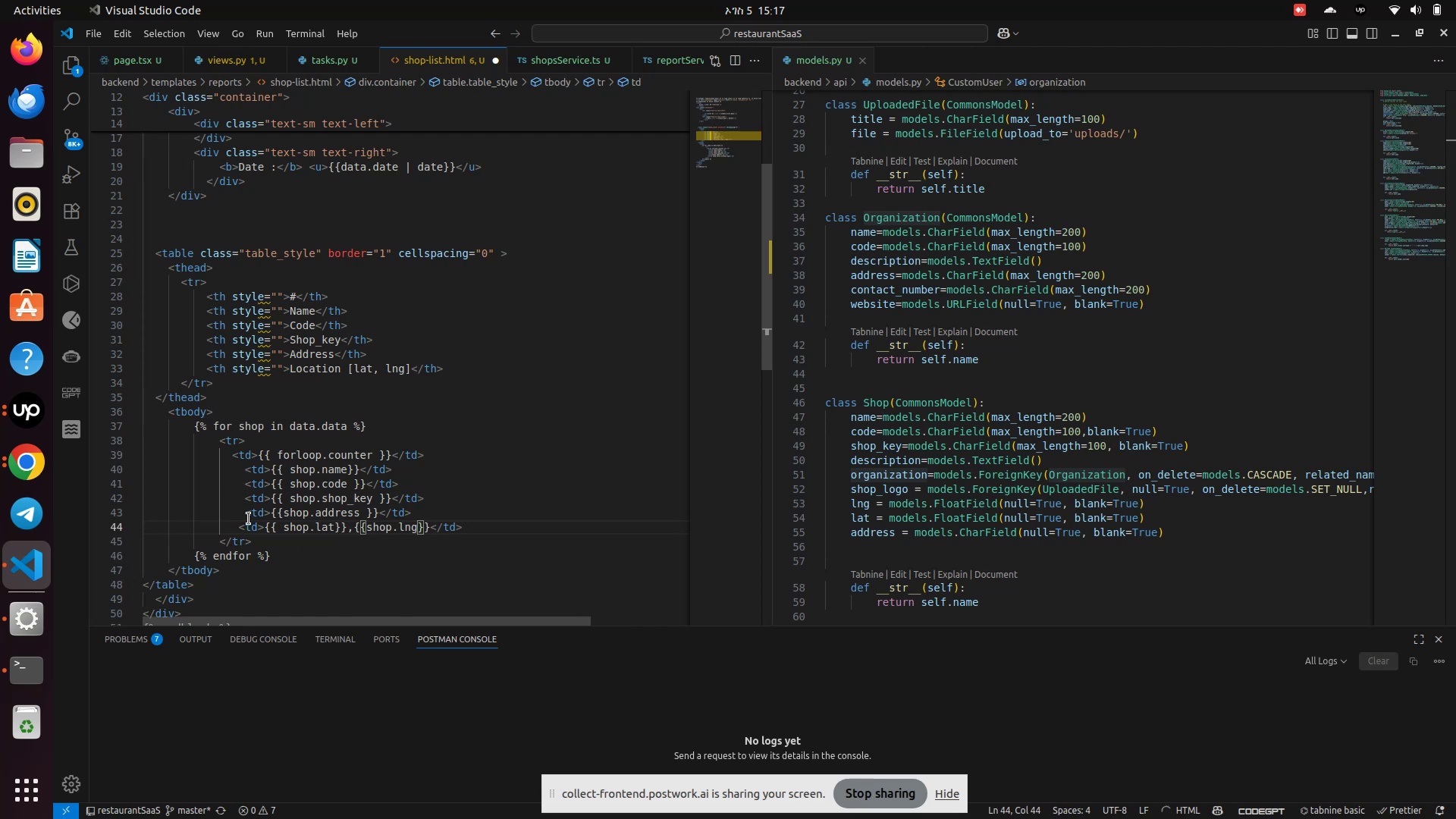 
left_click([263, 532])
 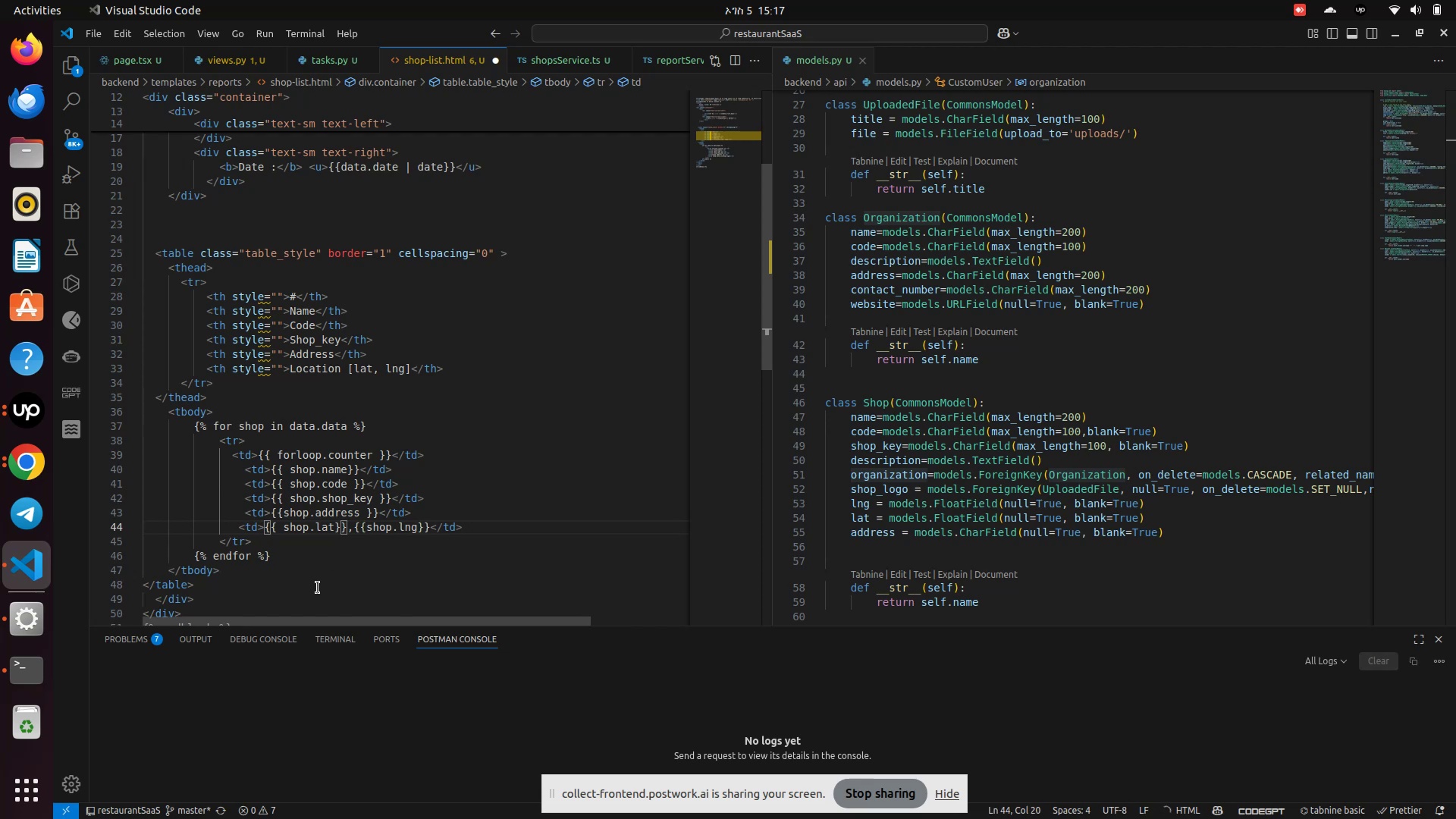 
key(BracketLeft)
 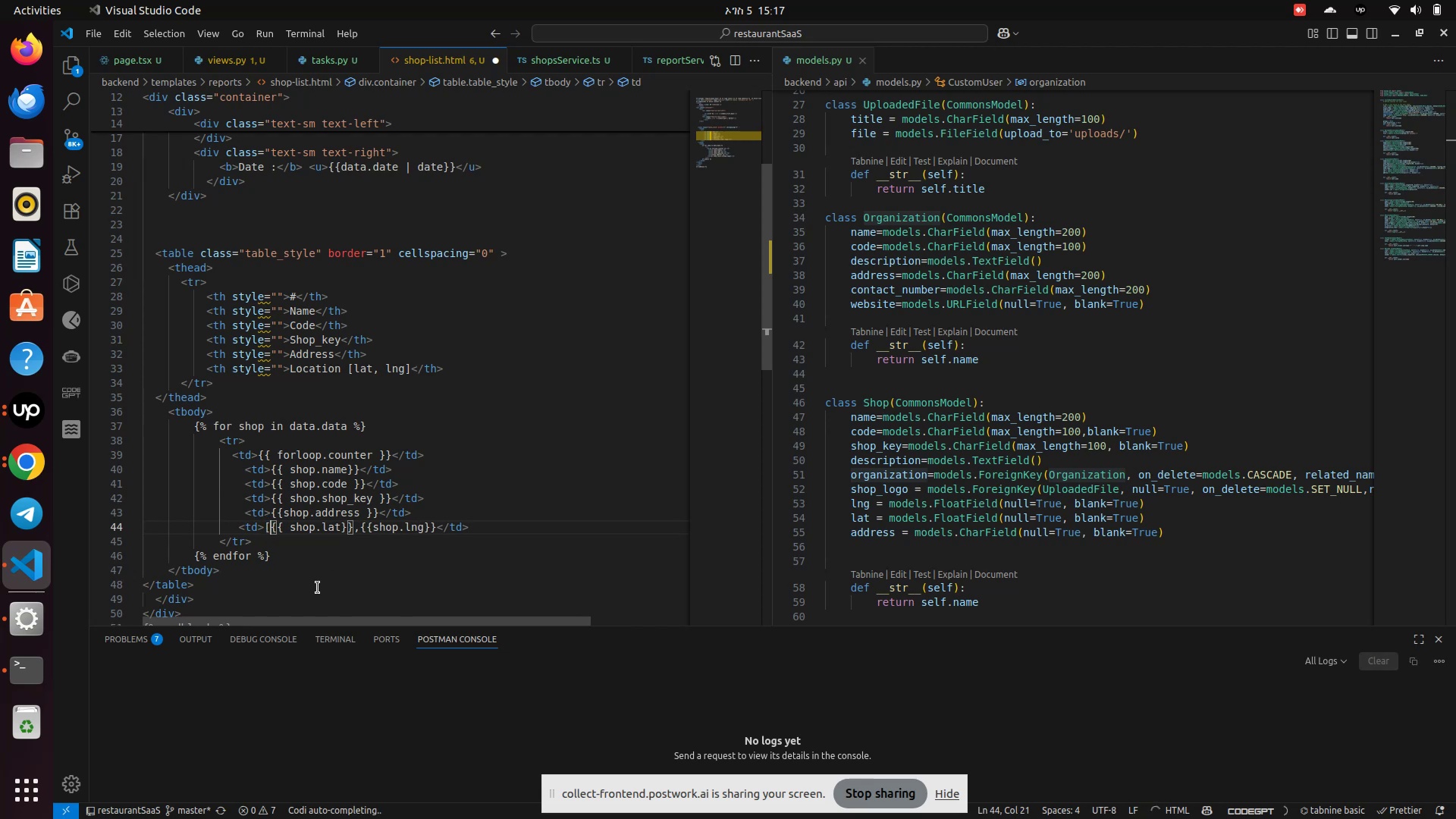 
hold_key(key=ArrowRight, duration=1.27)
 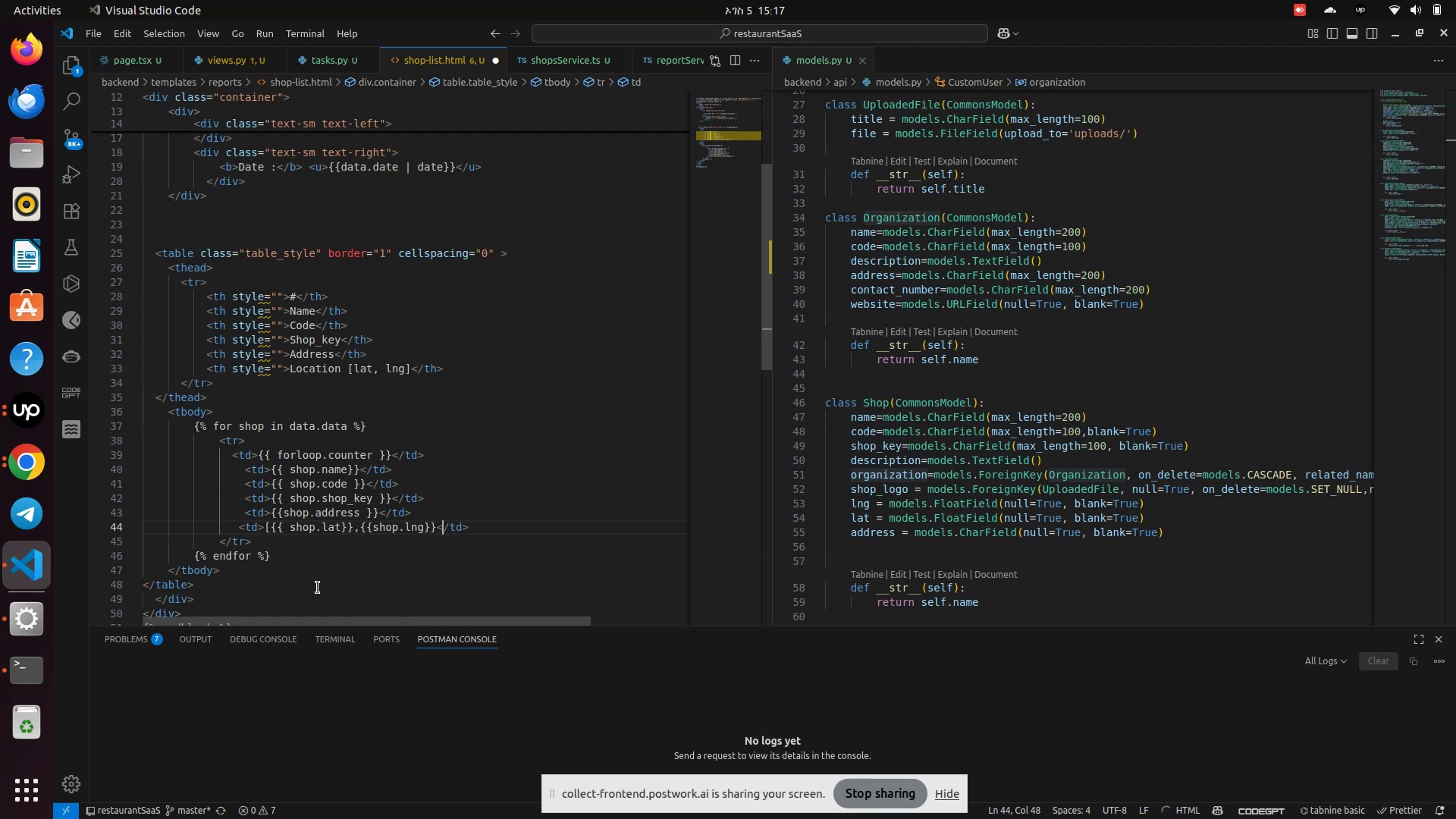 
key(ArrowLeft)
 